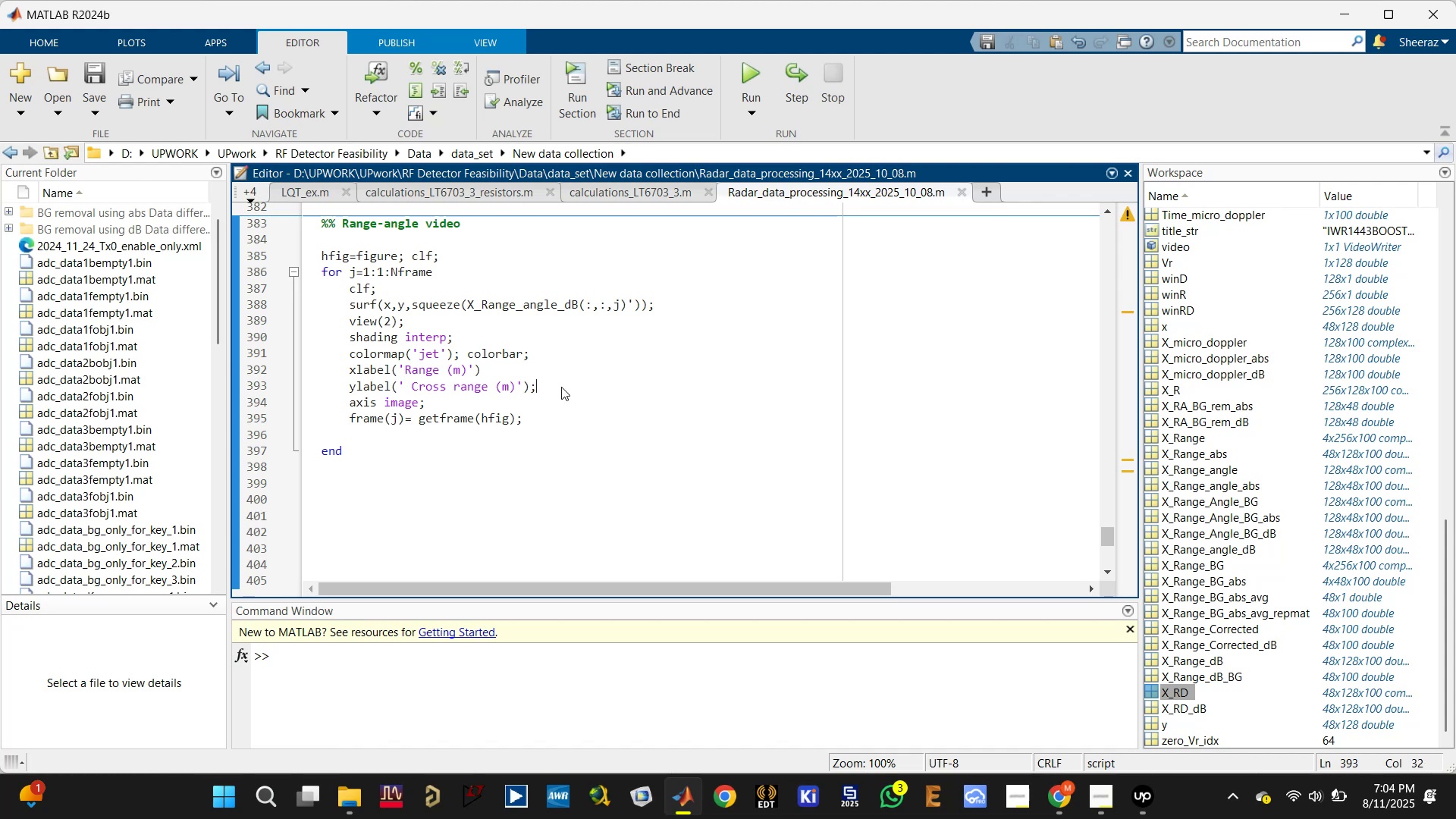 
key(Enter)
 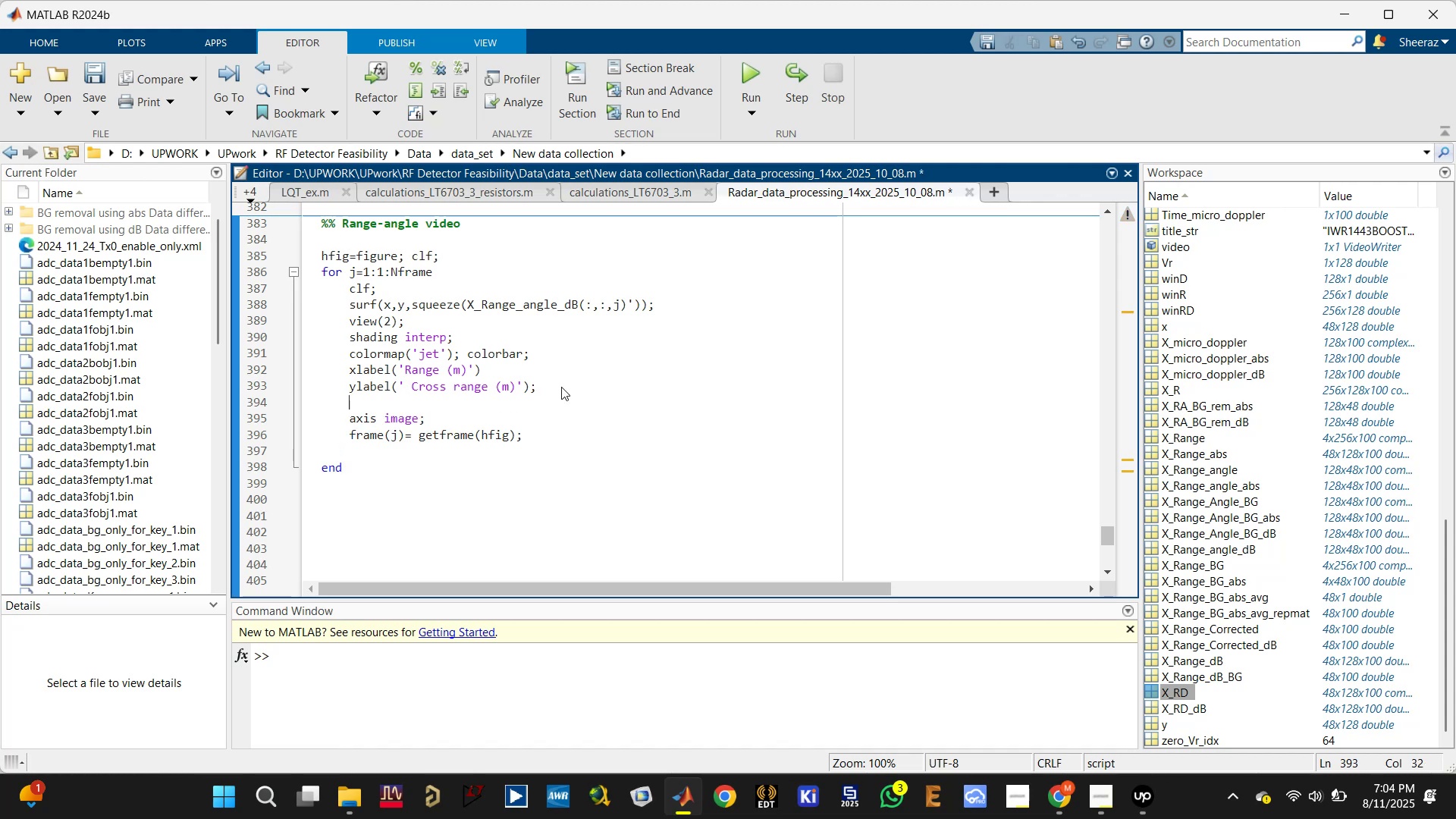 
type(title())
 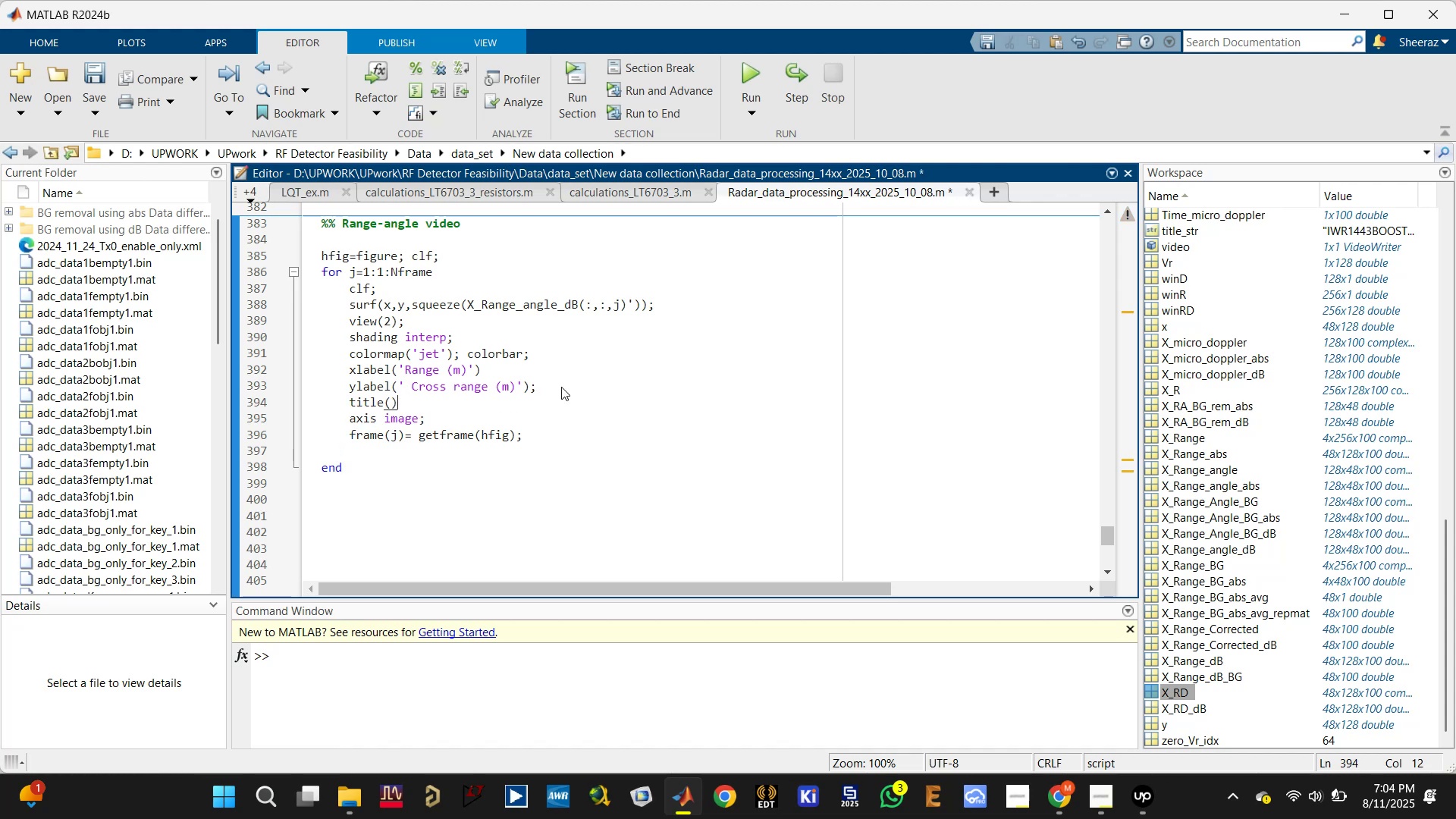 
scroll: coordinate [759, 462], scroll_direction: up, amount: 11.0
 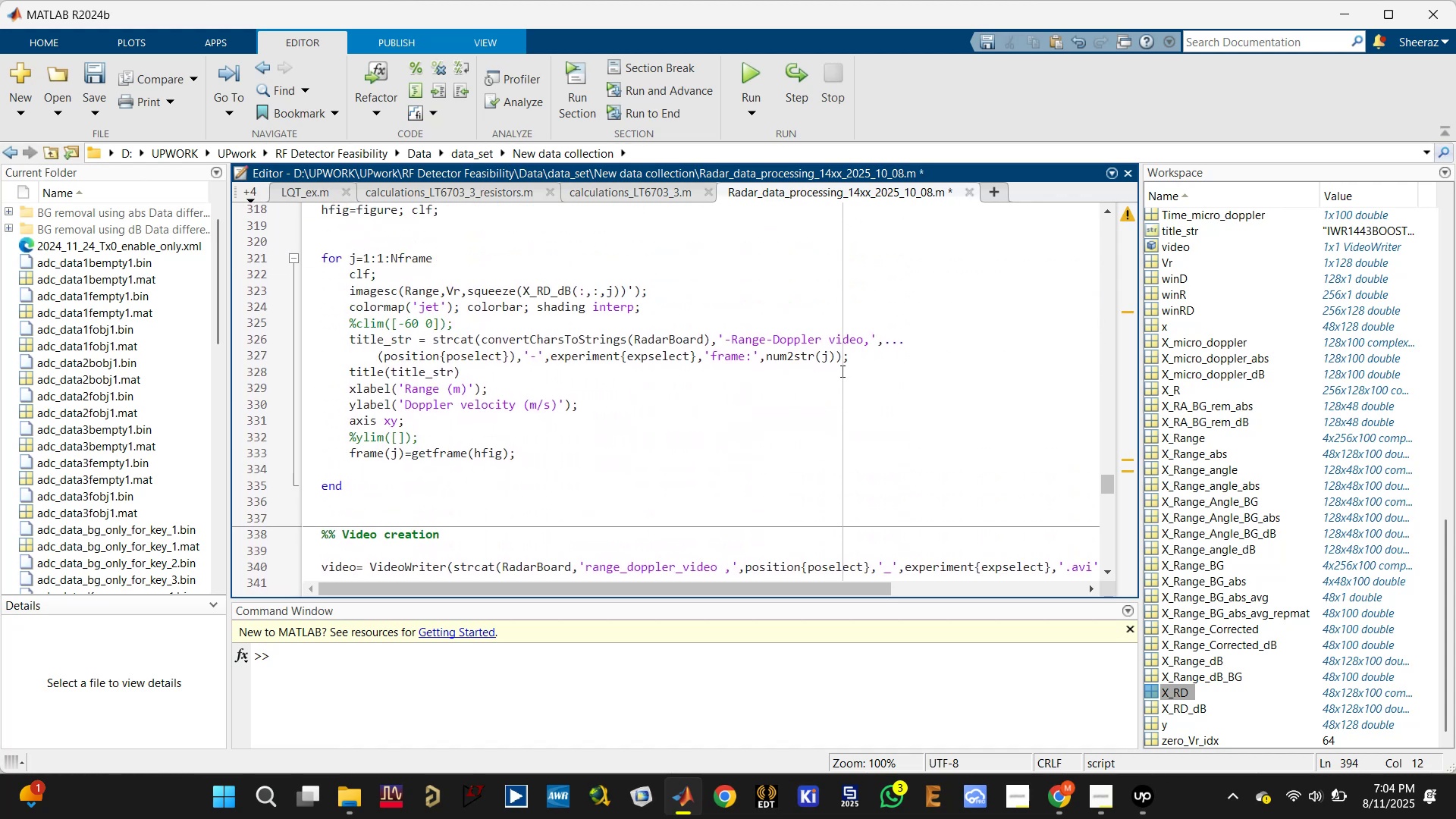 
left_click_drag(start_coordinate=[857, 358], to_coordinate=[338, 341])
 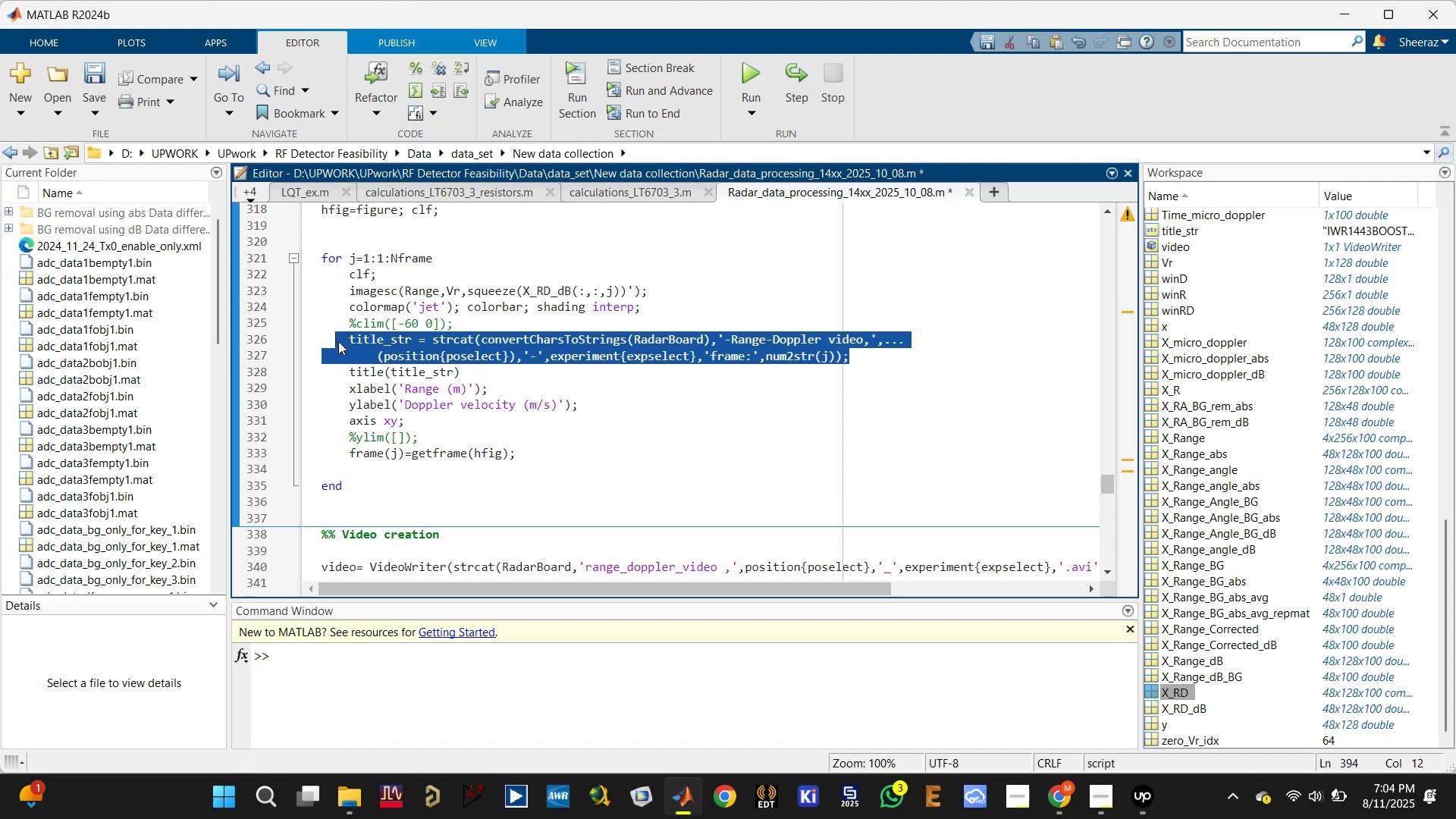 
hold_key(key=ControlLeft, duration=0.46)
 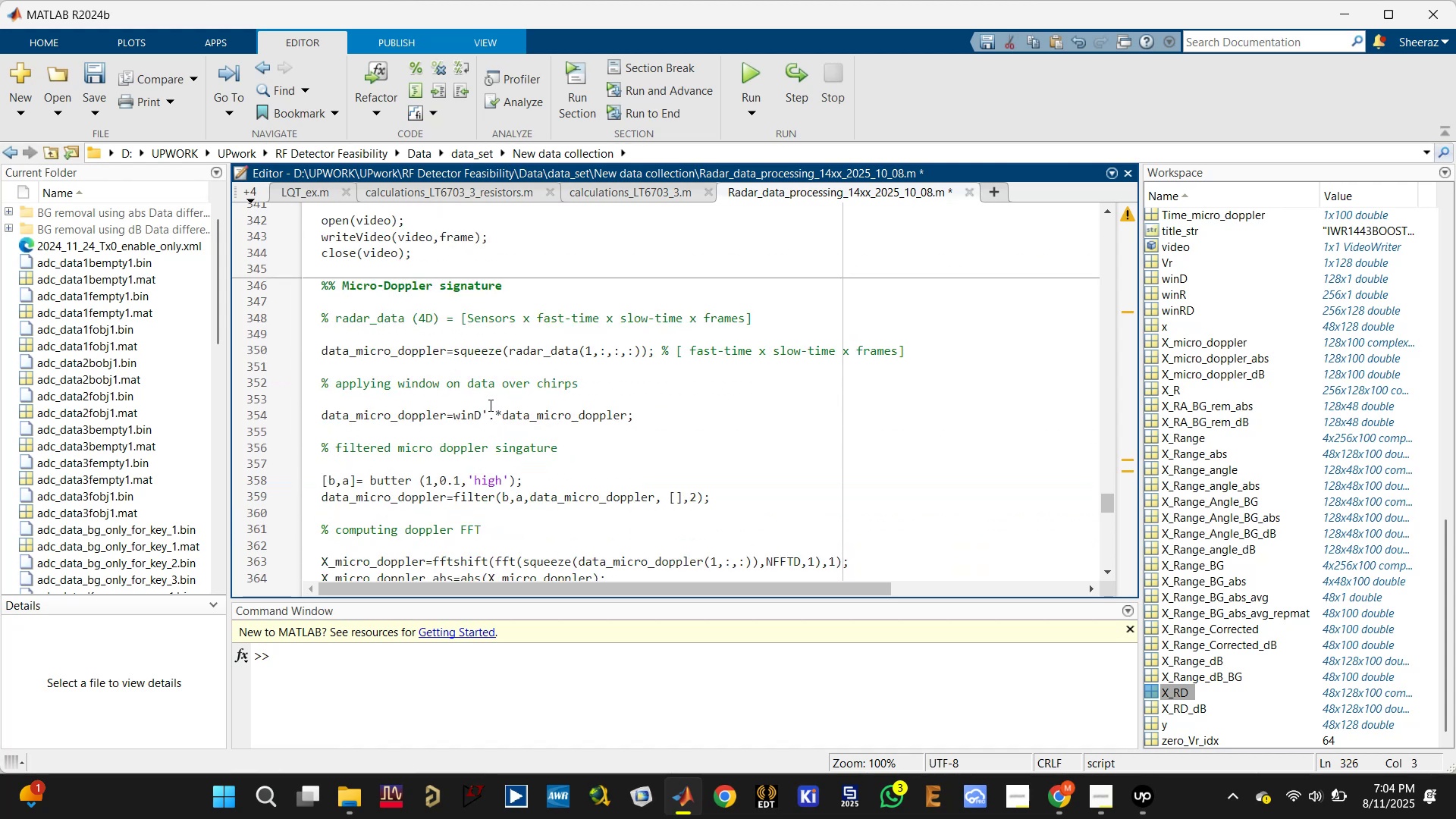 
key(C)
 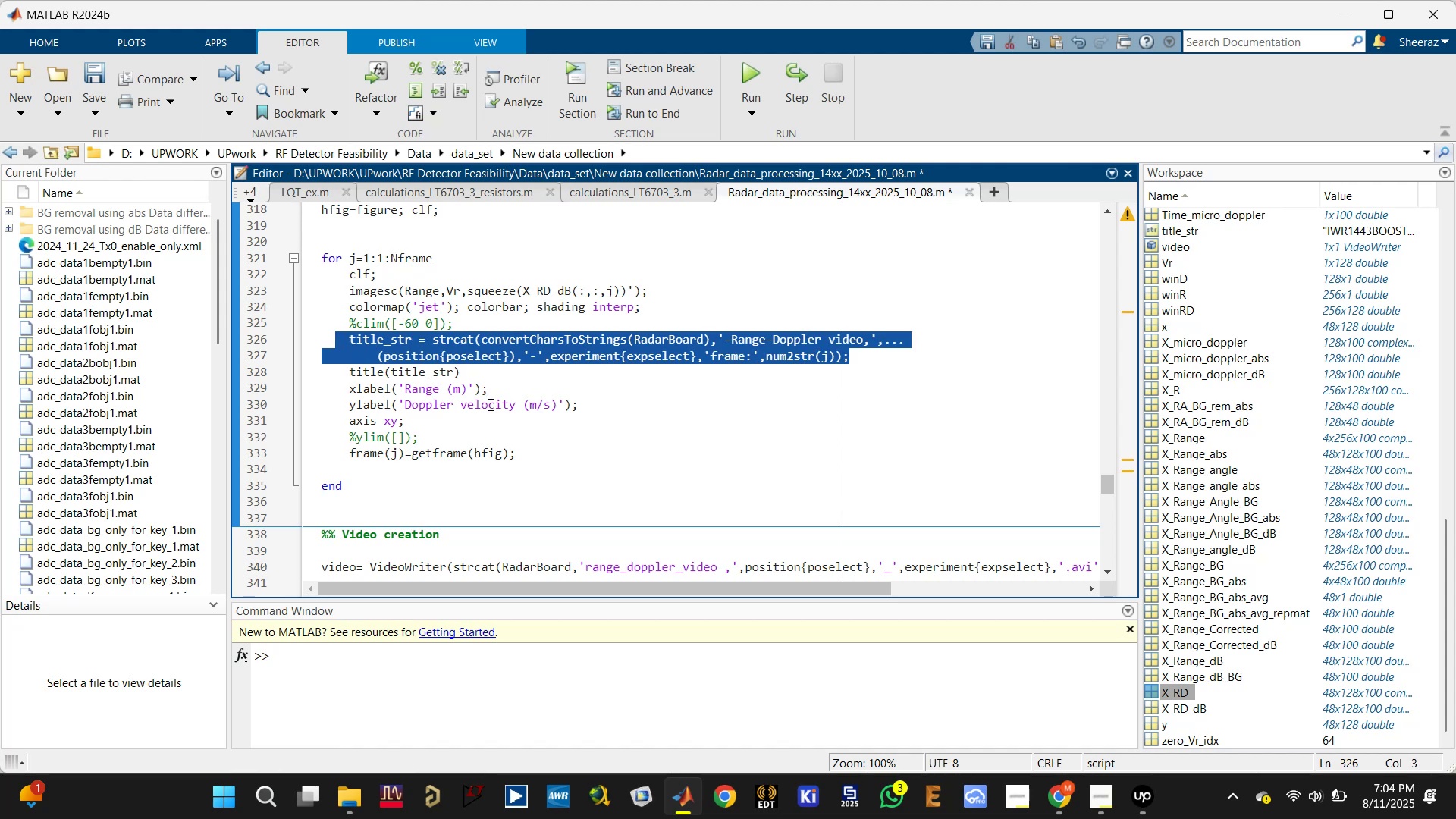 
scroll: coordinate [488, 409], scroll_direction: down, amount: 11.0
 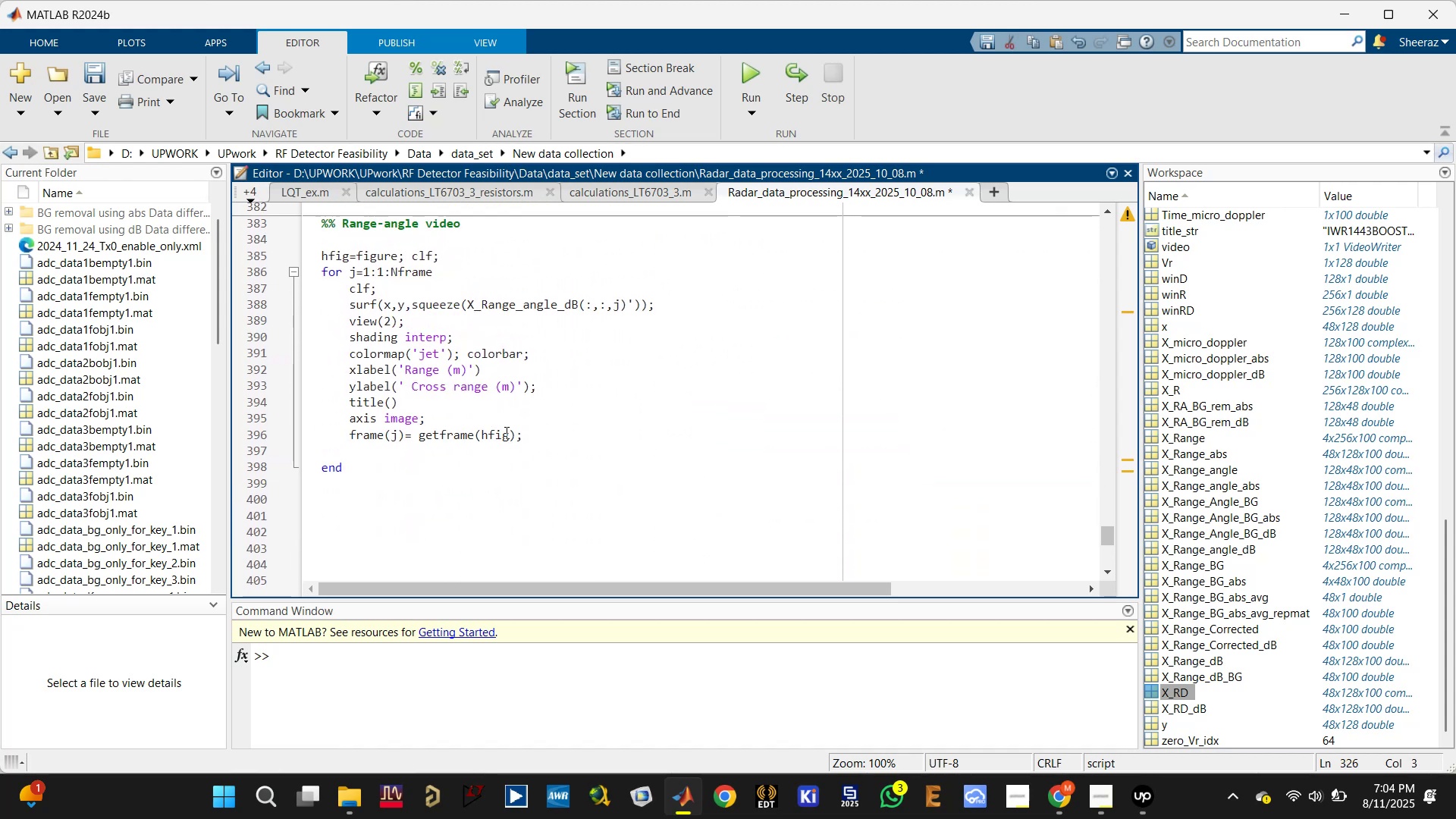 
left_click([491, 401])
 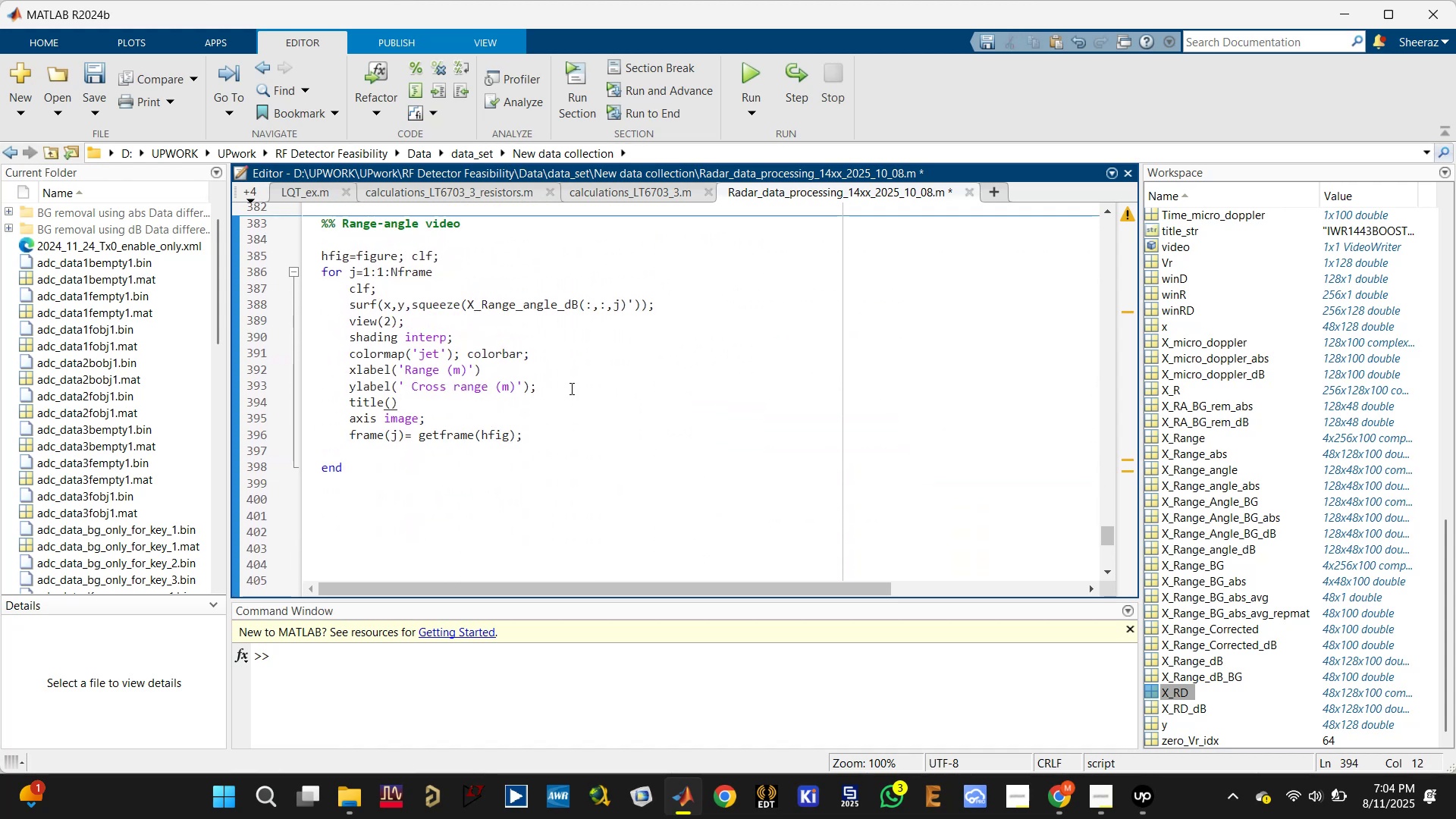 
left_click([574, 386])
 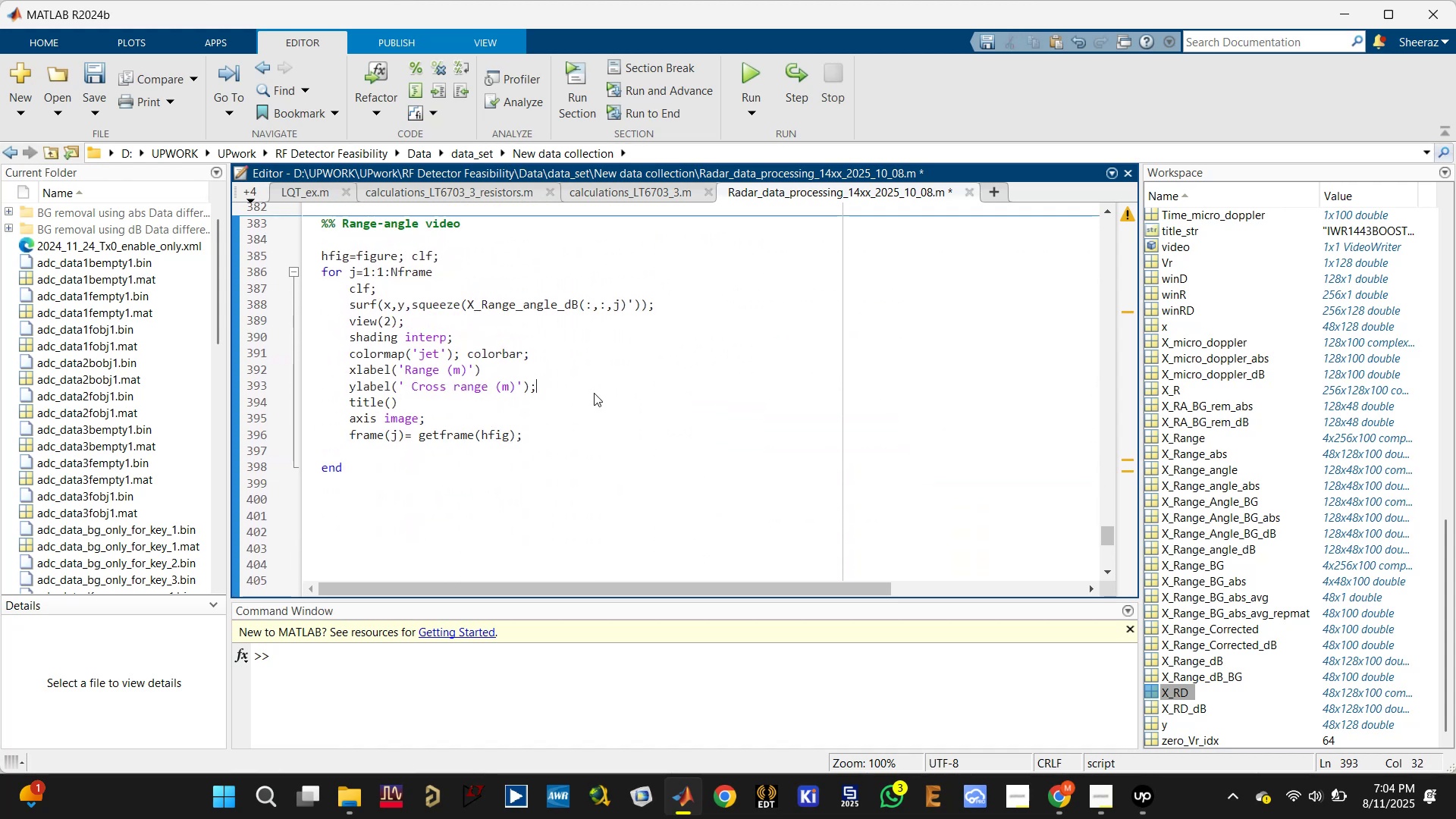 
key(Enter)
 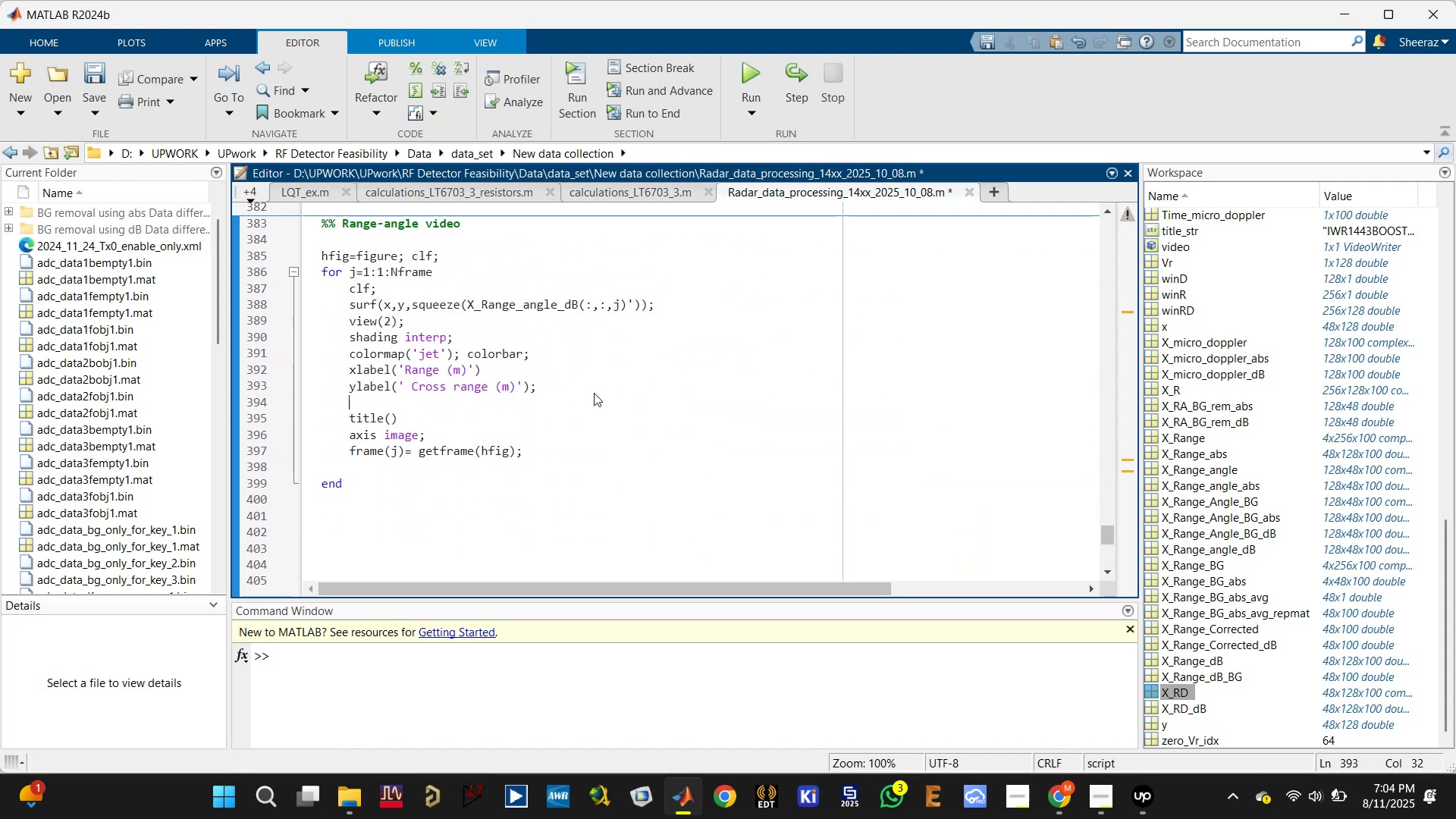 
key(Enter)
 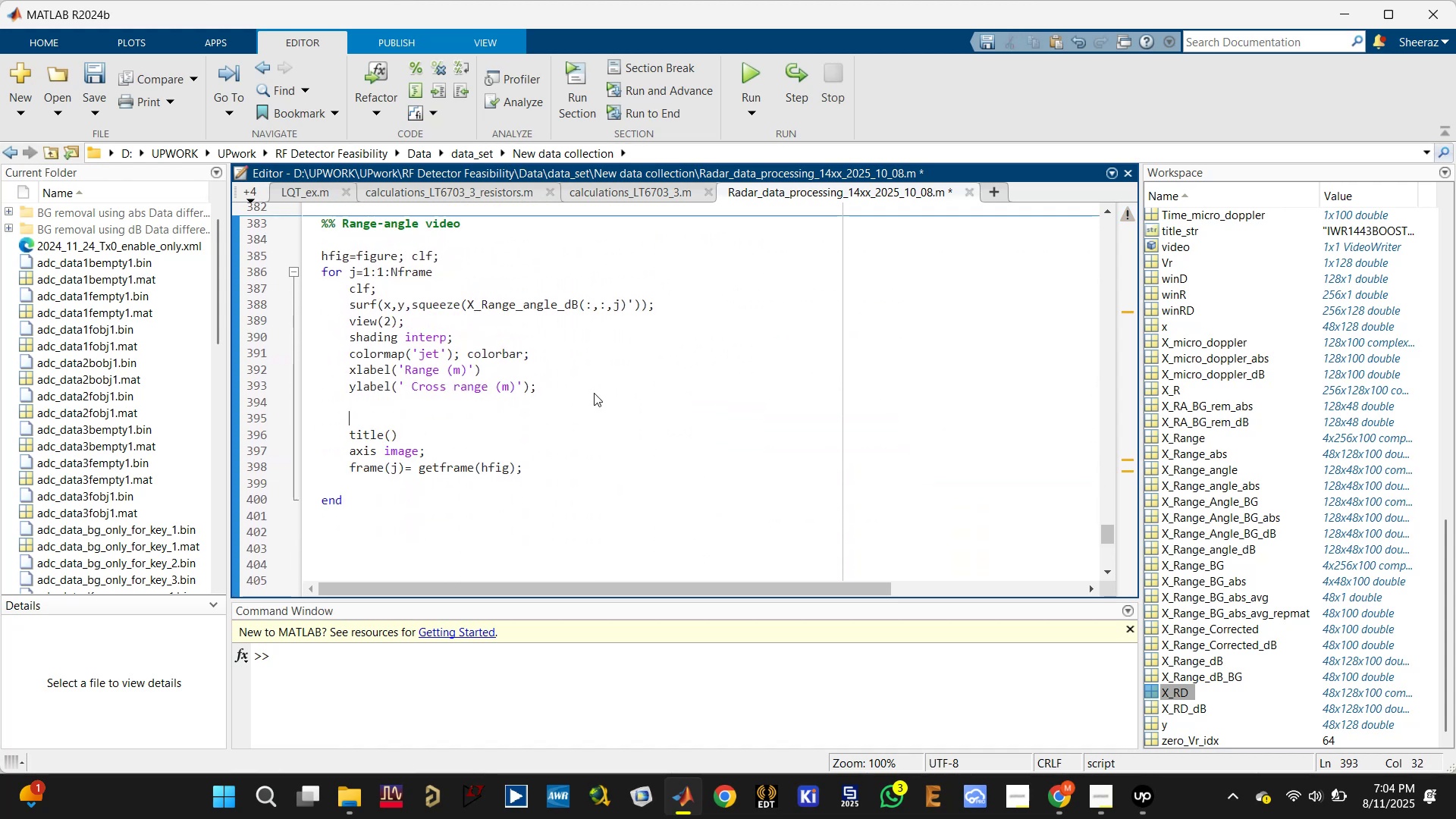 
key(Control+V)
 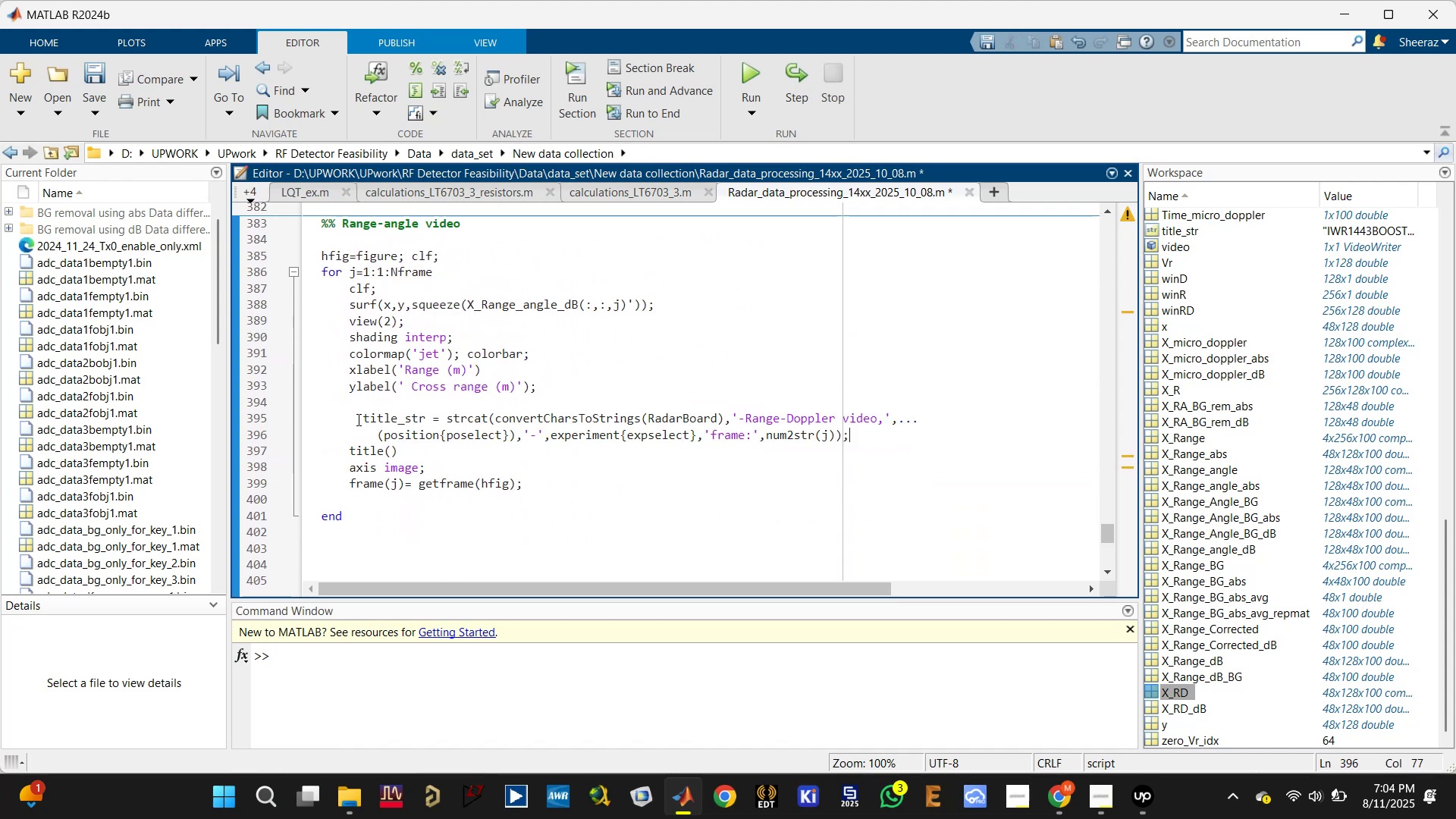 
left_click([360, 417])
 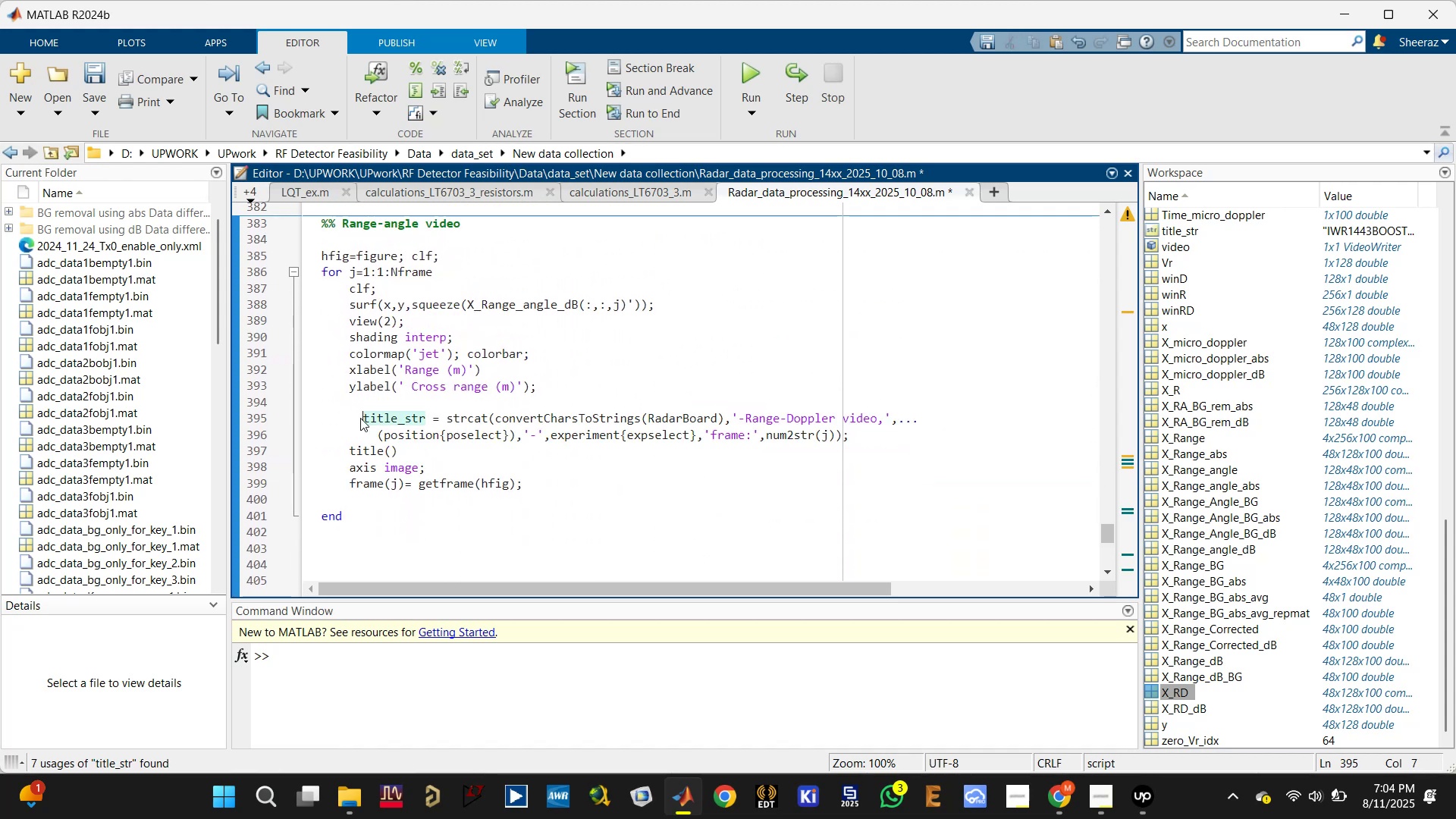 
key(Backspace)
 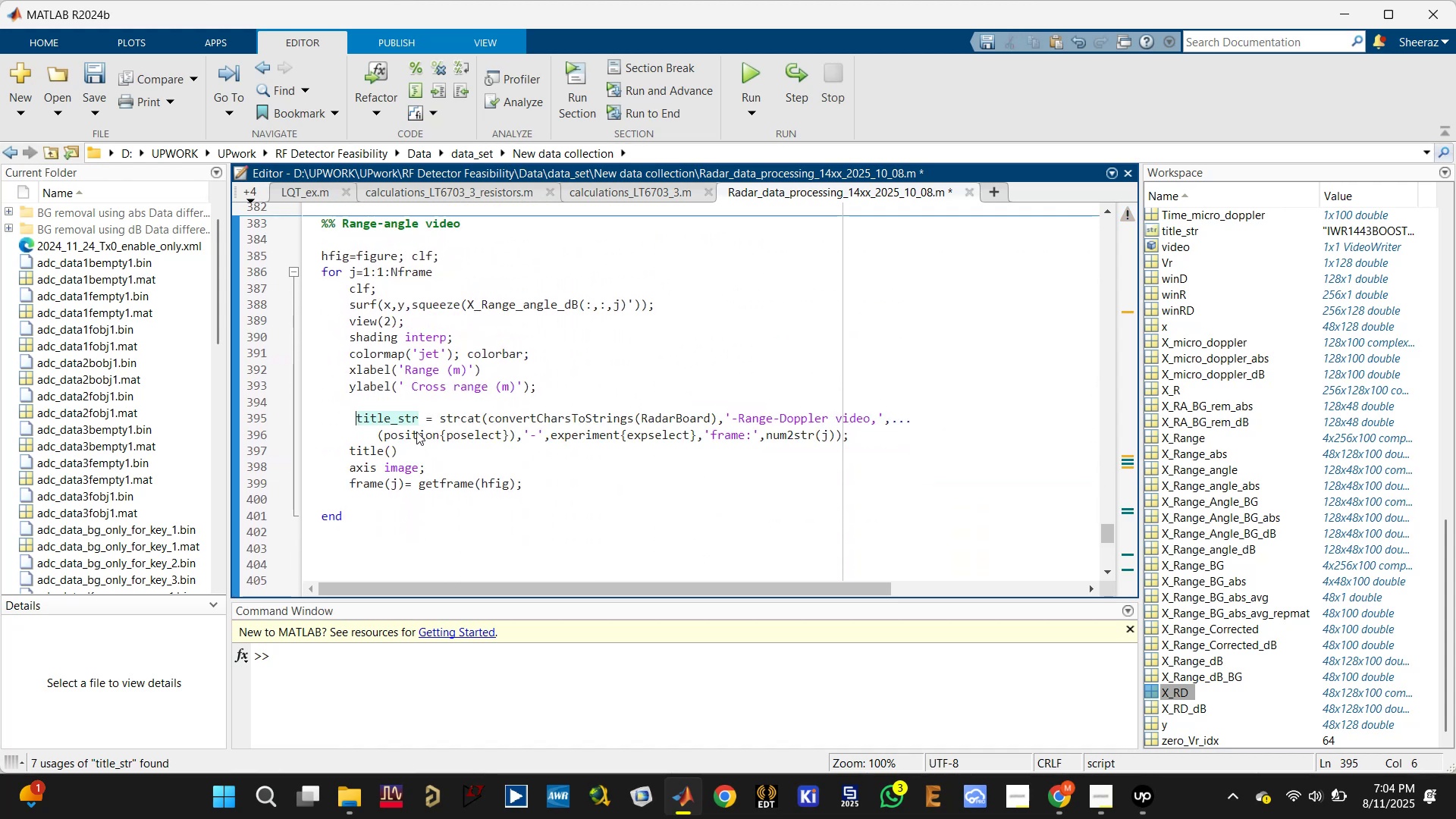 
key(Backspace)
 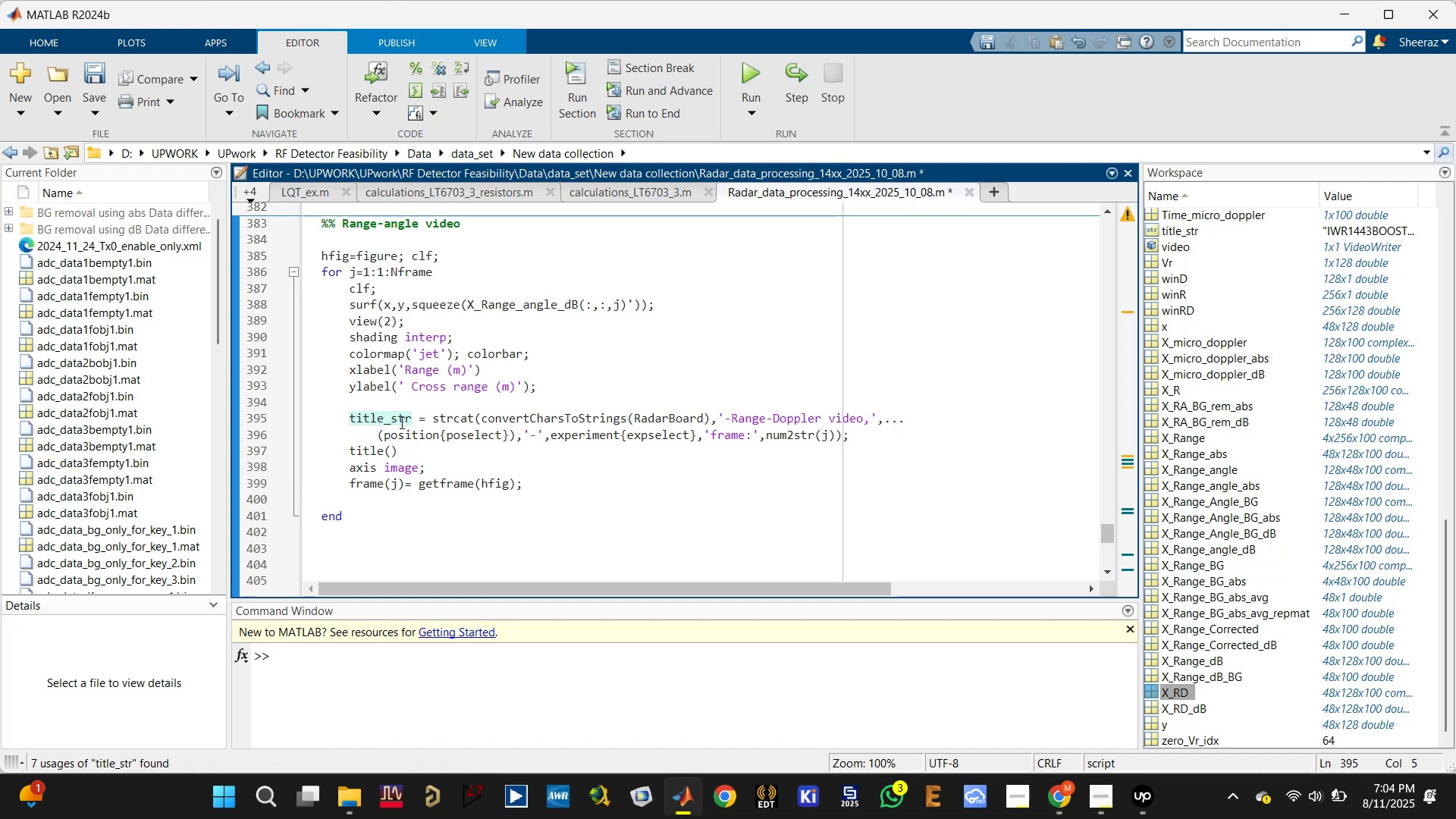 
double_click([390, 414])
 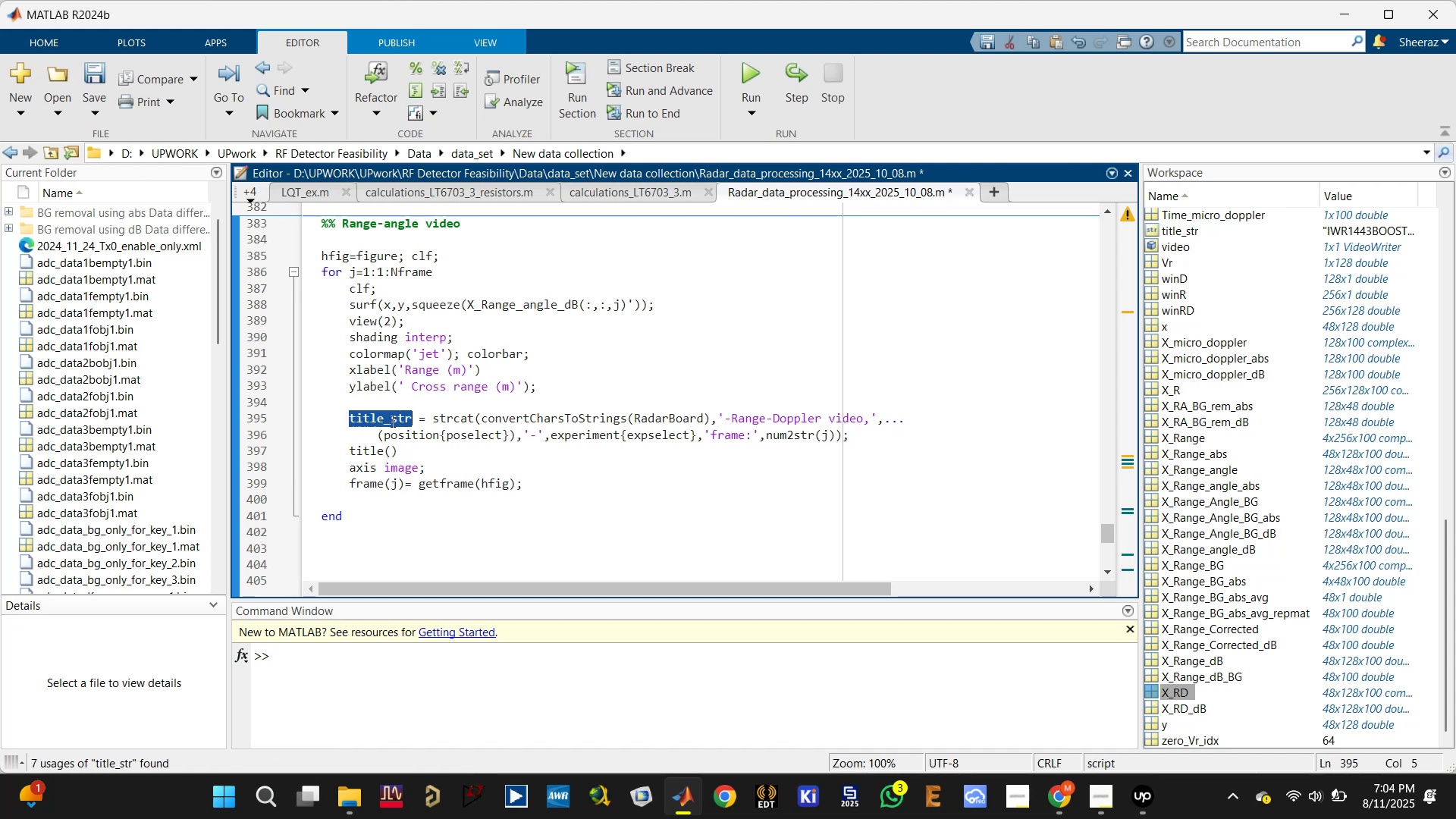 
key(Control+C)
 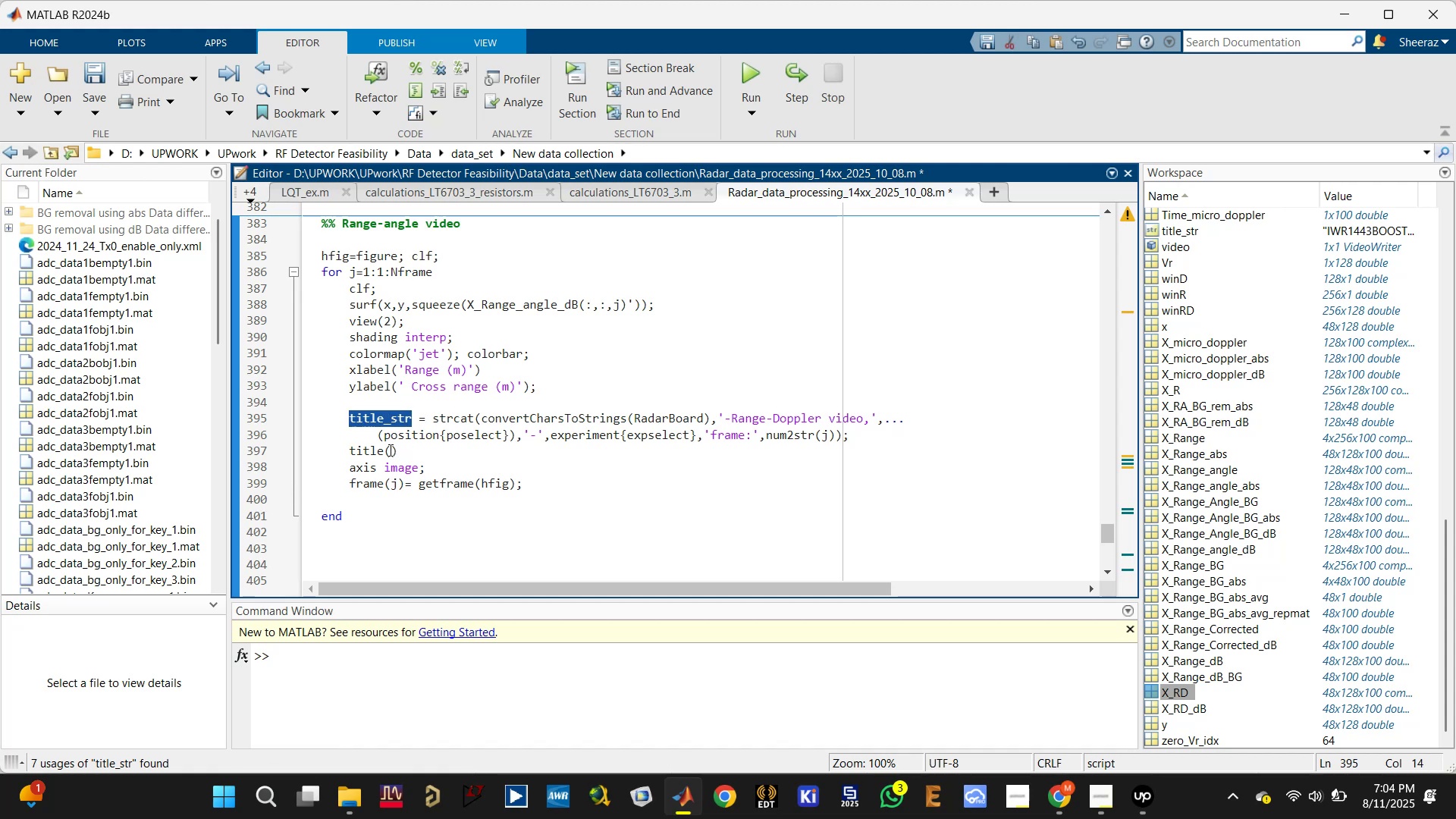 
left_click([389, 450])
 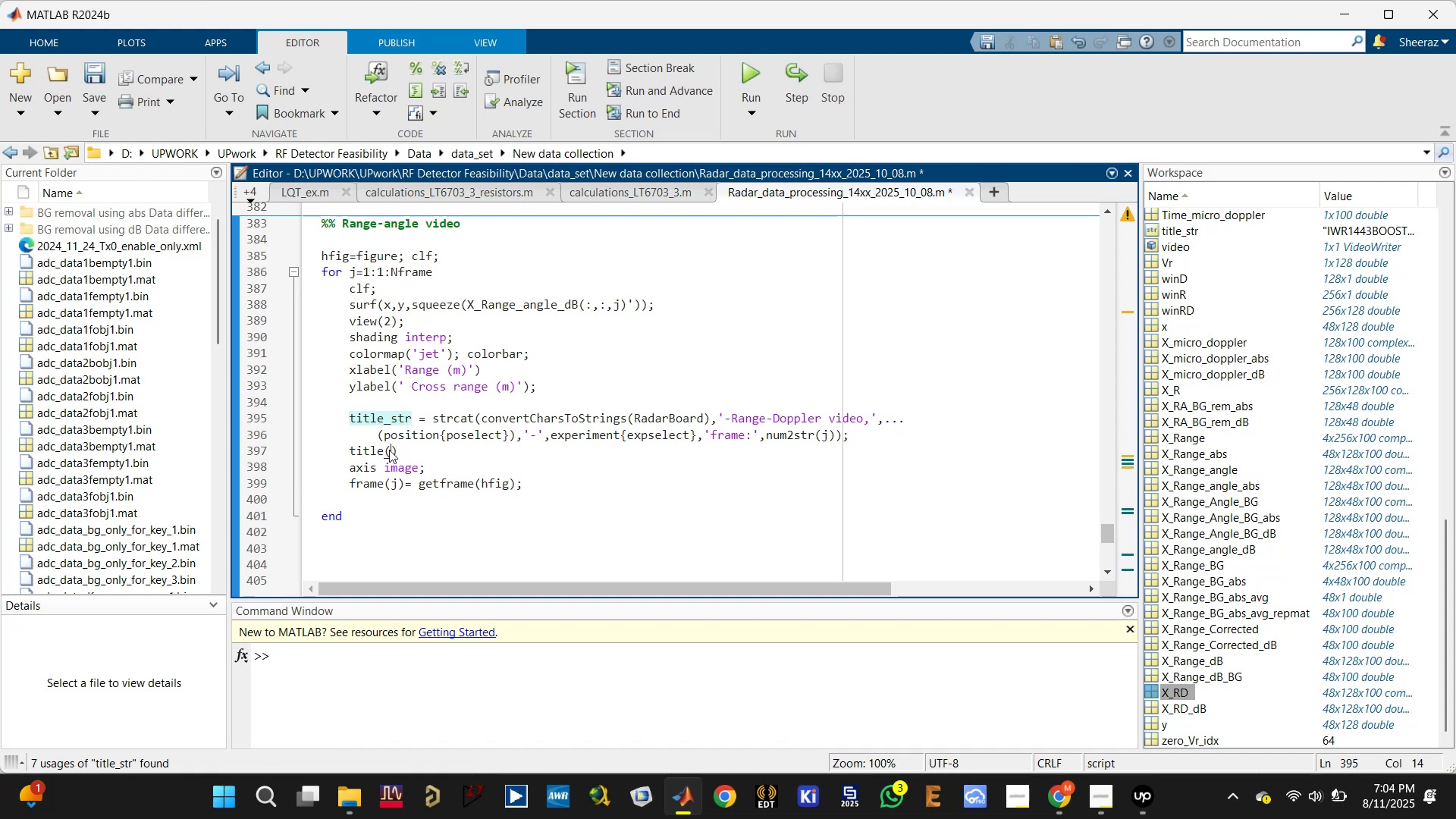 
key(Control+V)
 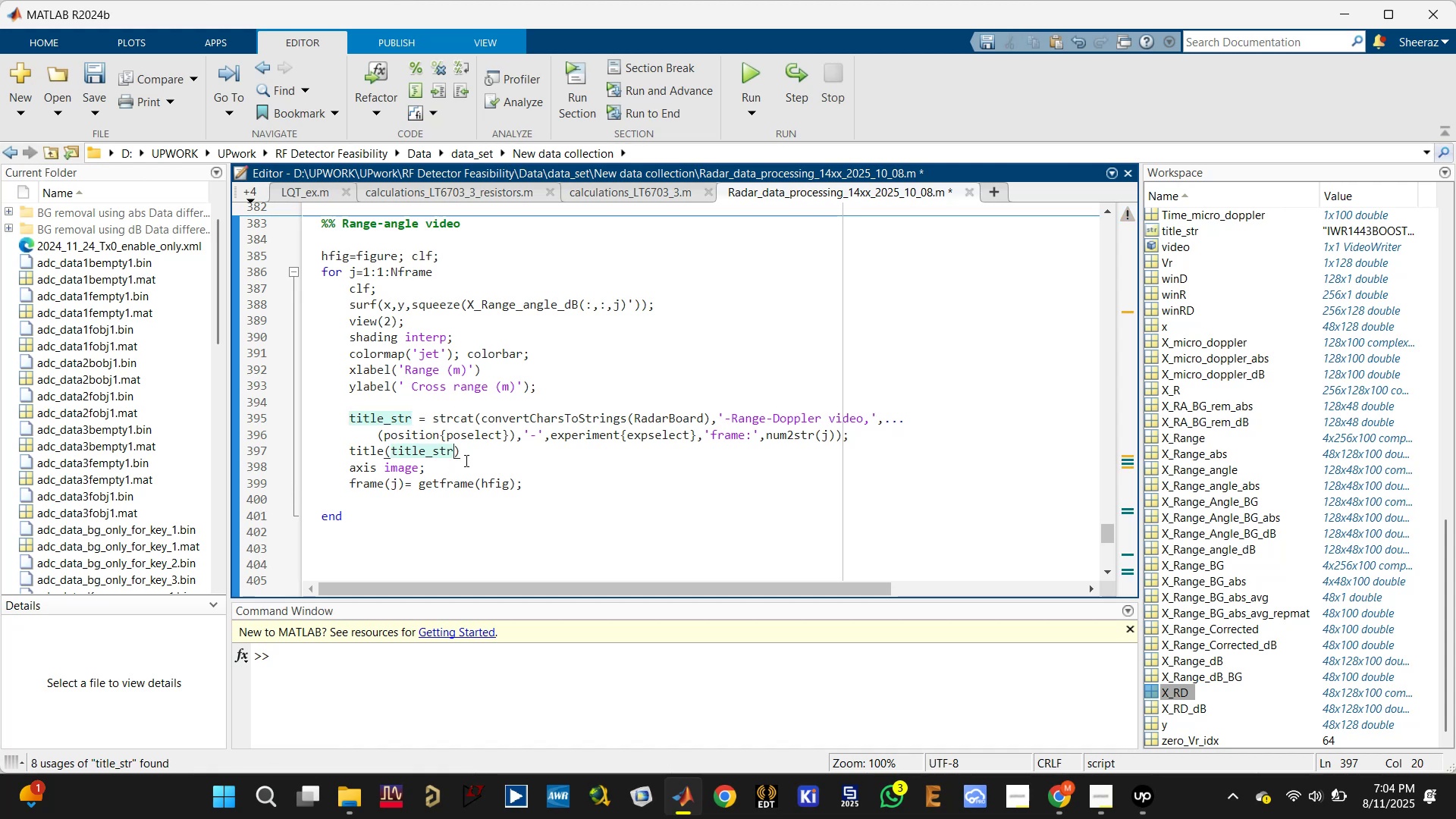 
left_click([503, 447])
 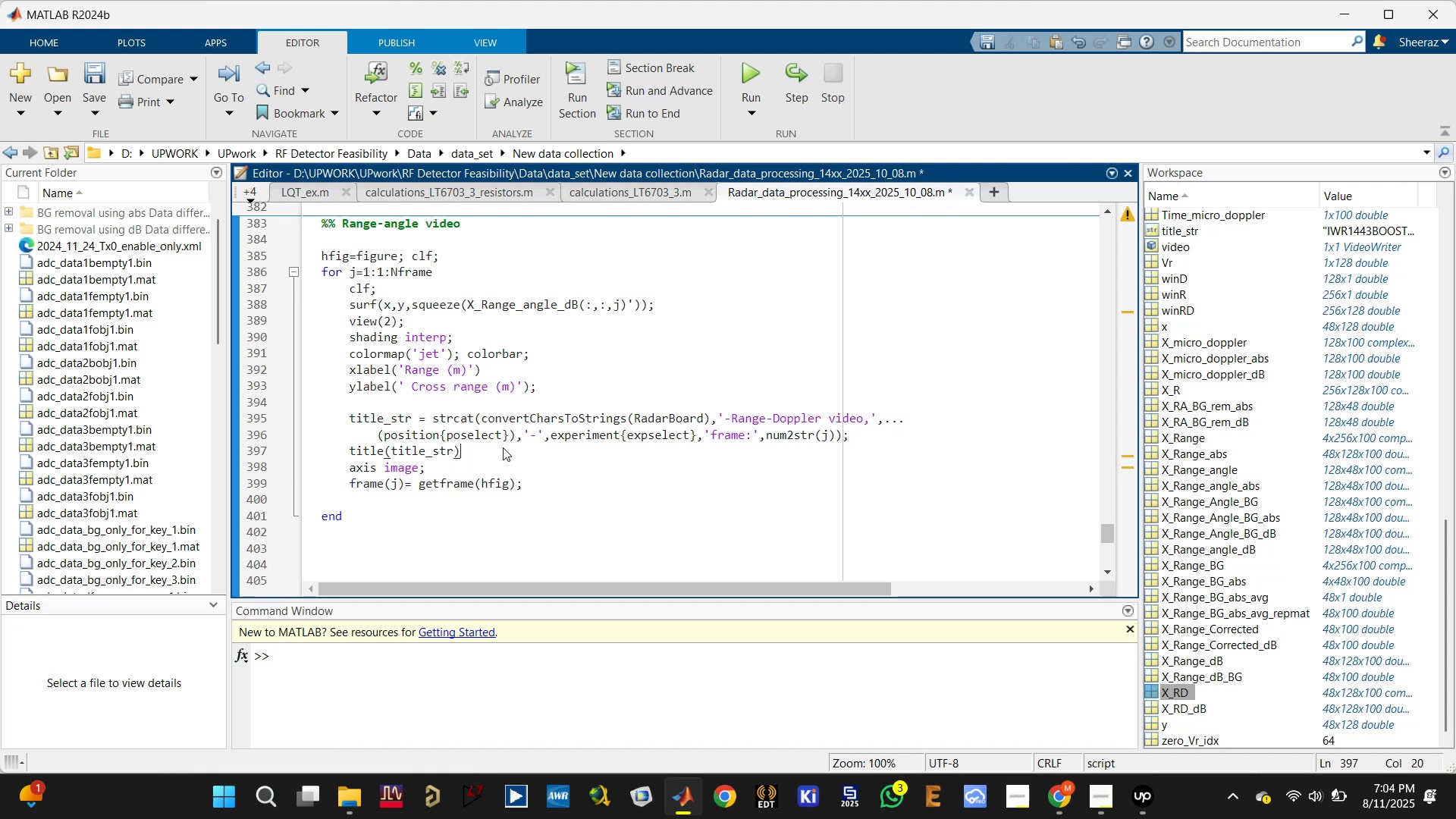 
key(Control+S)
 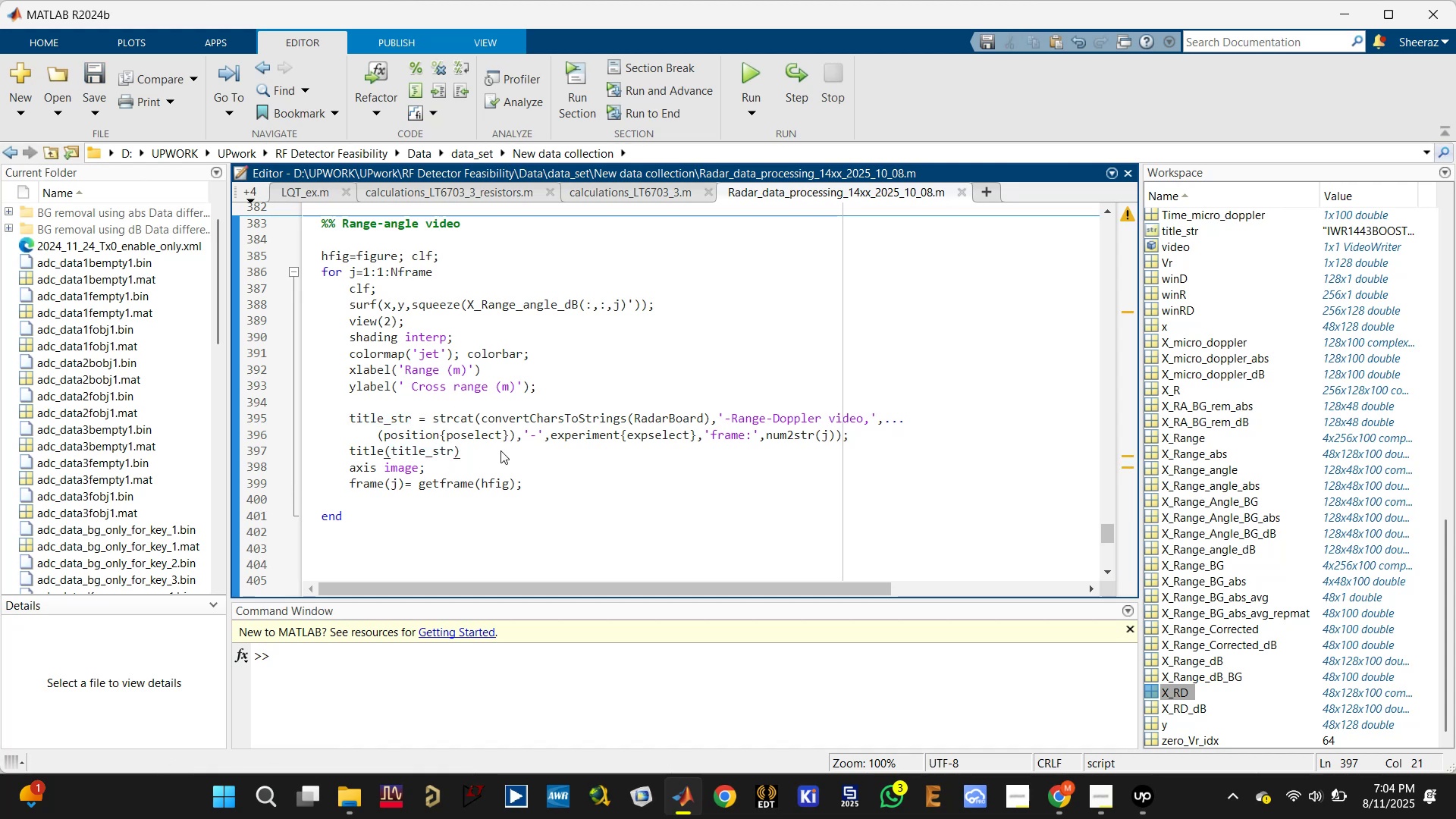 
key(Semicolon)
 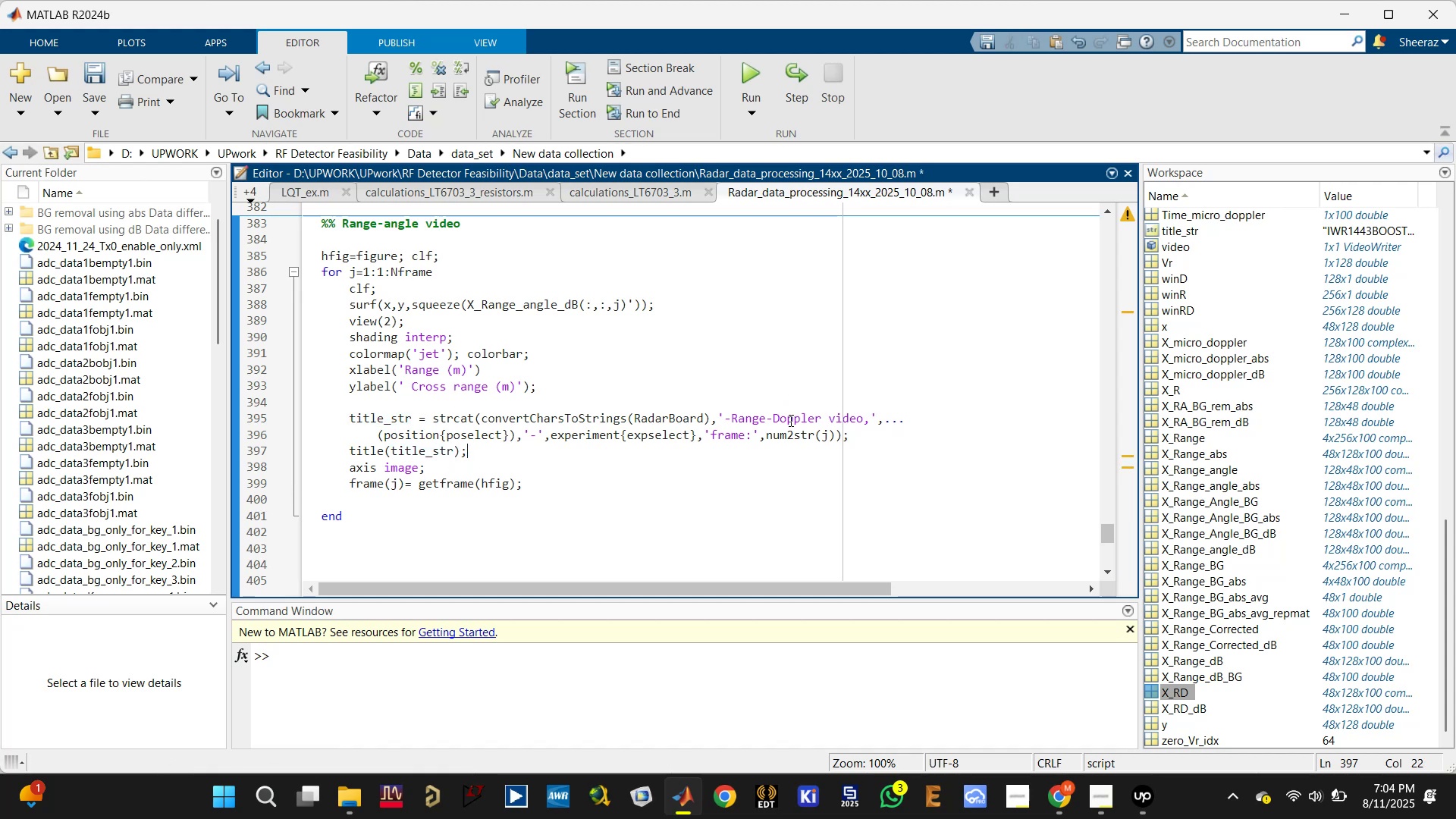 
double_click([789, 420])
 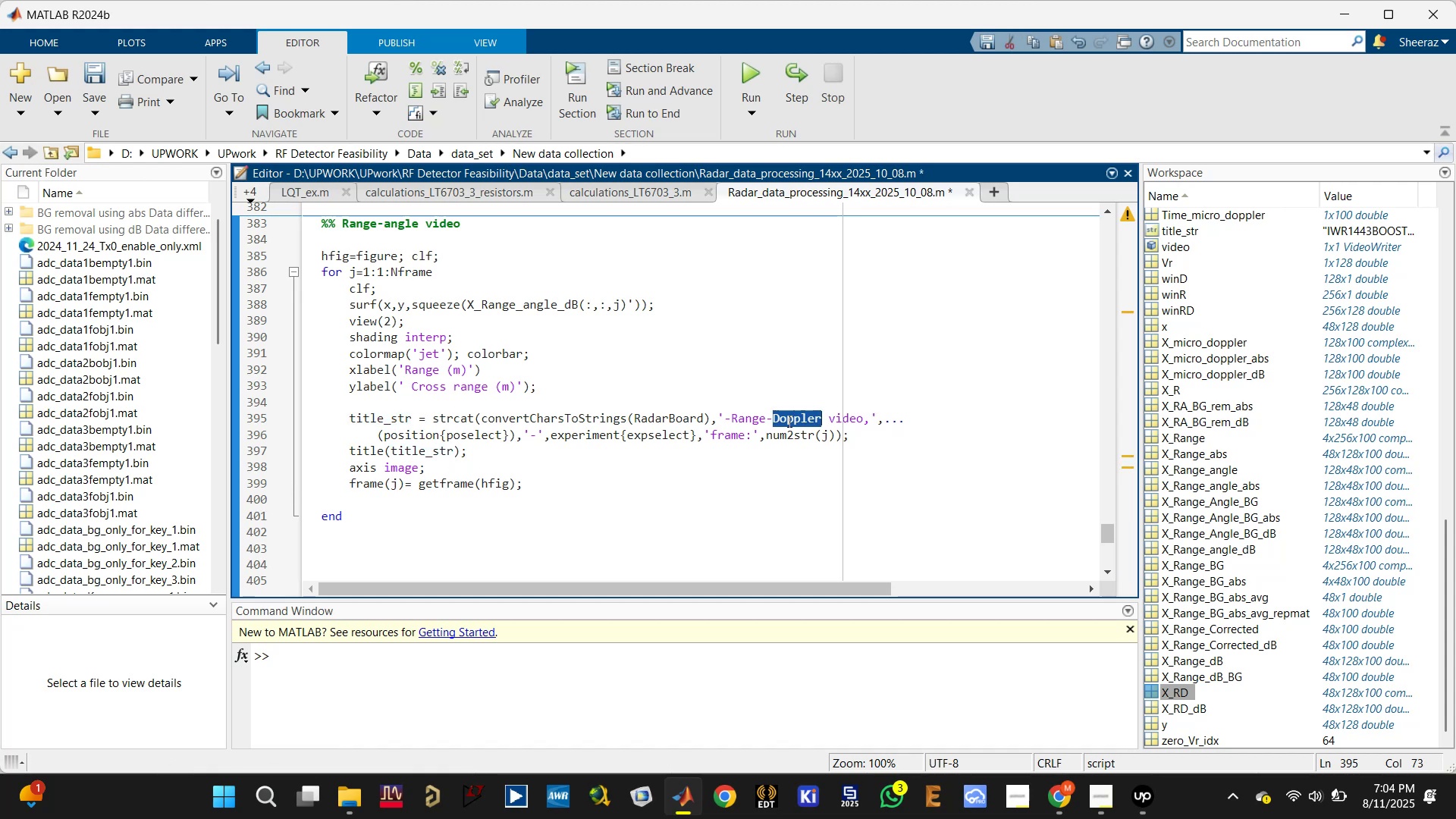 
type(angle)
 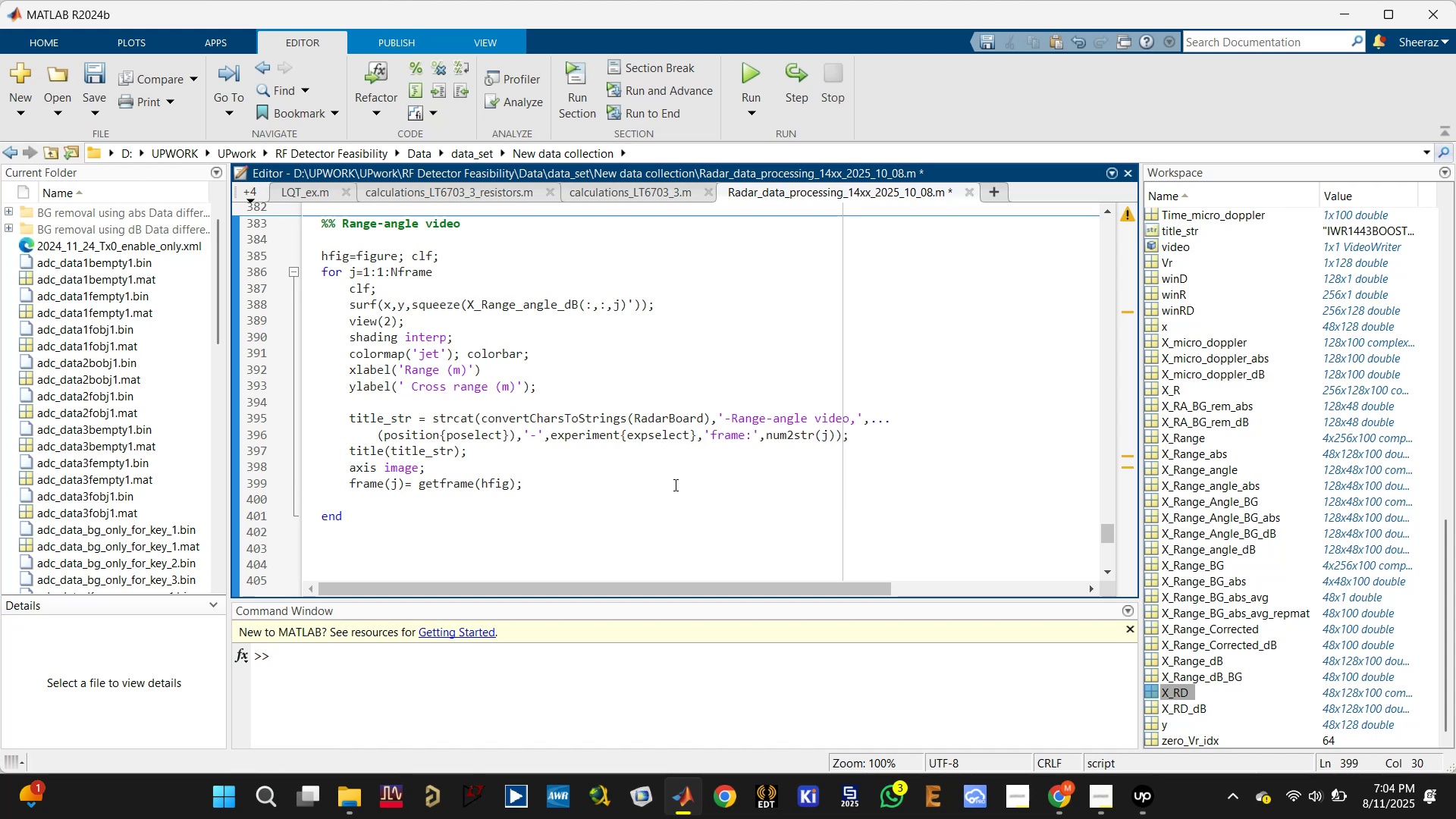 
wait(5.79)
 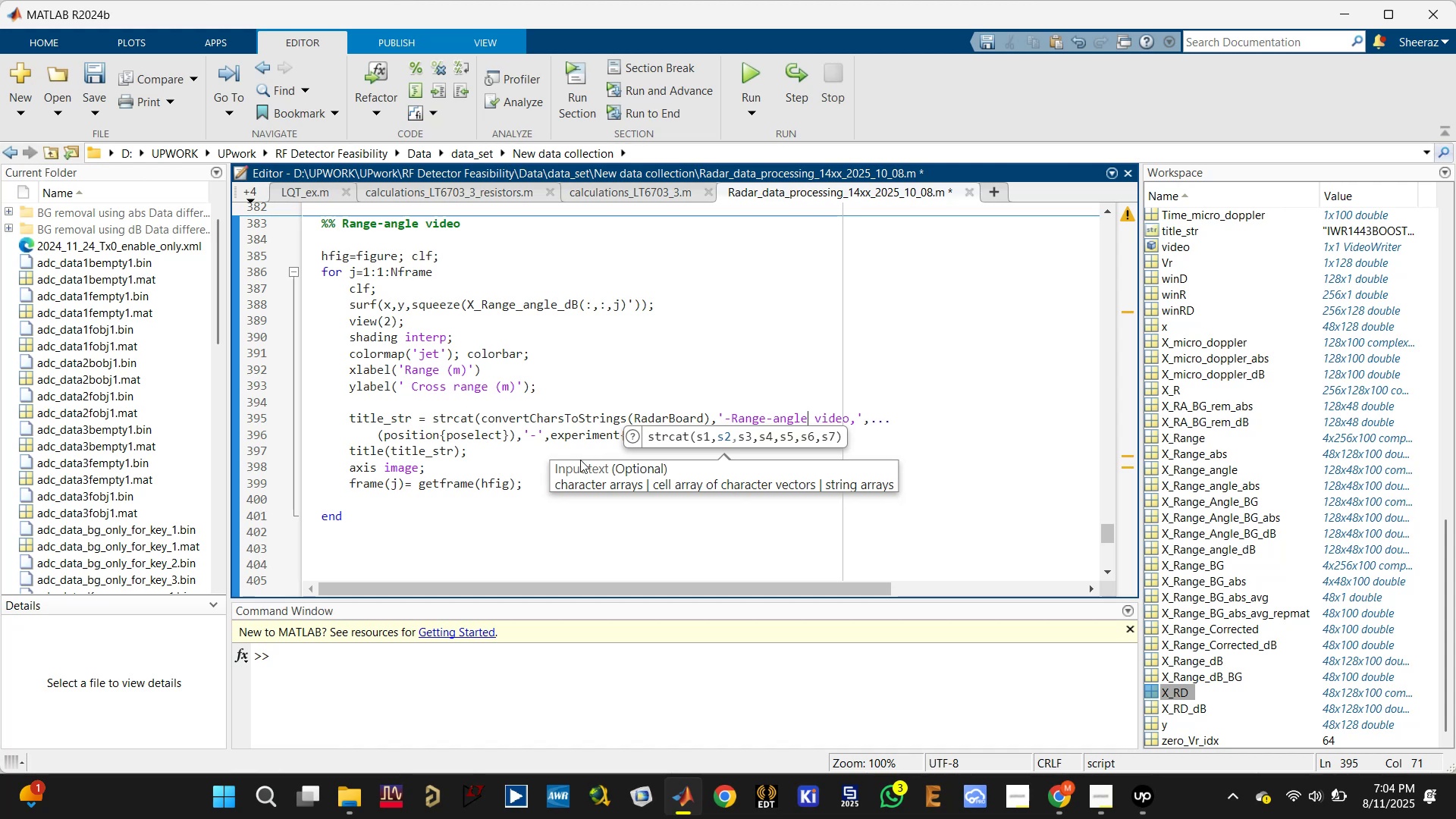 
key(Control+Enter)
 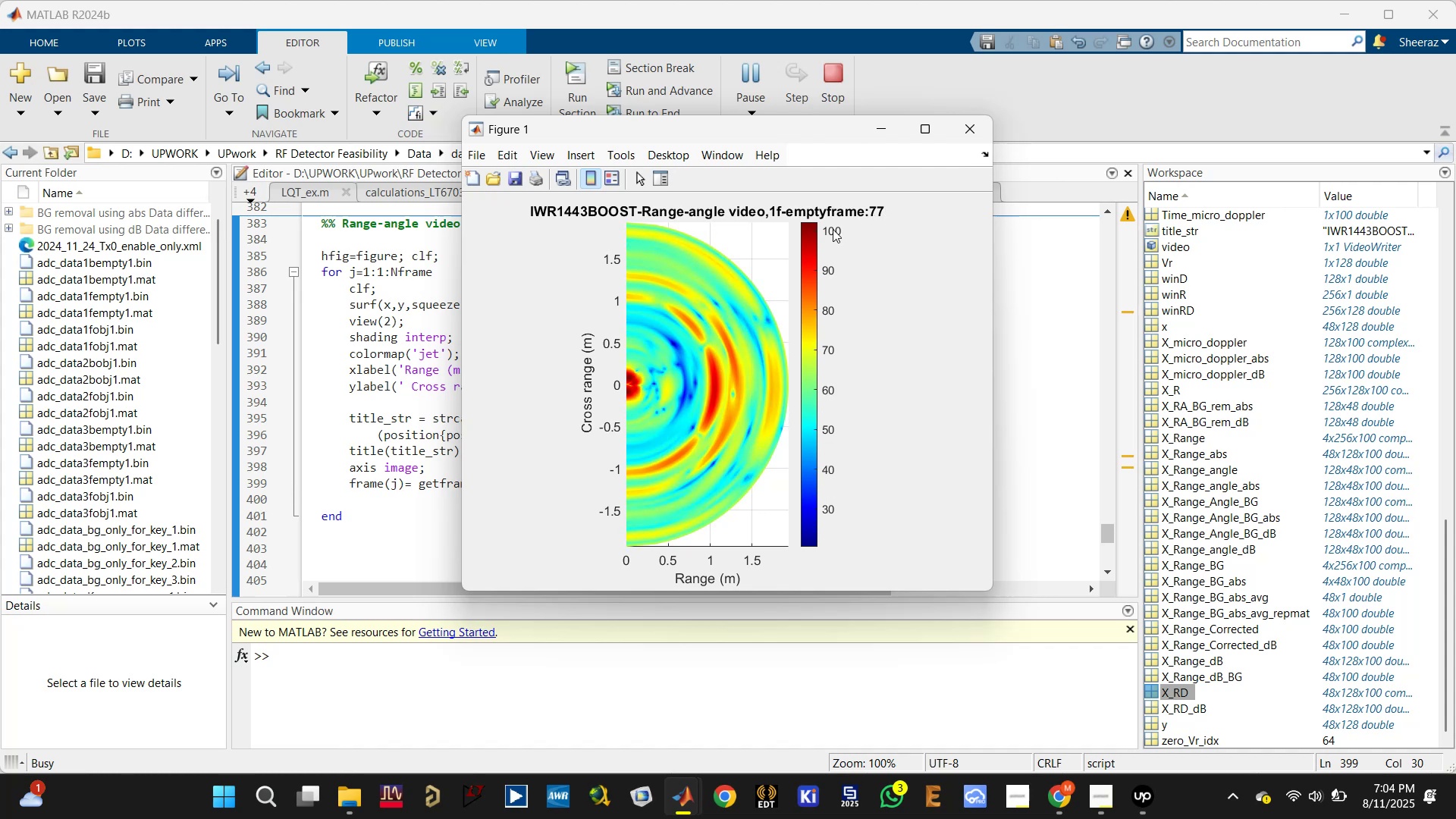 
wait(21.16)
 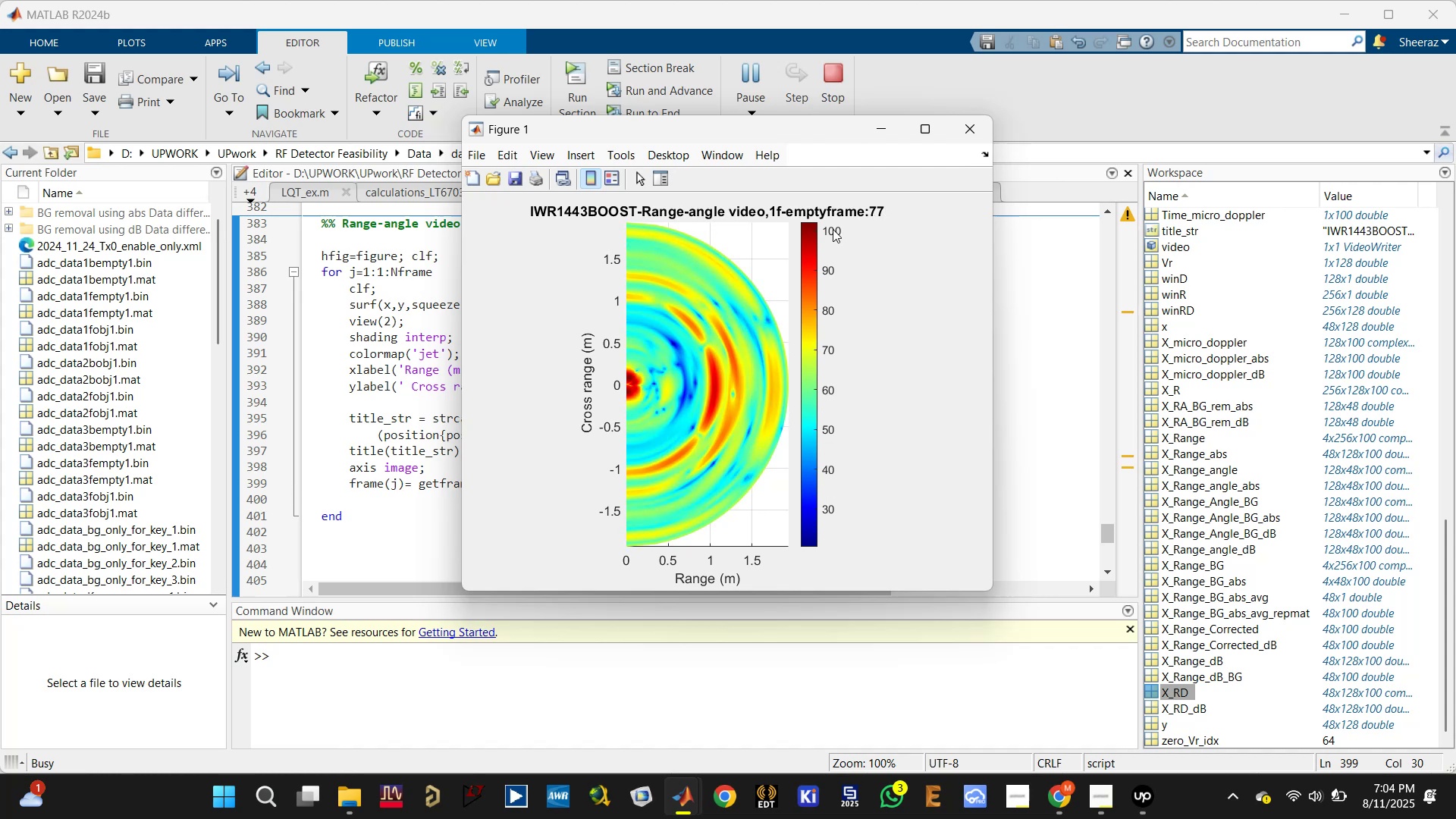 
left_click([970, 136])
 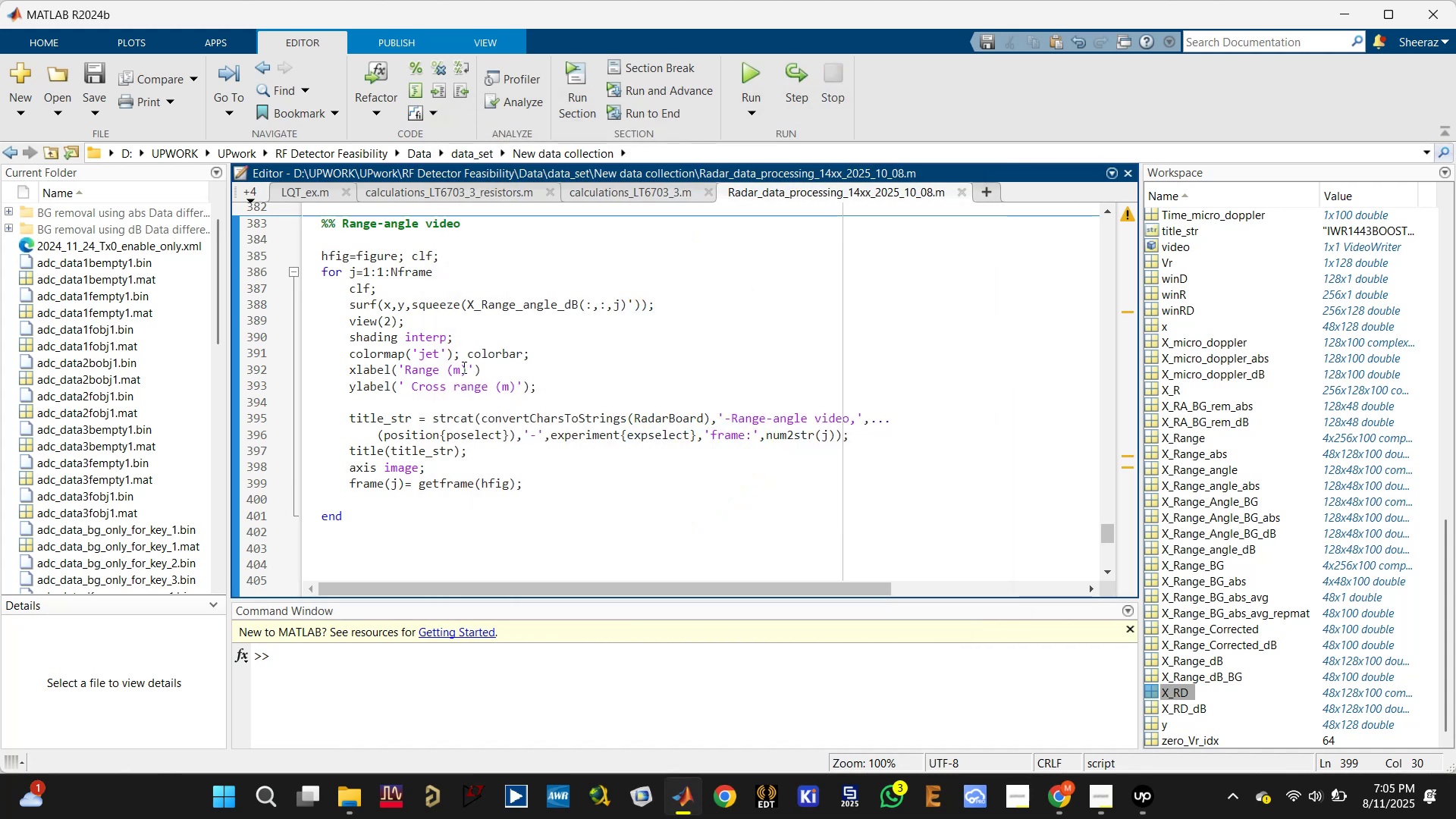 
left_click([504, 317])
 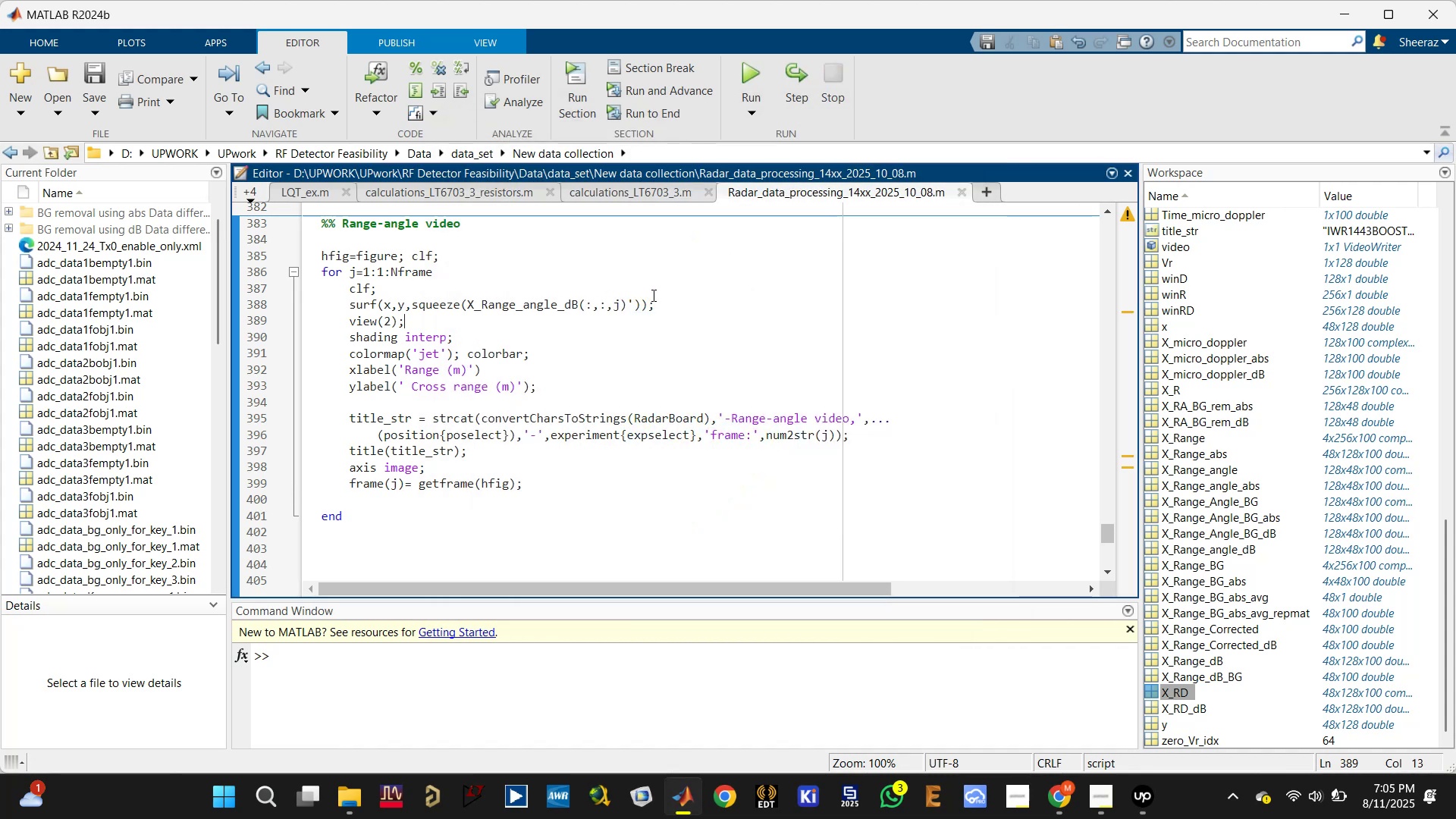 
left_click([670, 303])
 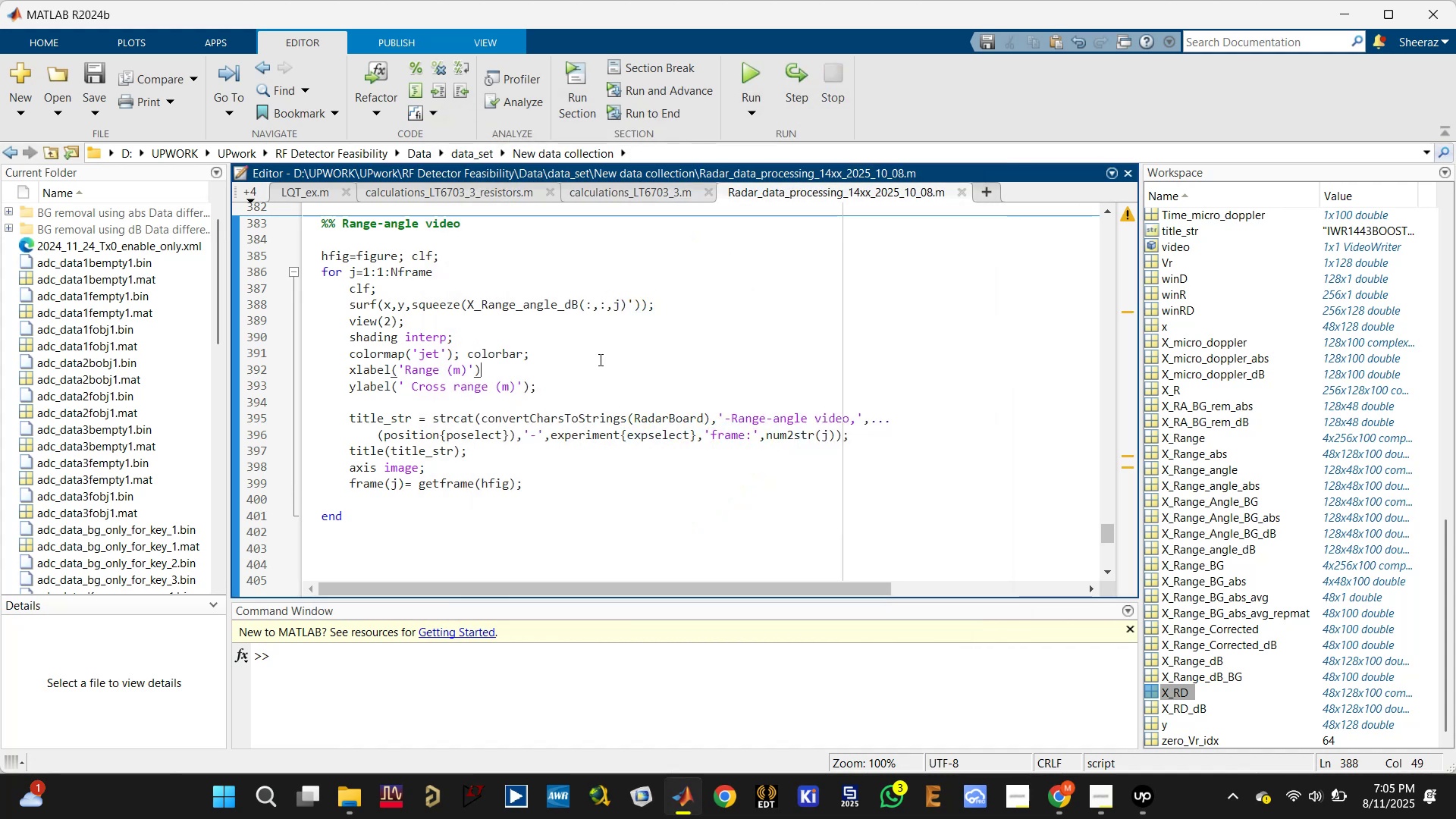 
double_click([598, 352])
 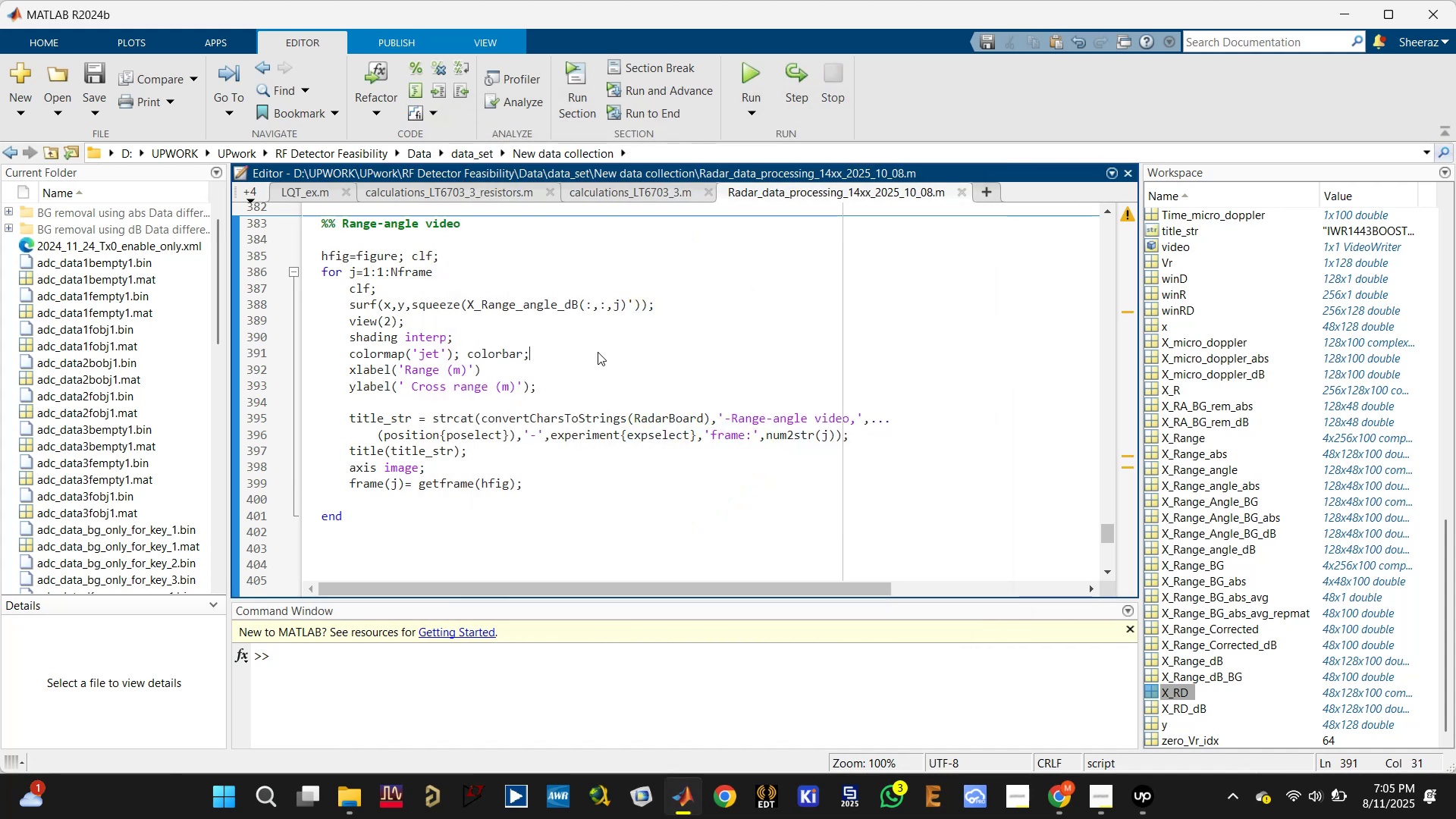 
key(Enter)
 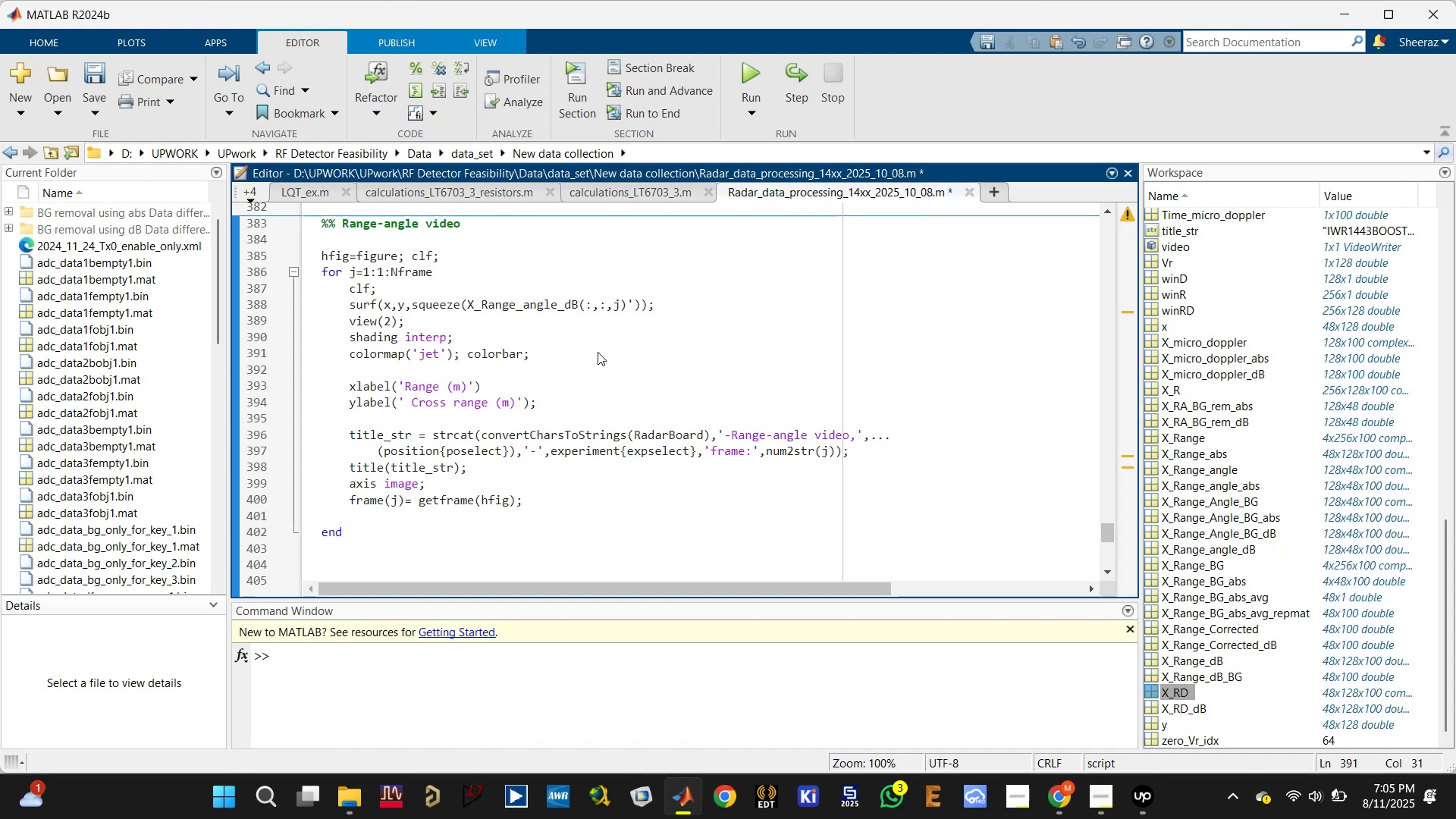 
type(cl)
key(Backspace)
type(lim())
 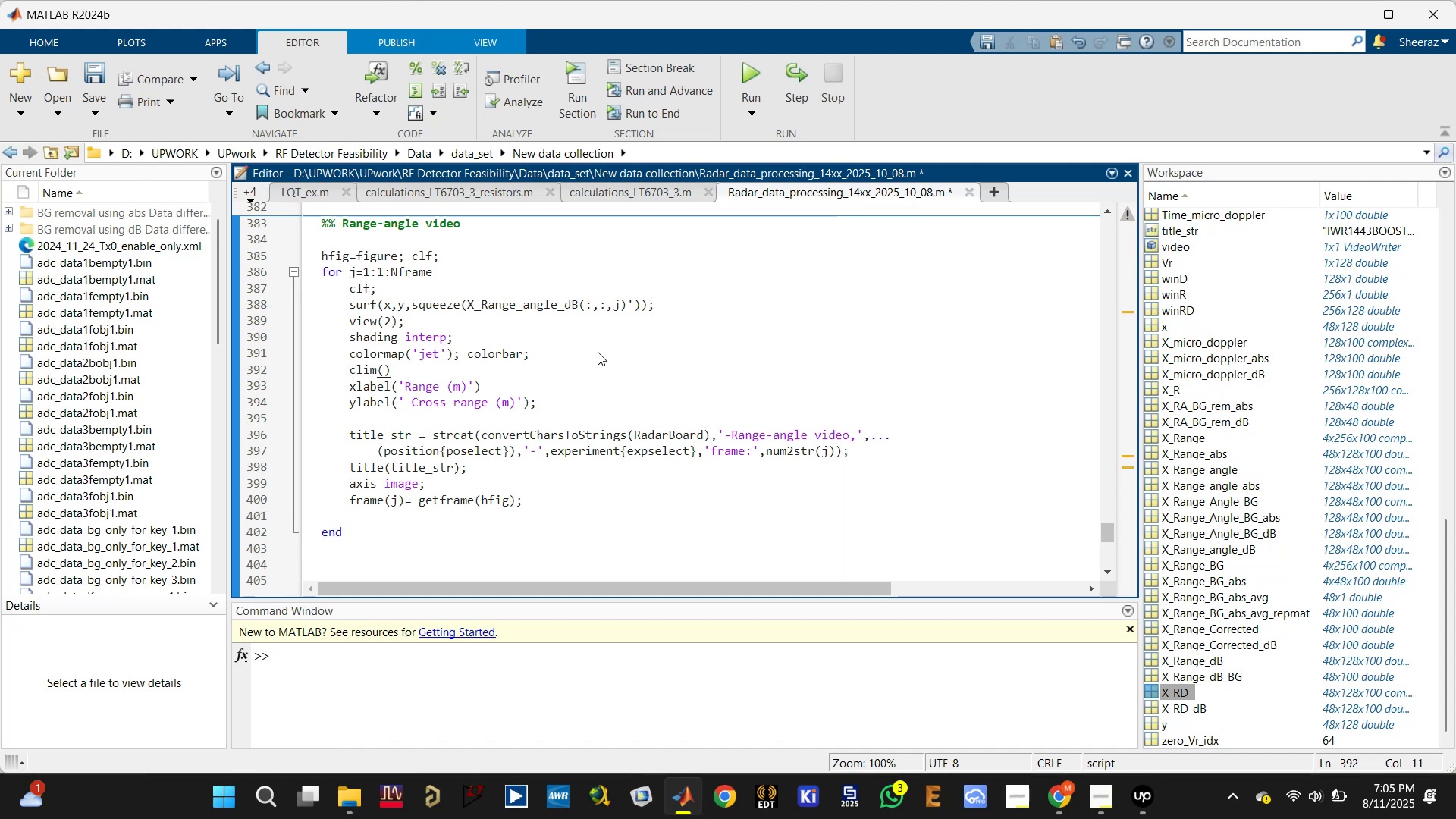 
key(ArrowLeft)
 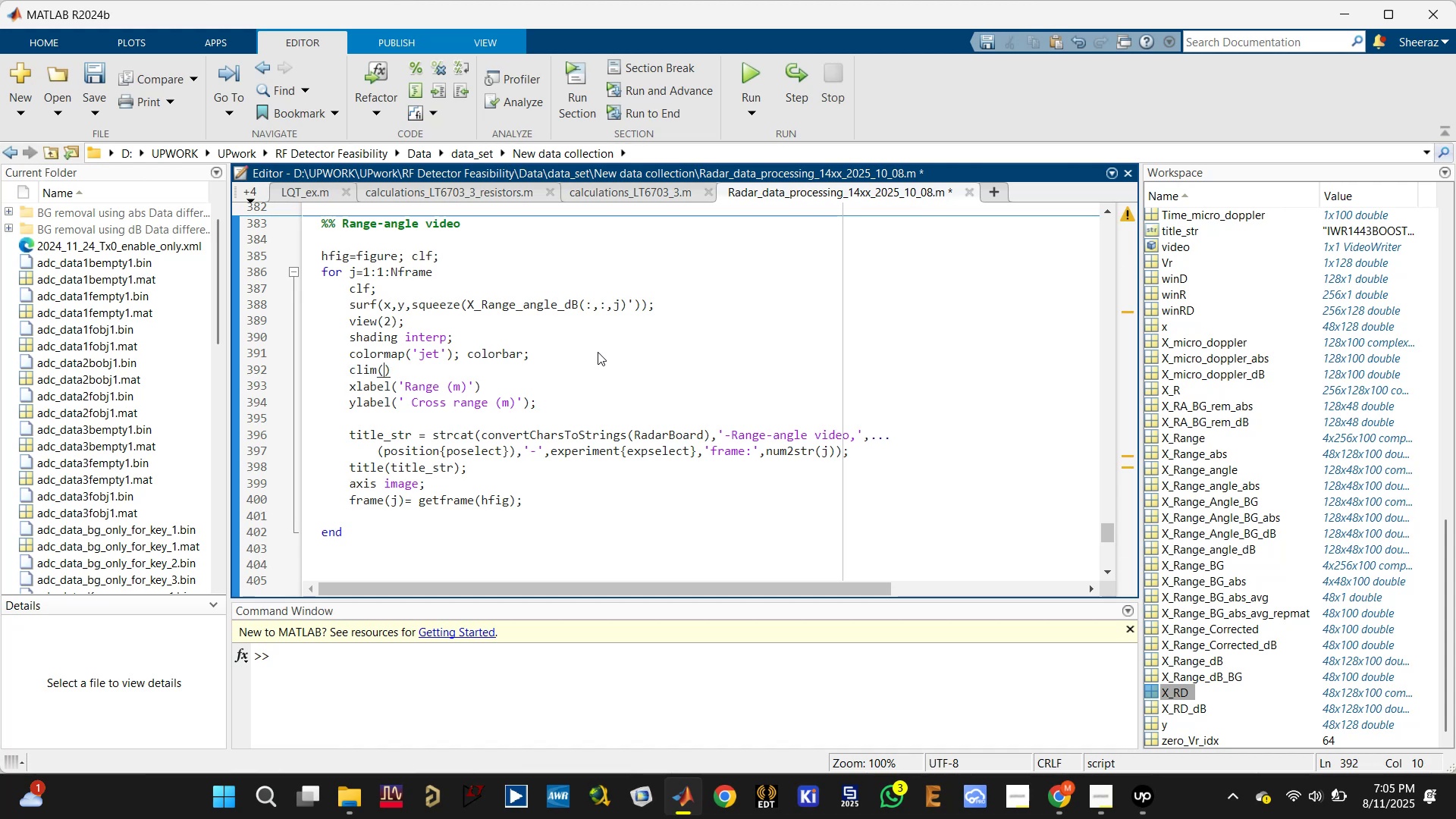 
key(BracketLeft)
 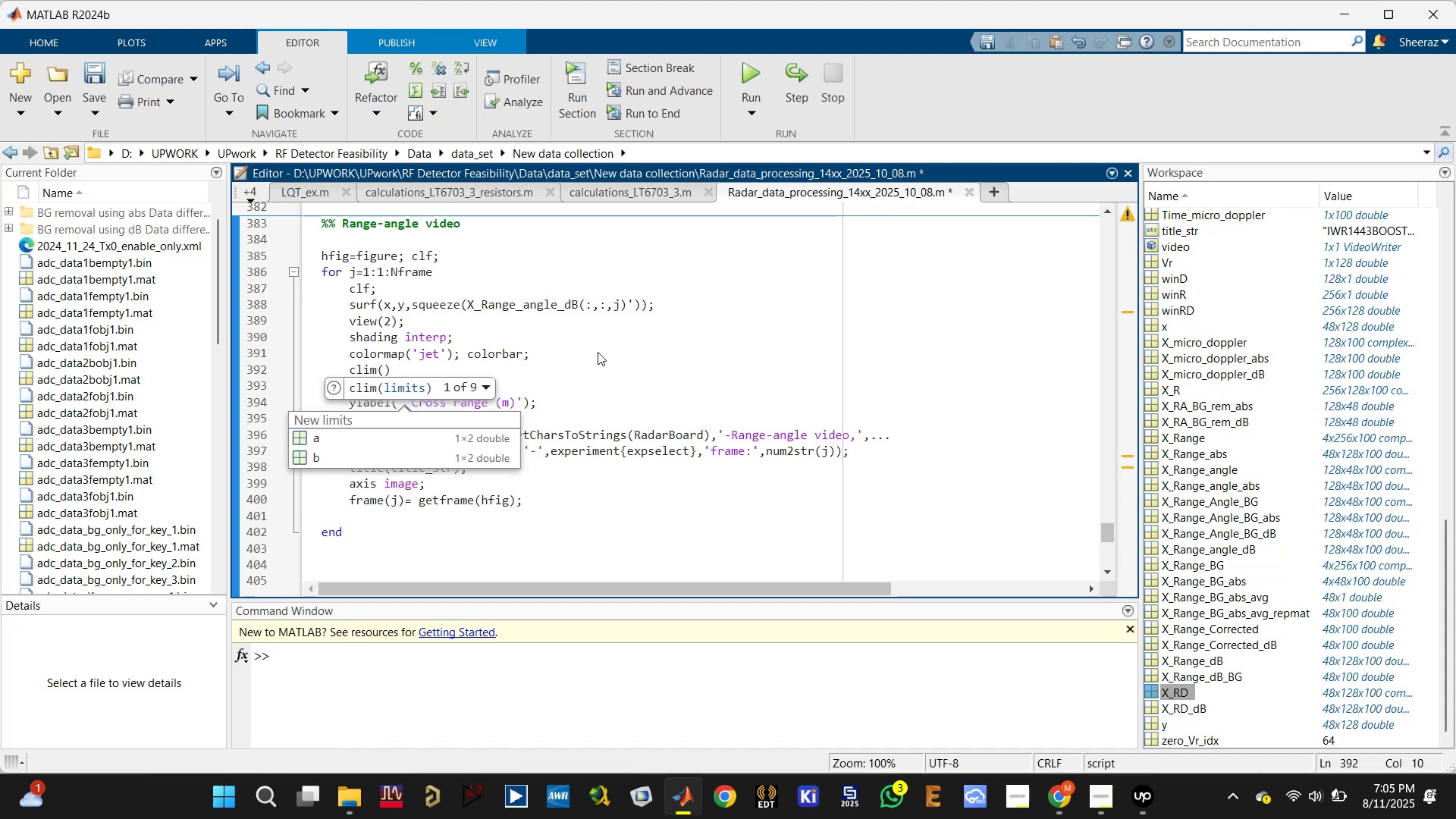 
key(BracketRight)
 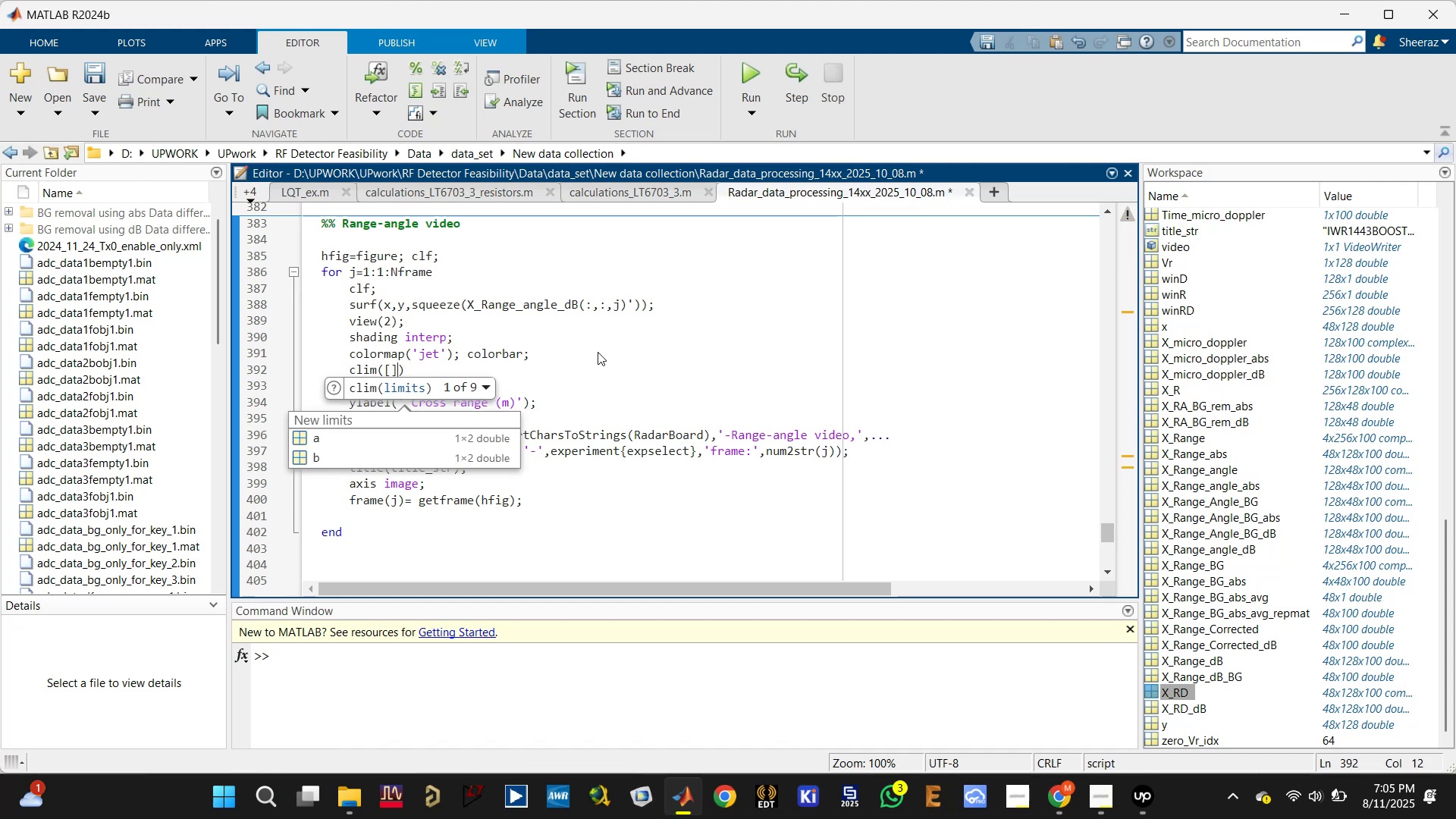 
key(ArrowLeft)
 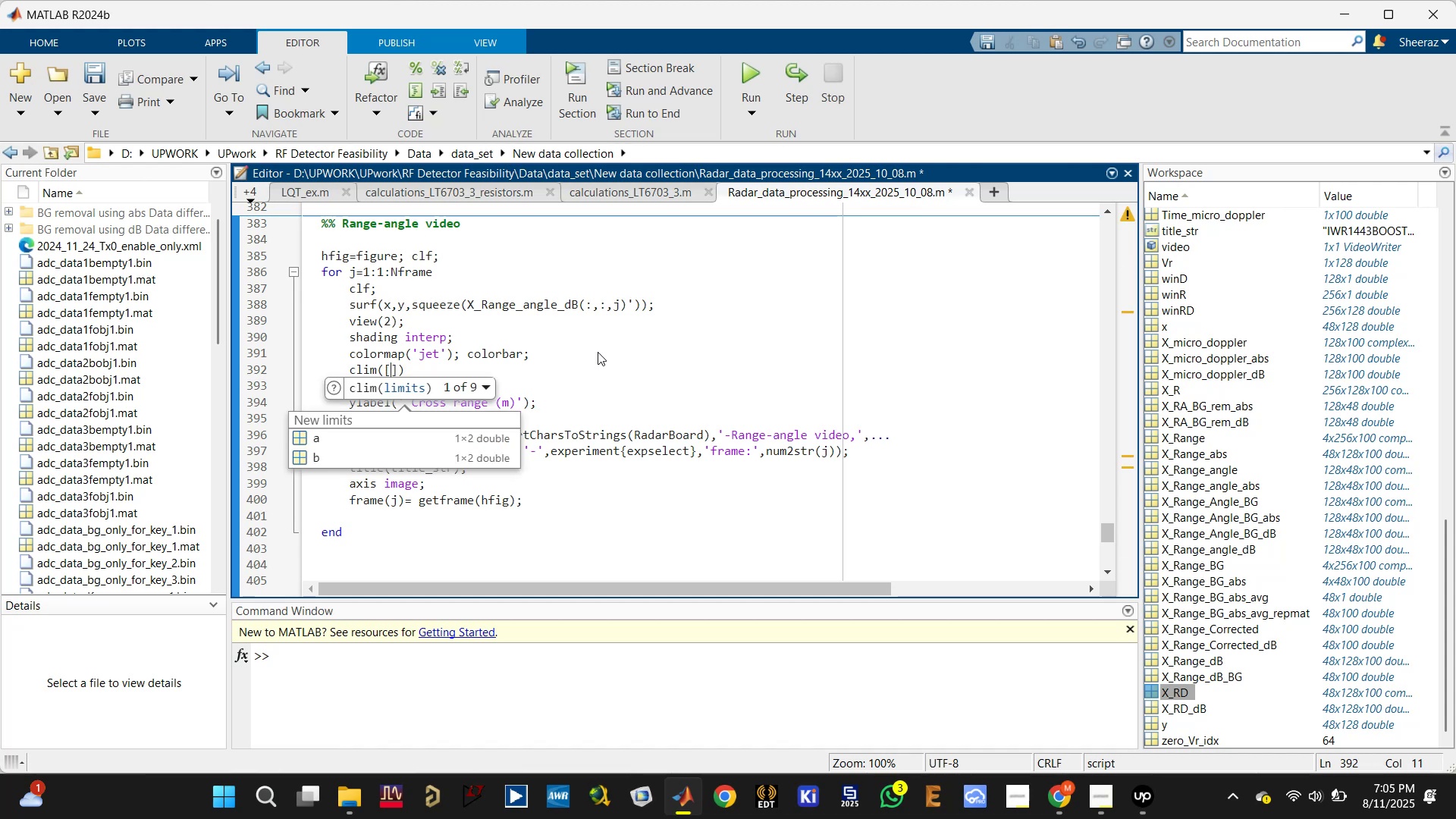 
type(60 100)
 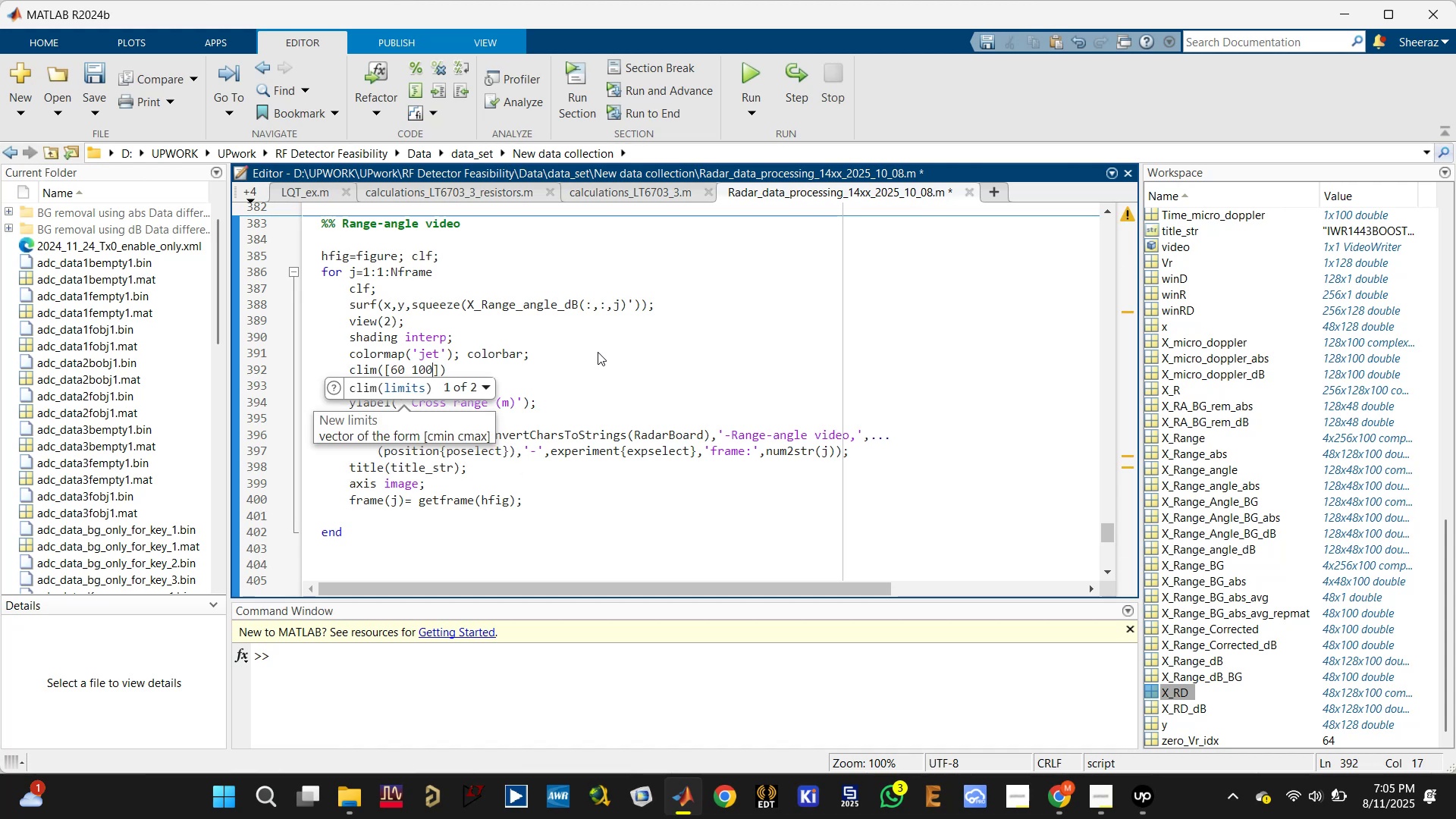 
key(ArrowRight)
 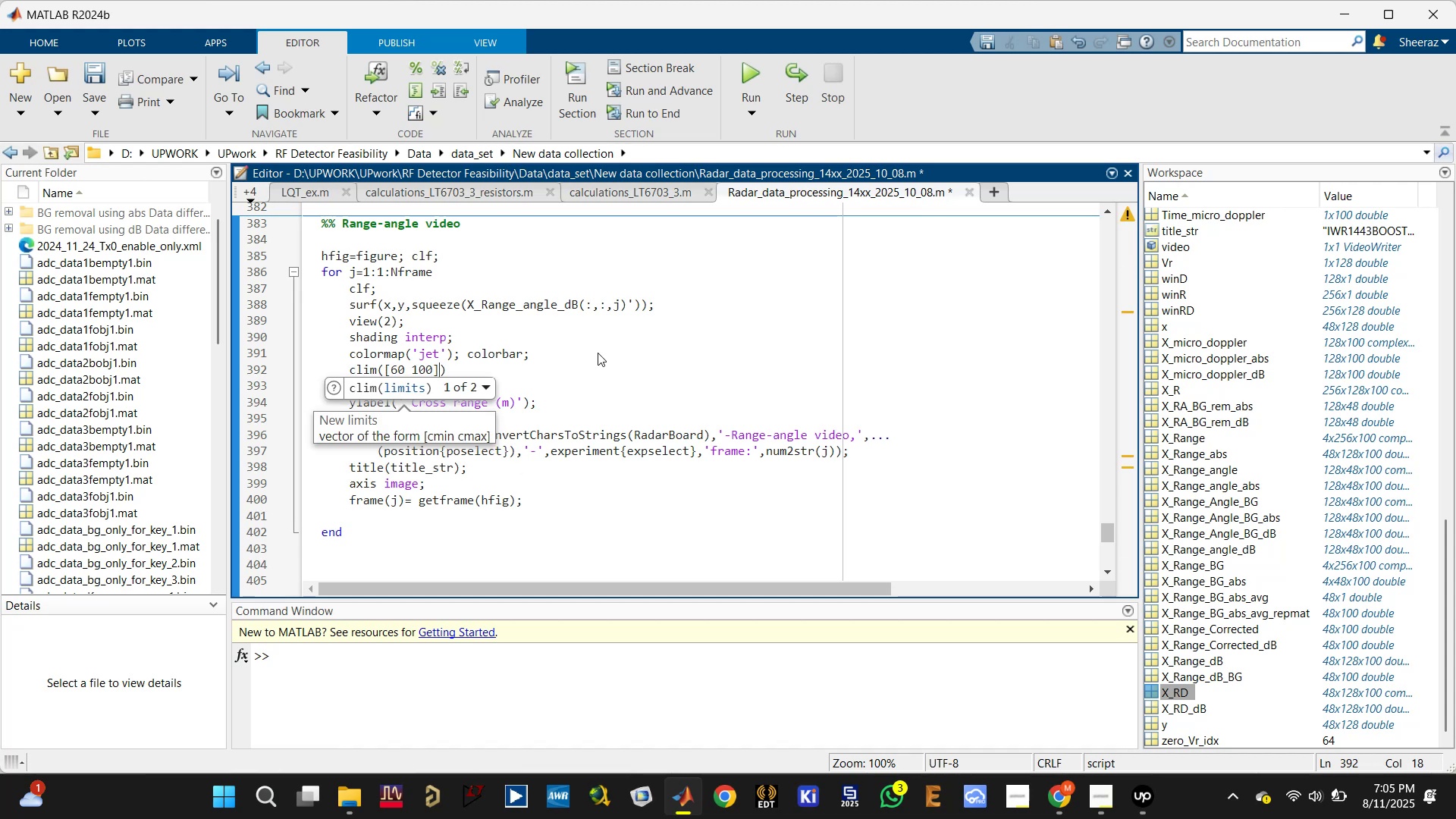 
key(ArrowRight)
 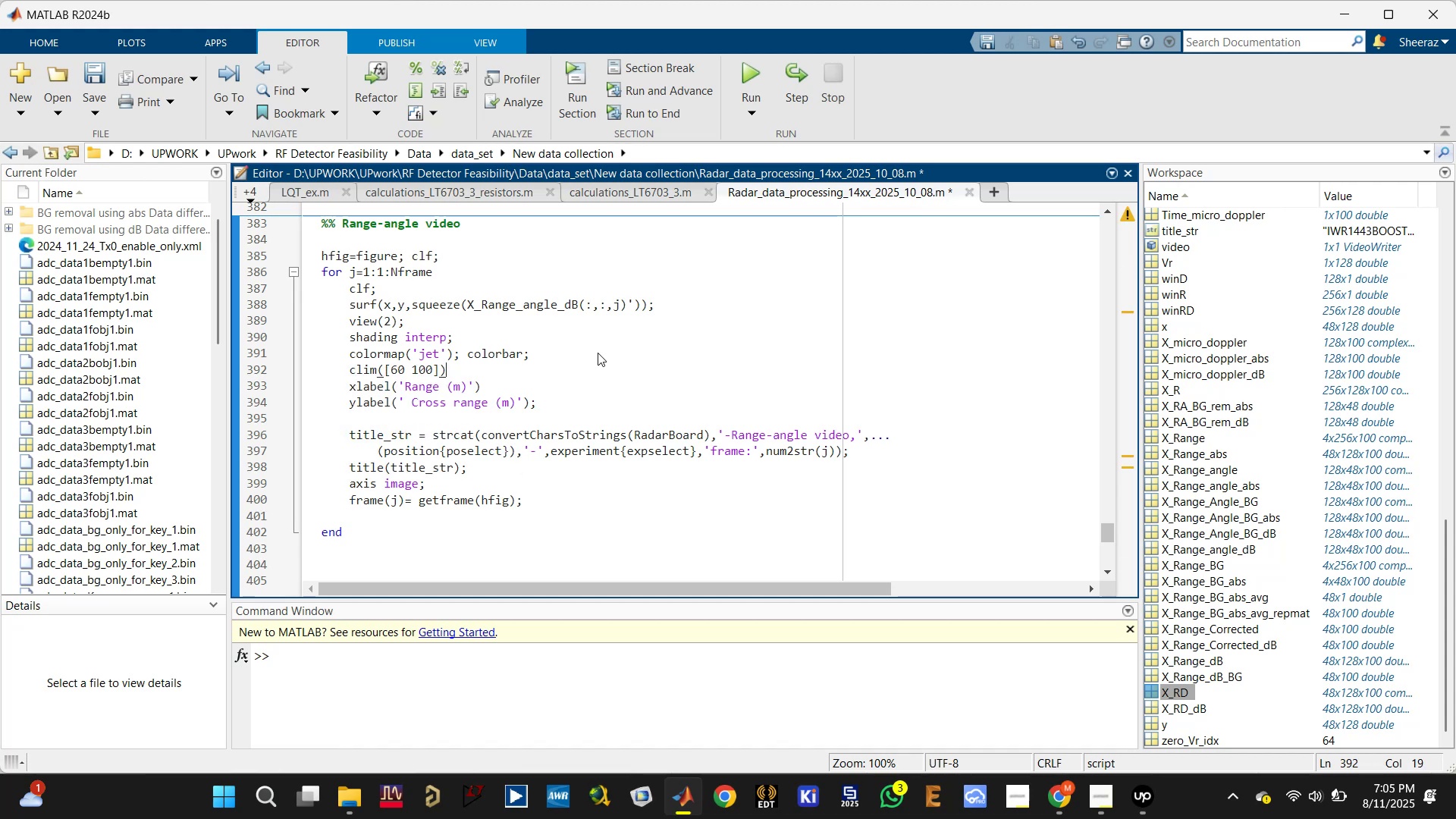 
key(Semicolon)
 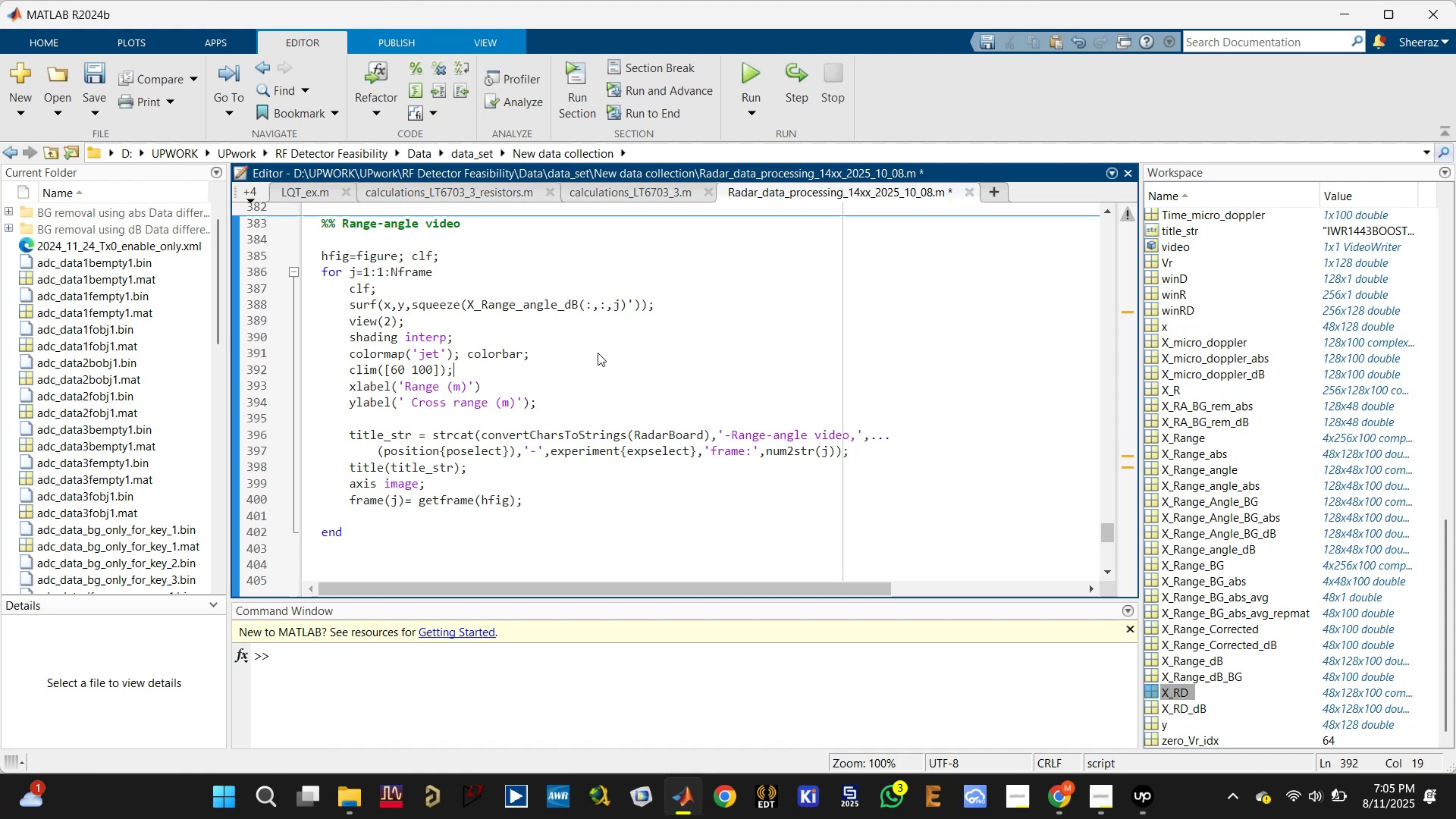 
key(Control+S)
 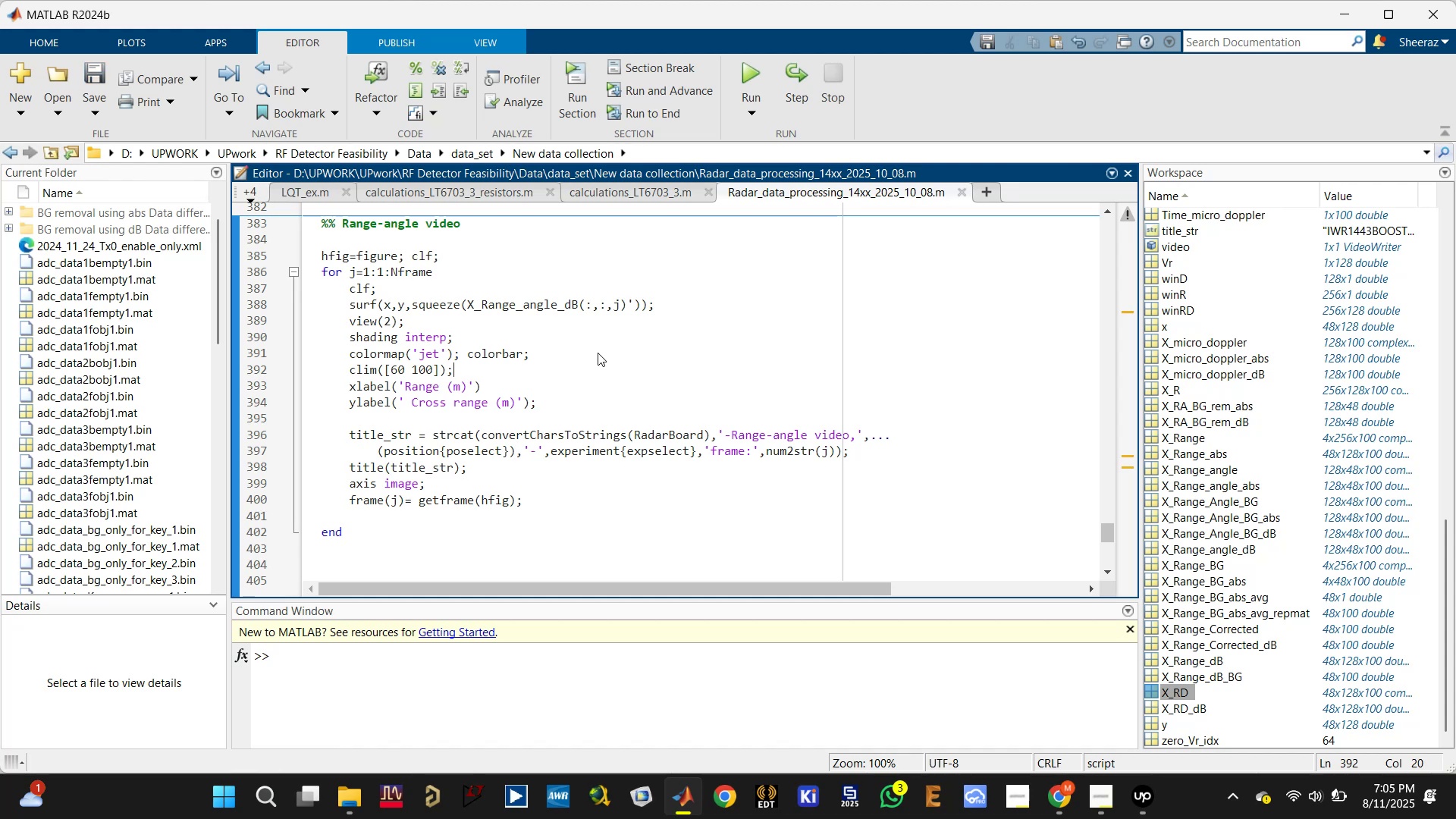 
key(Control+Enter)
 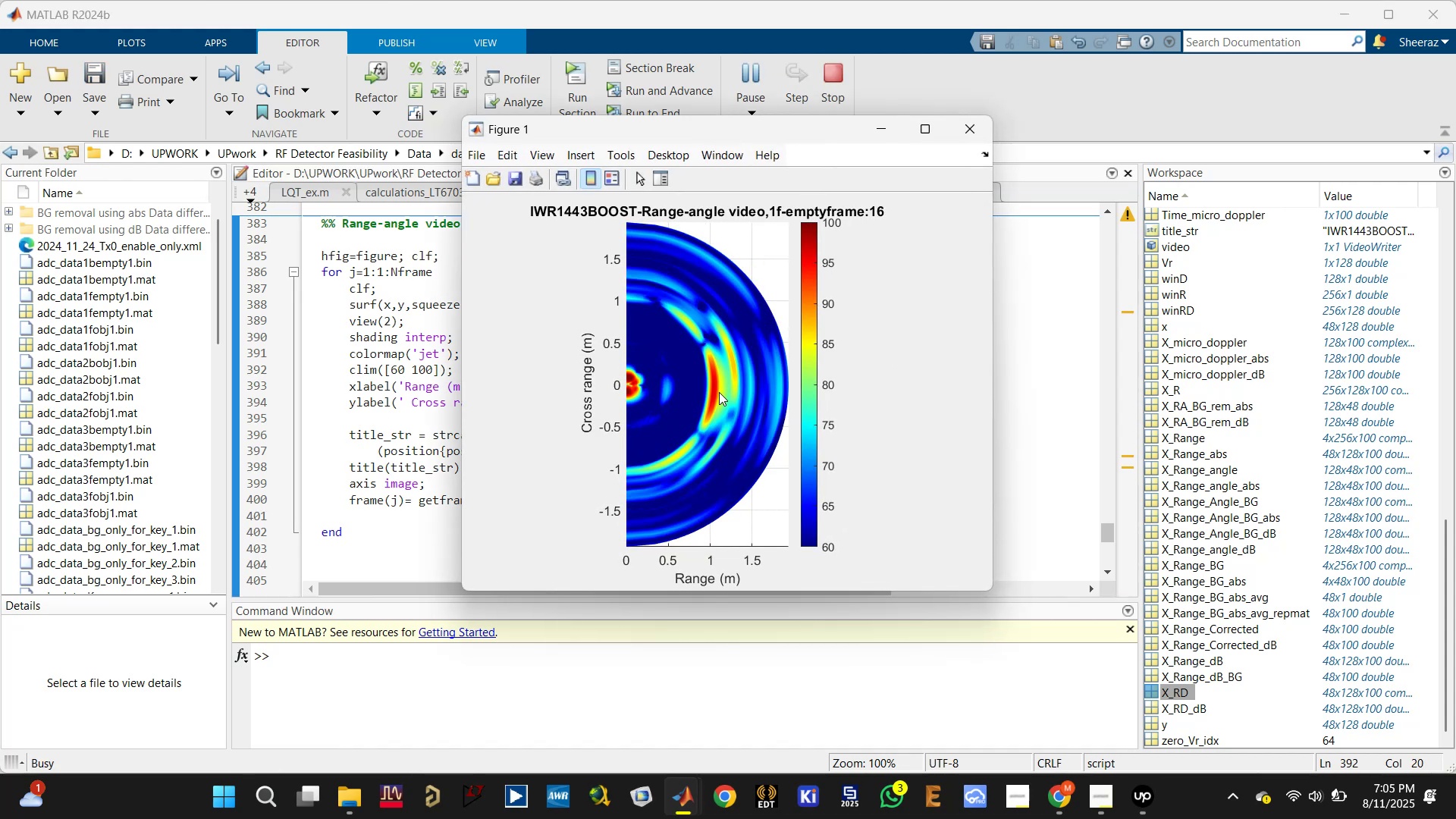 
wait(5.68)
 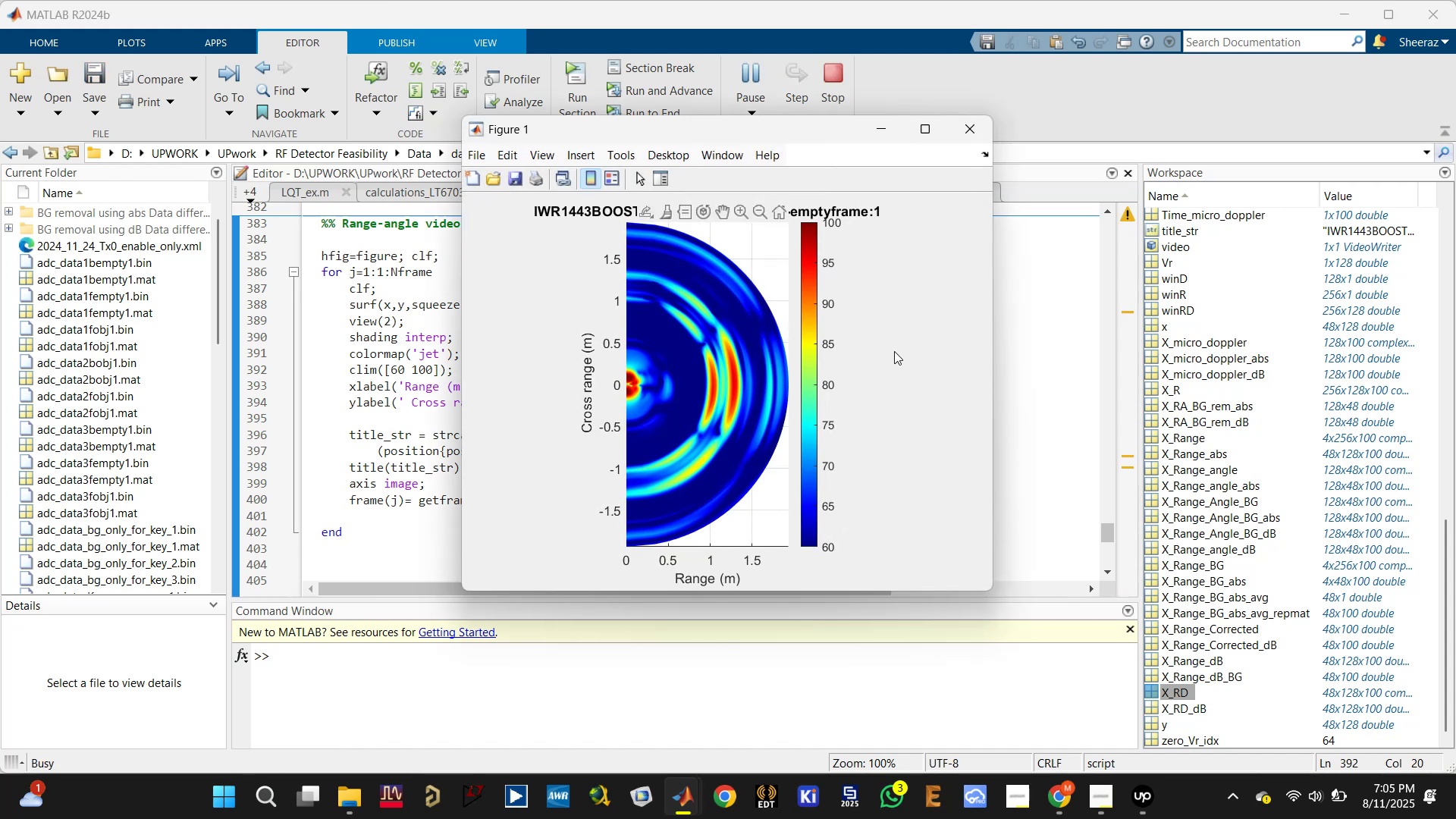 
left_click([971, 132])
 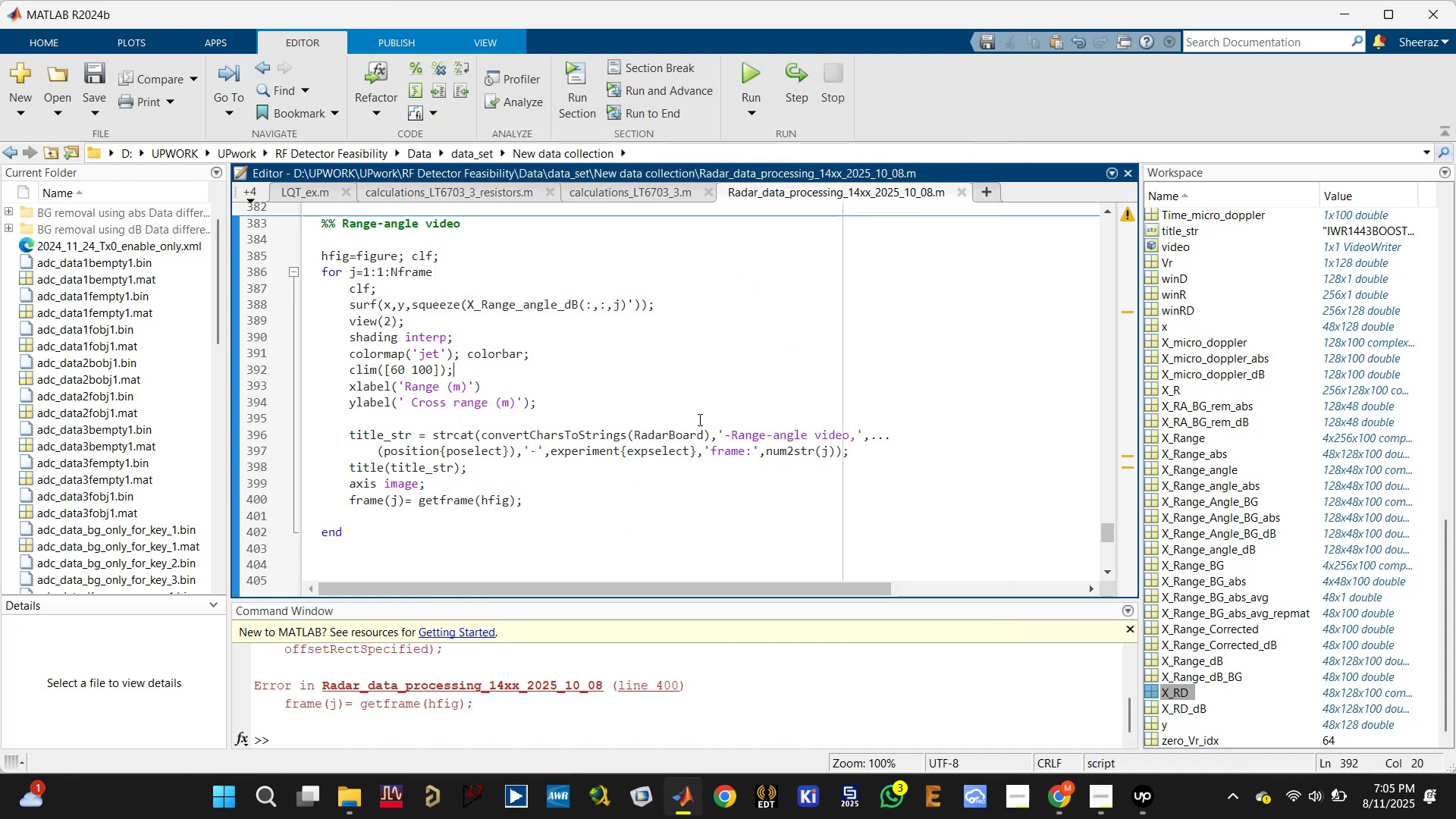 
left_click([575, 431])
 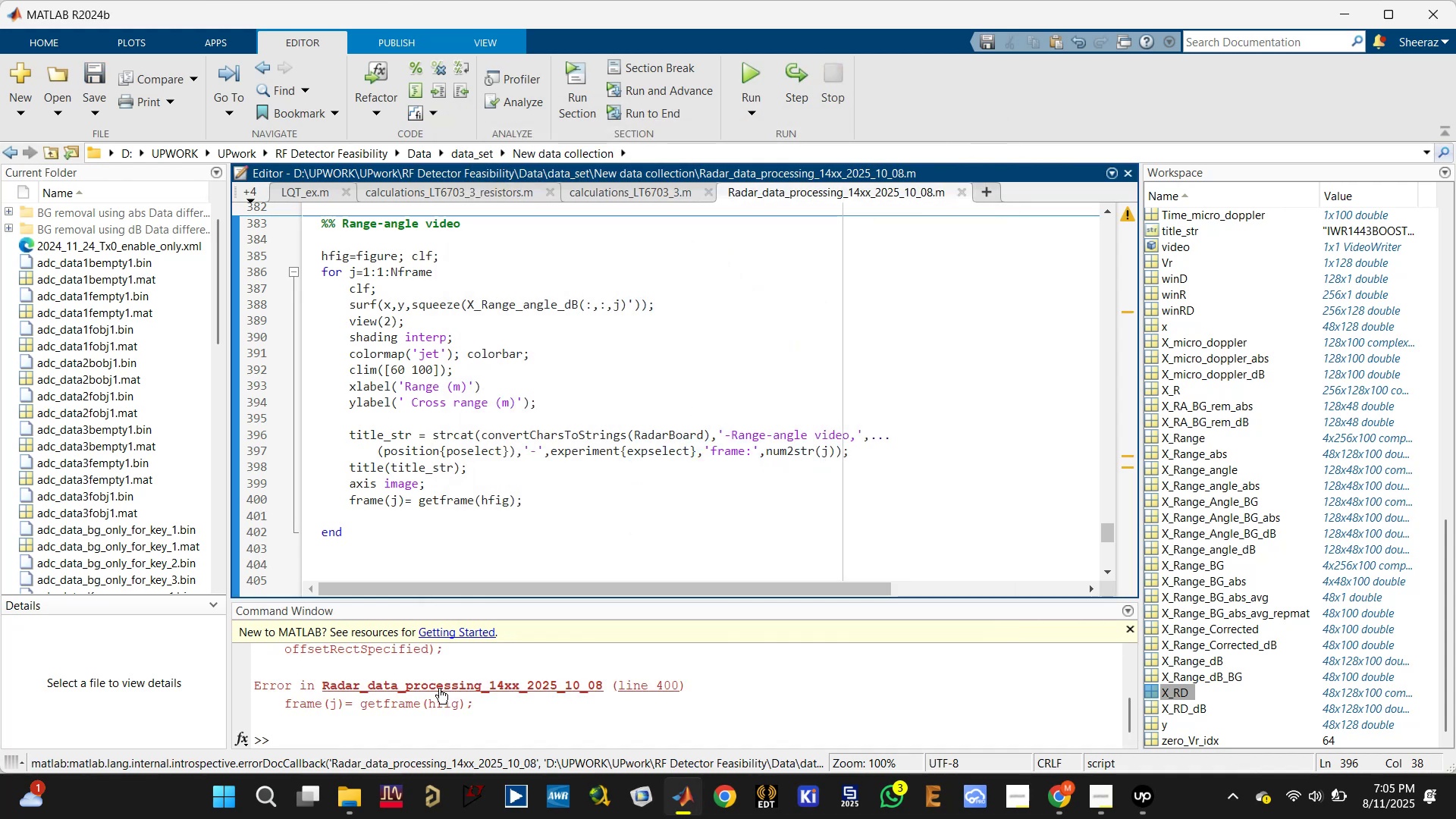 
left_click([384, 742])
 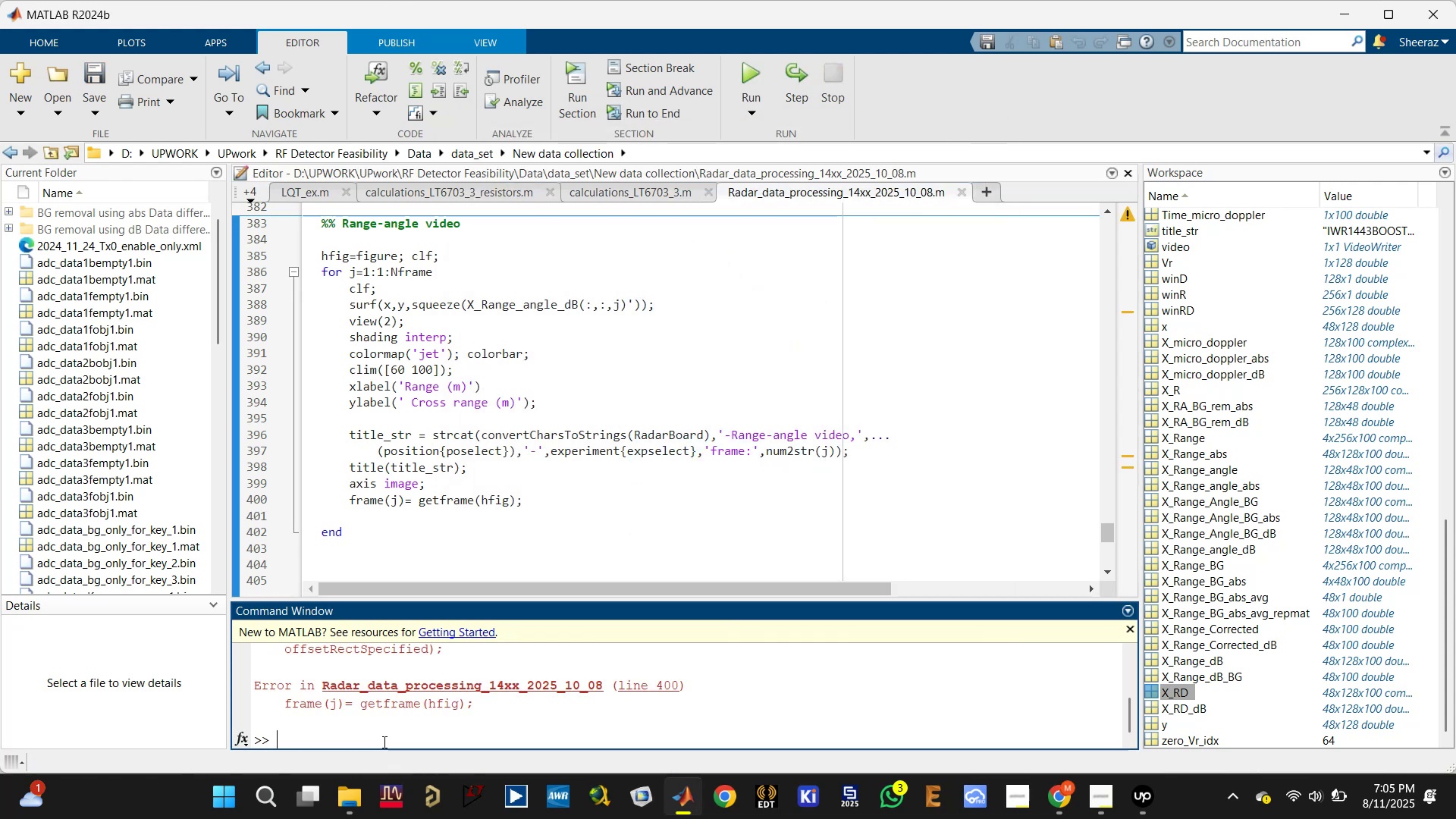 
type(clc)
 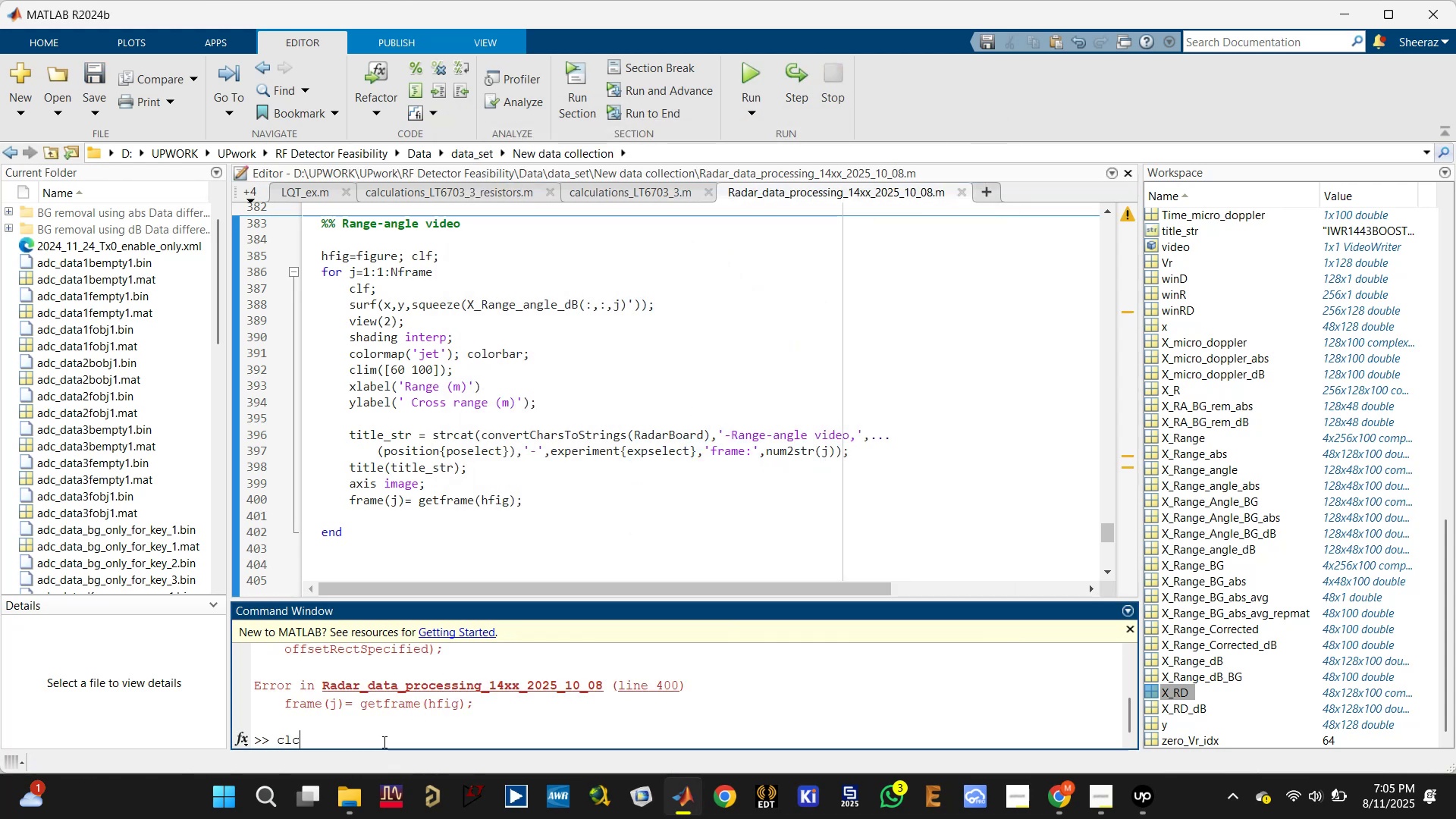 
key(Enter)
 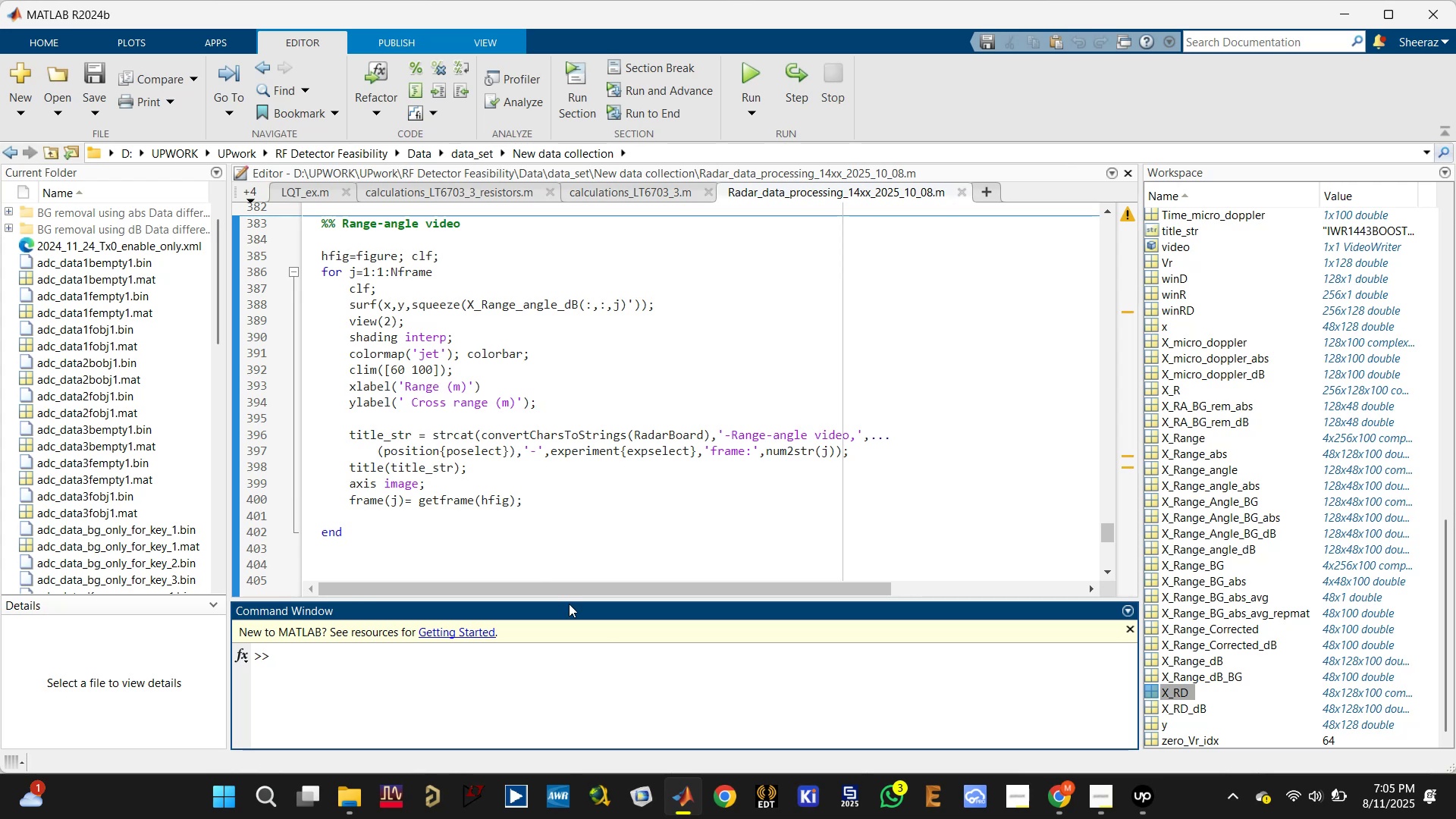 
left_click([626, 496])
 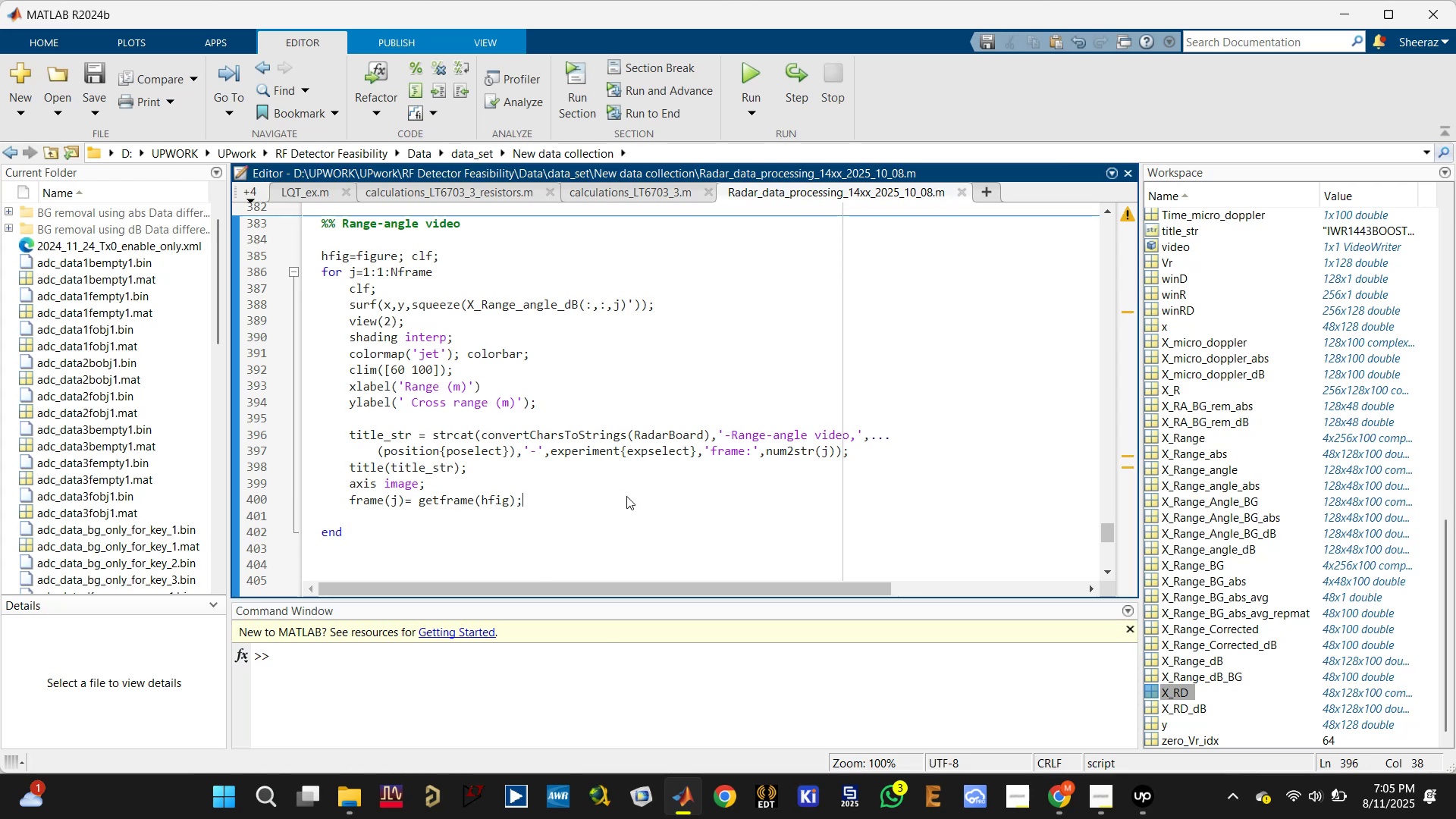 
scroll: coordinate [594, 505], scroll_direction: down, amount: 1.0
 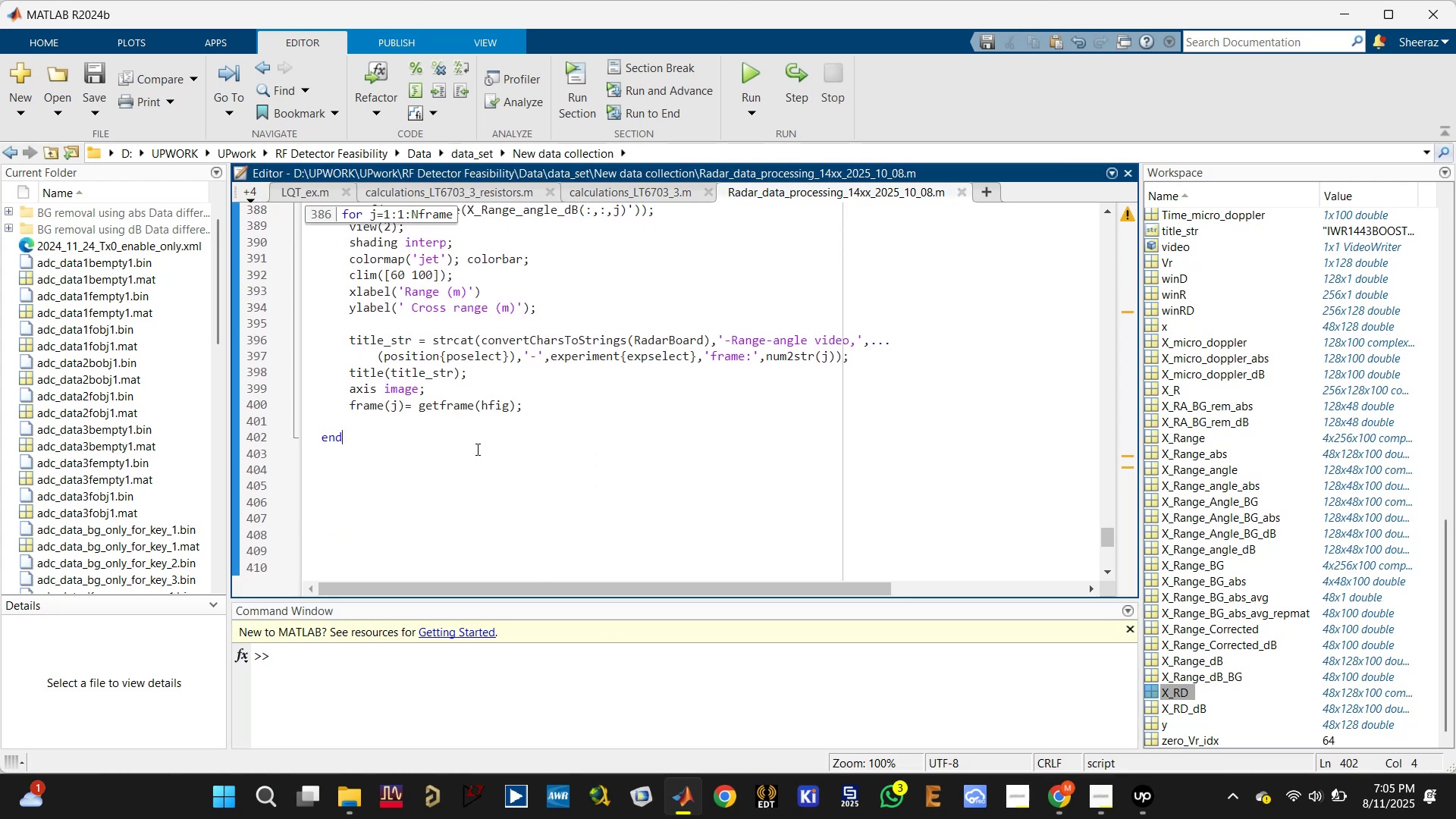 
scroll: coordinate [455, 427], scroll_direction: up, amount: 10.0
 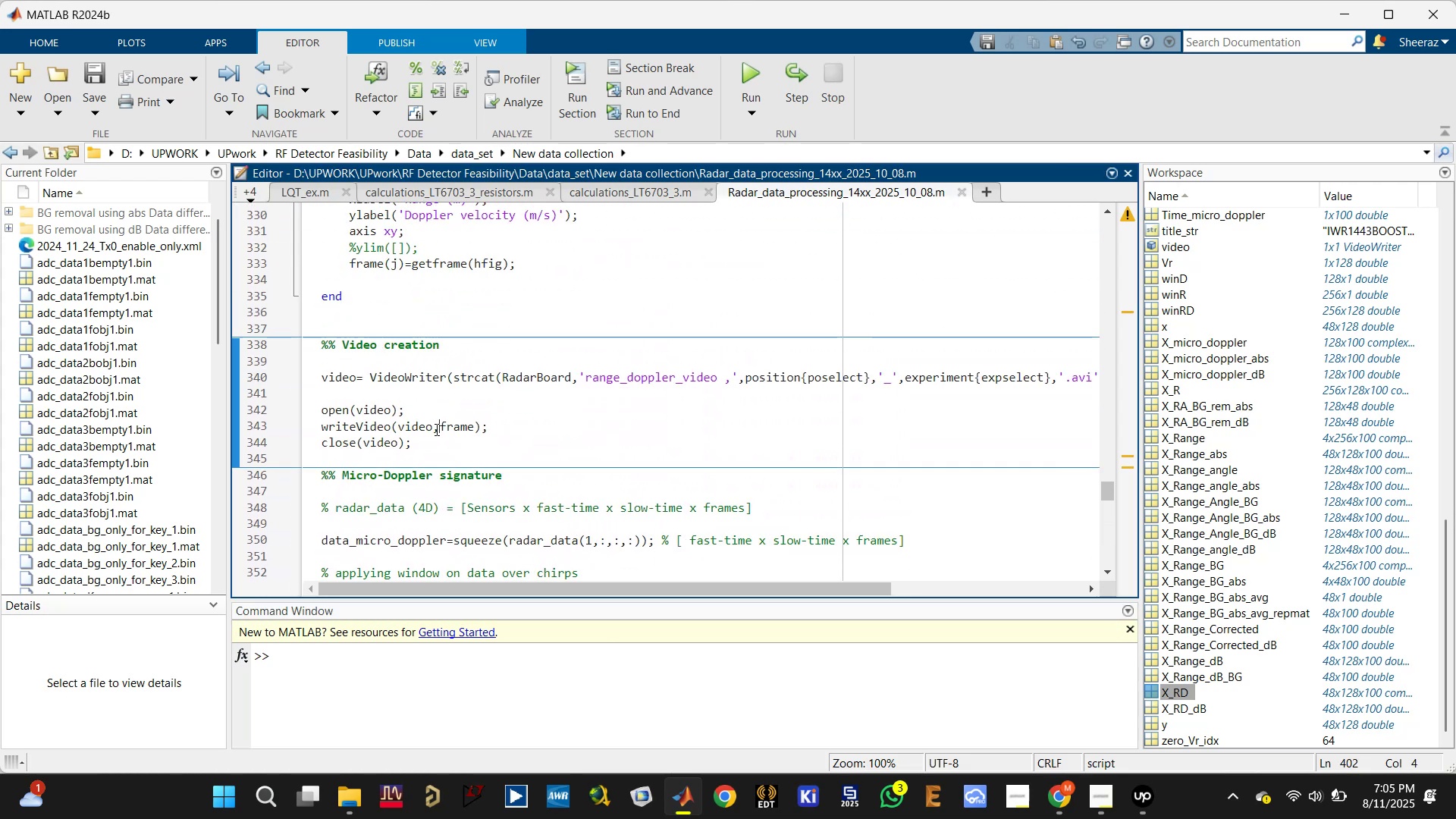 
left_click_drag(start_coordinate=[437, 448], to_coordinate=[305, 347])
 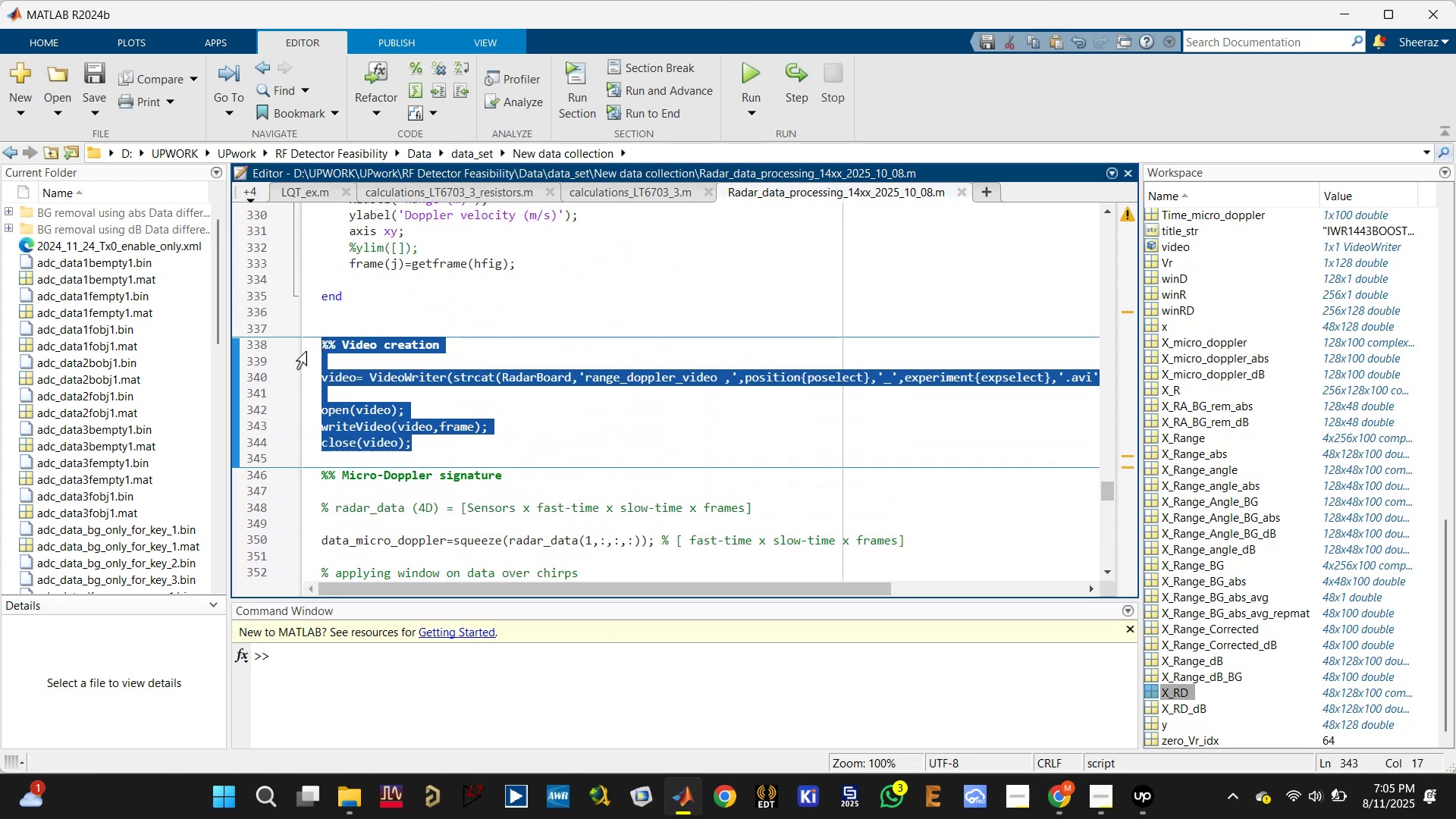 
key(Control+C)
 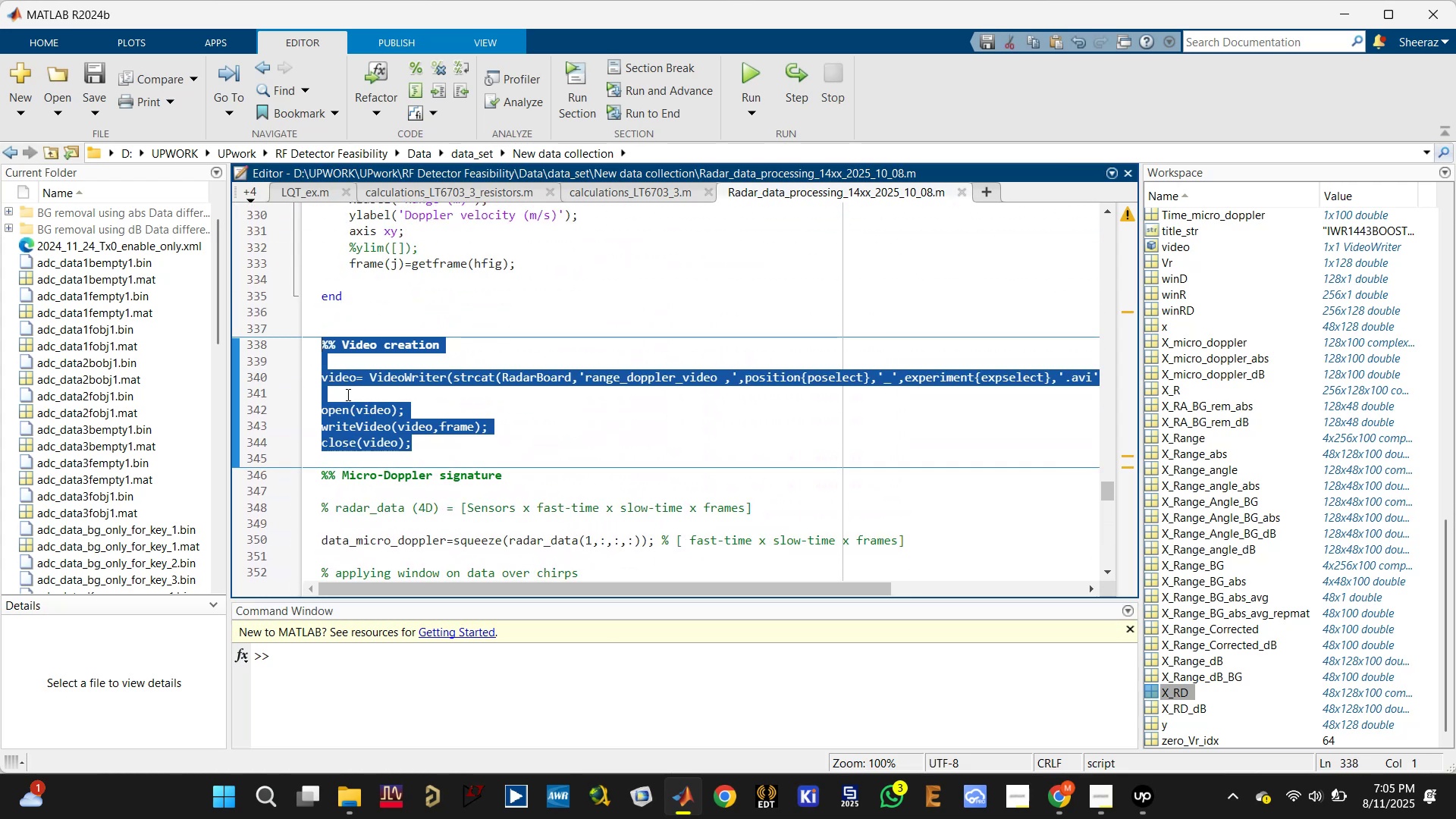 
scroll: coordinate [402, 520], scroll_direction: down, amount: 16.0
 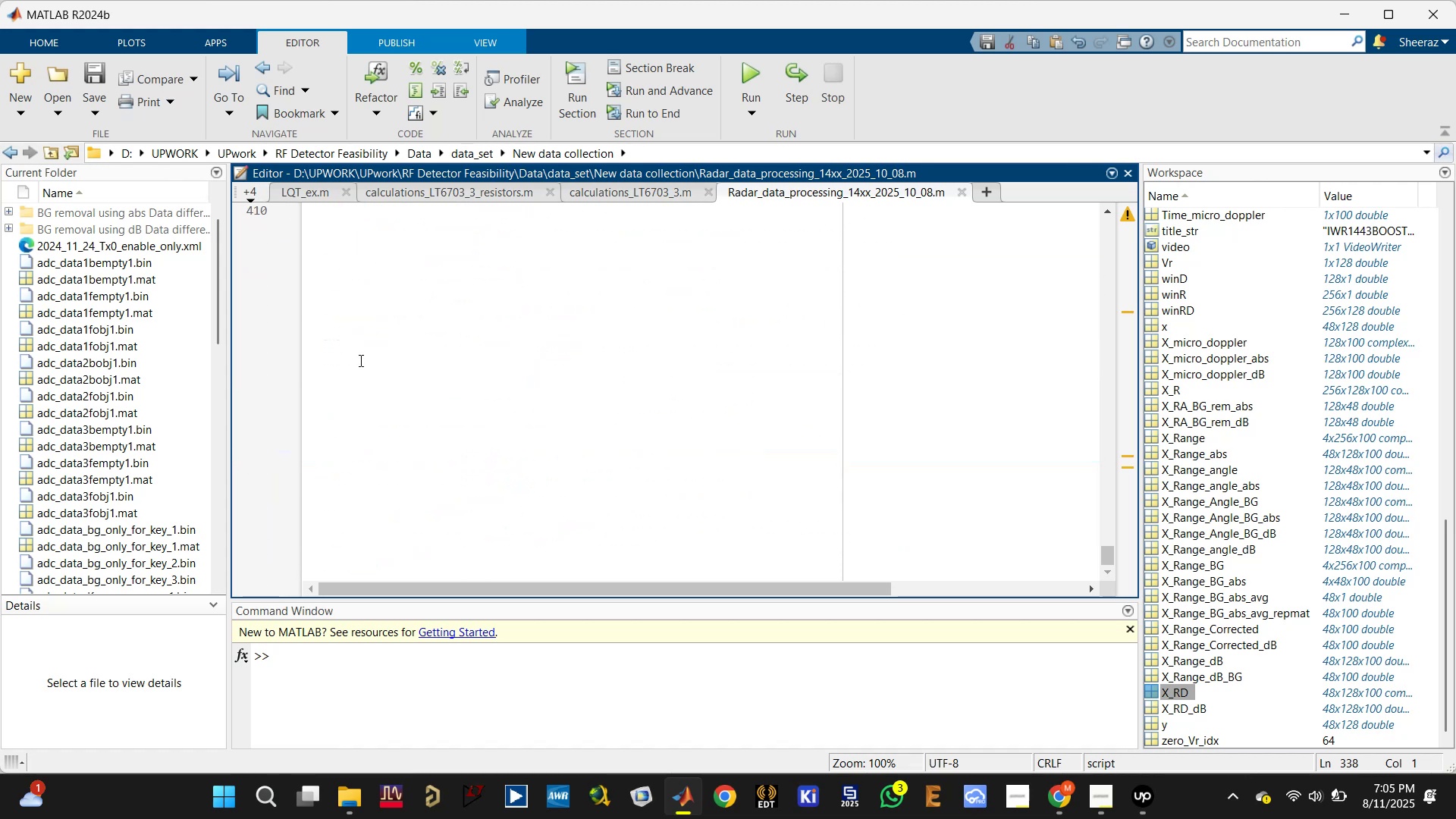 
scroll: coordinate [356, 360], scroll_direction: up, amount: 2.0
 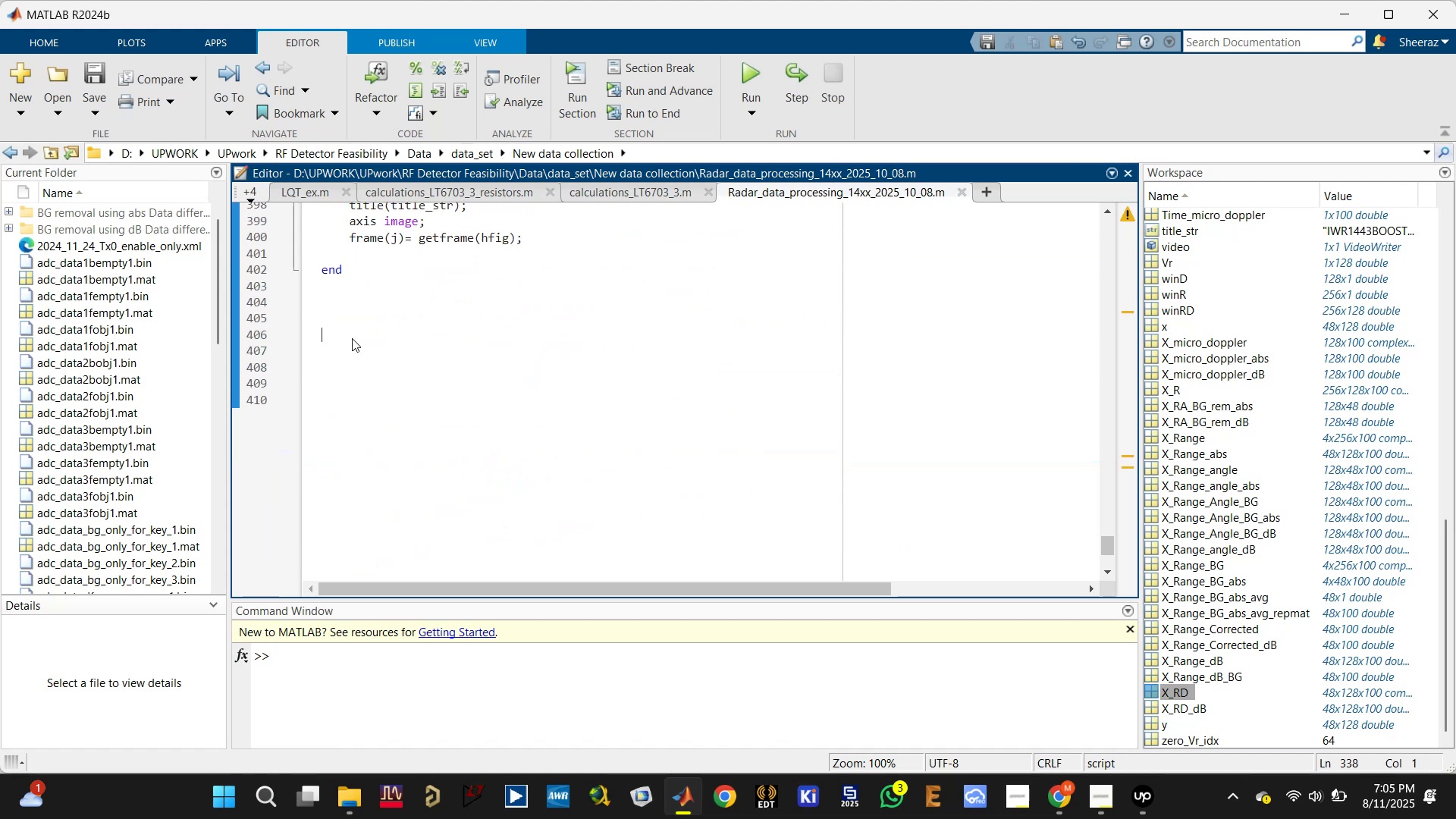 
key(Control+V)
 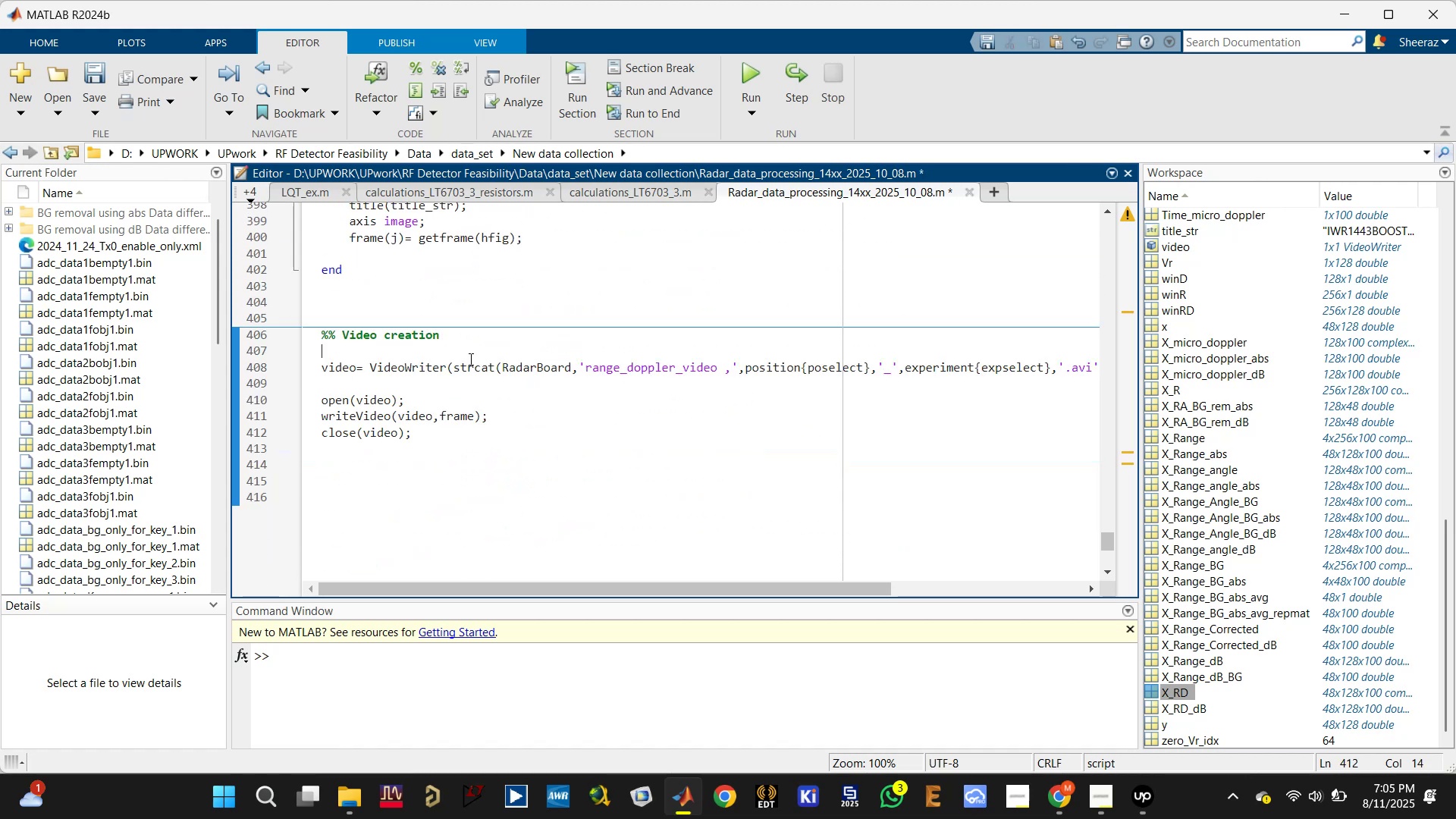 
double_click([527, 363])
 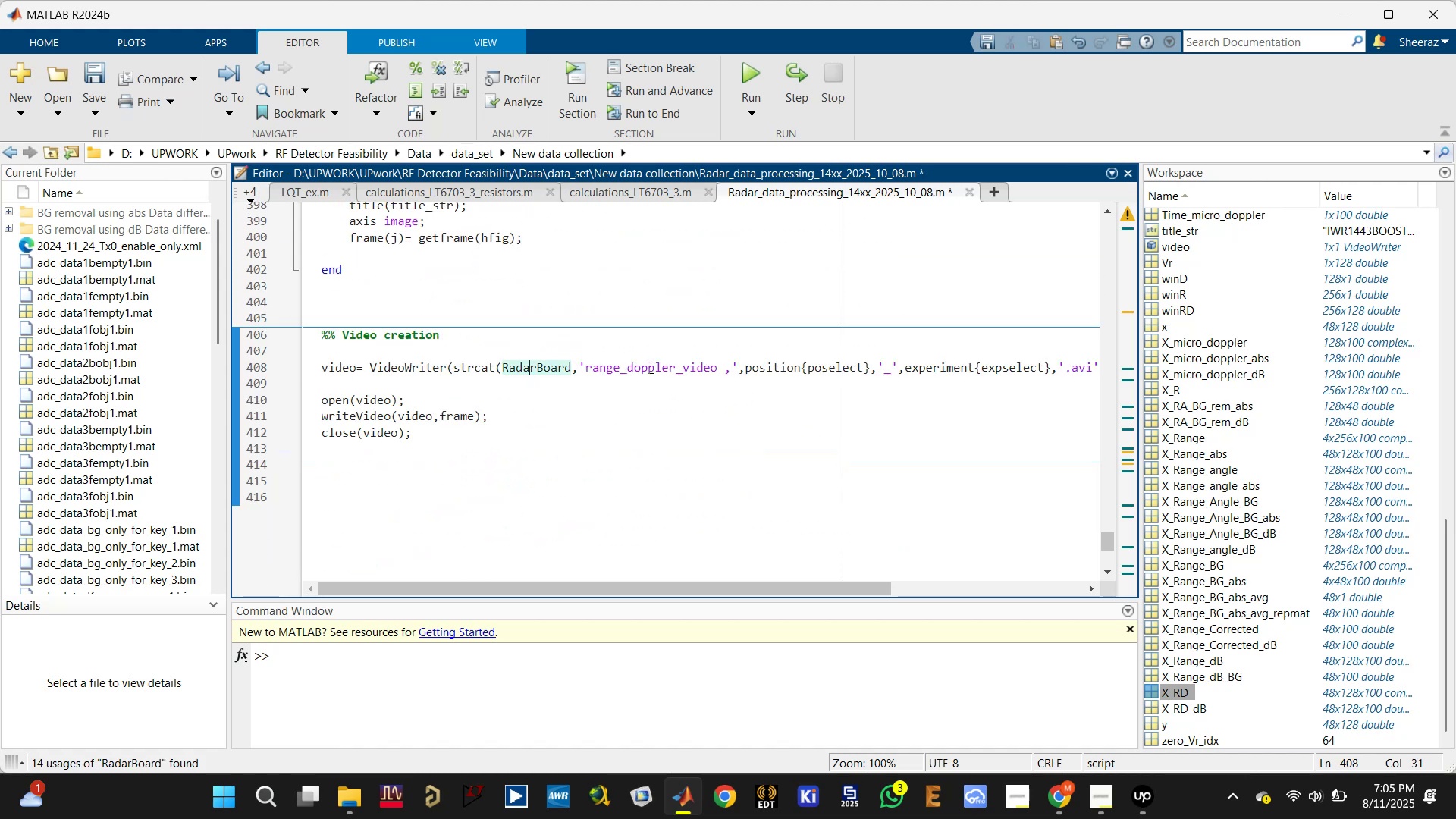 
double_click([649, 366])
 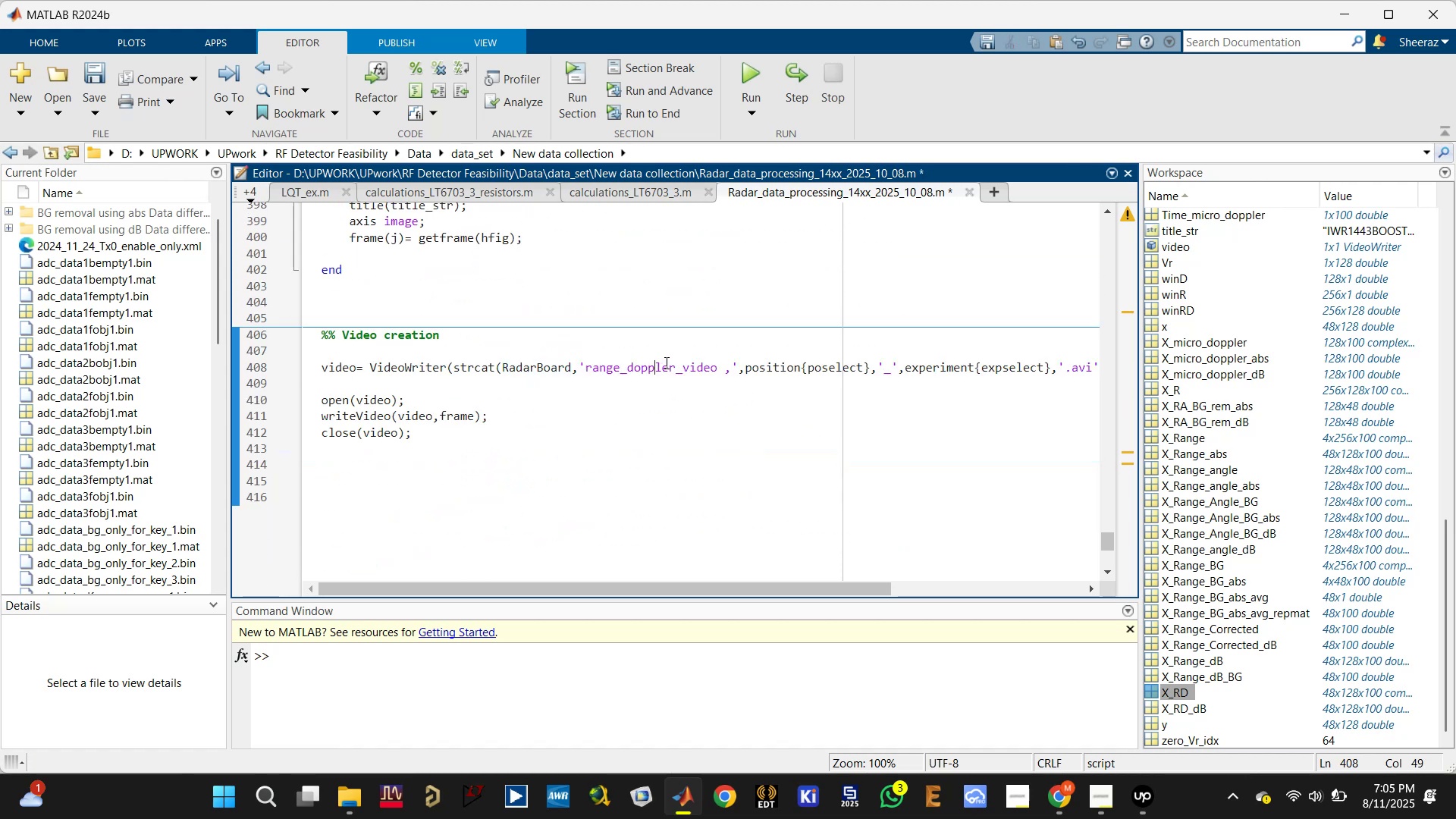 
left_click_drag(start_coordinate=[675, 366], to_coordinate=[627, 366])
 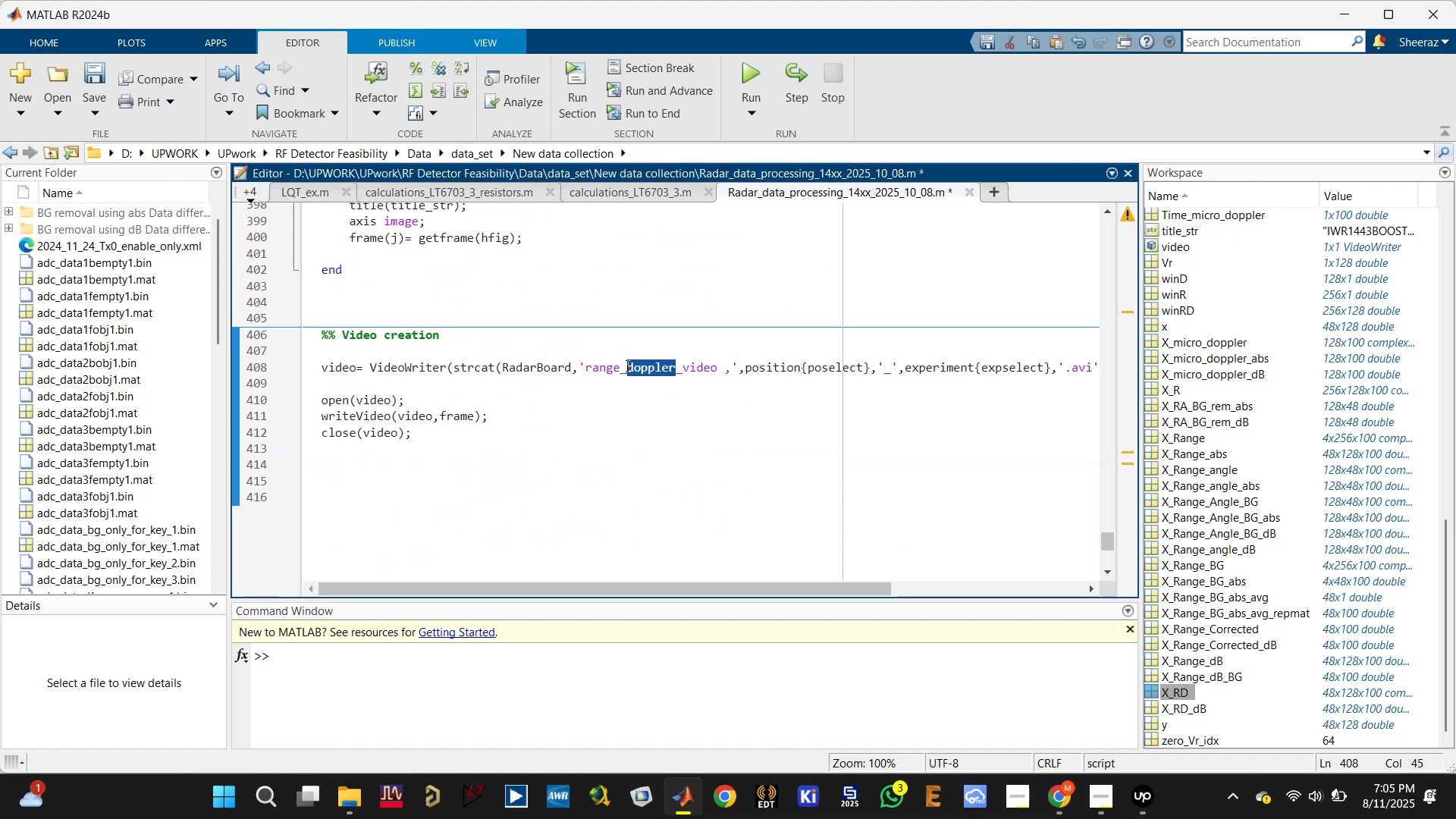 
type(ange)
key(Backspace)
type(le)
 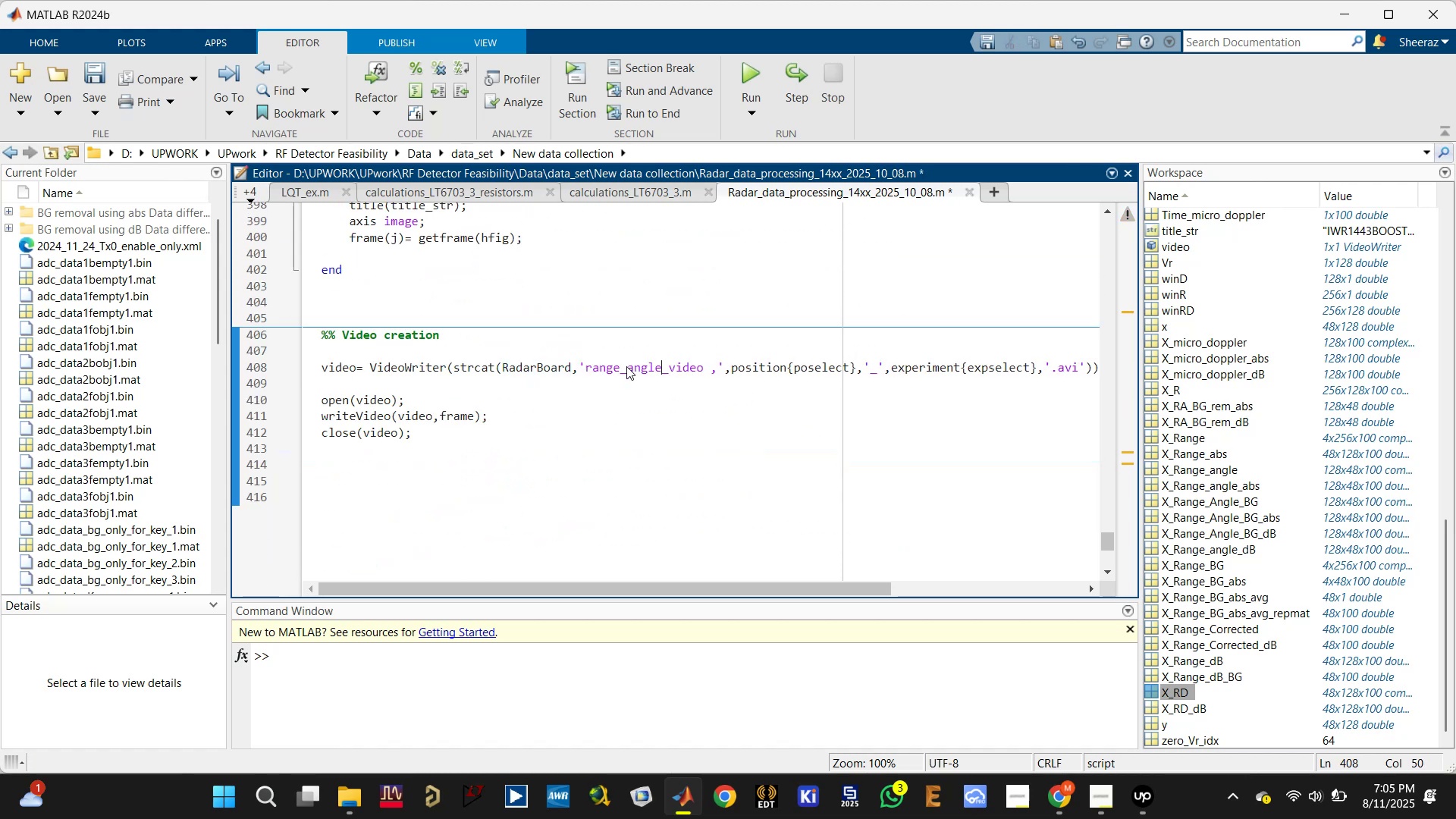 
key(Control+S)
 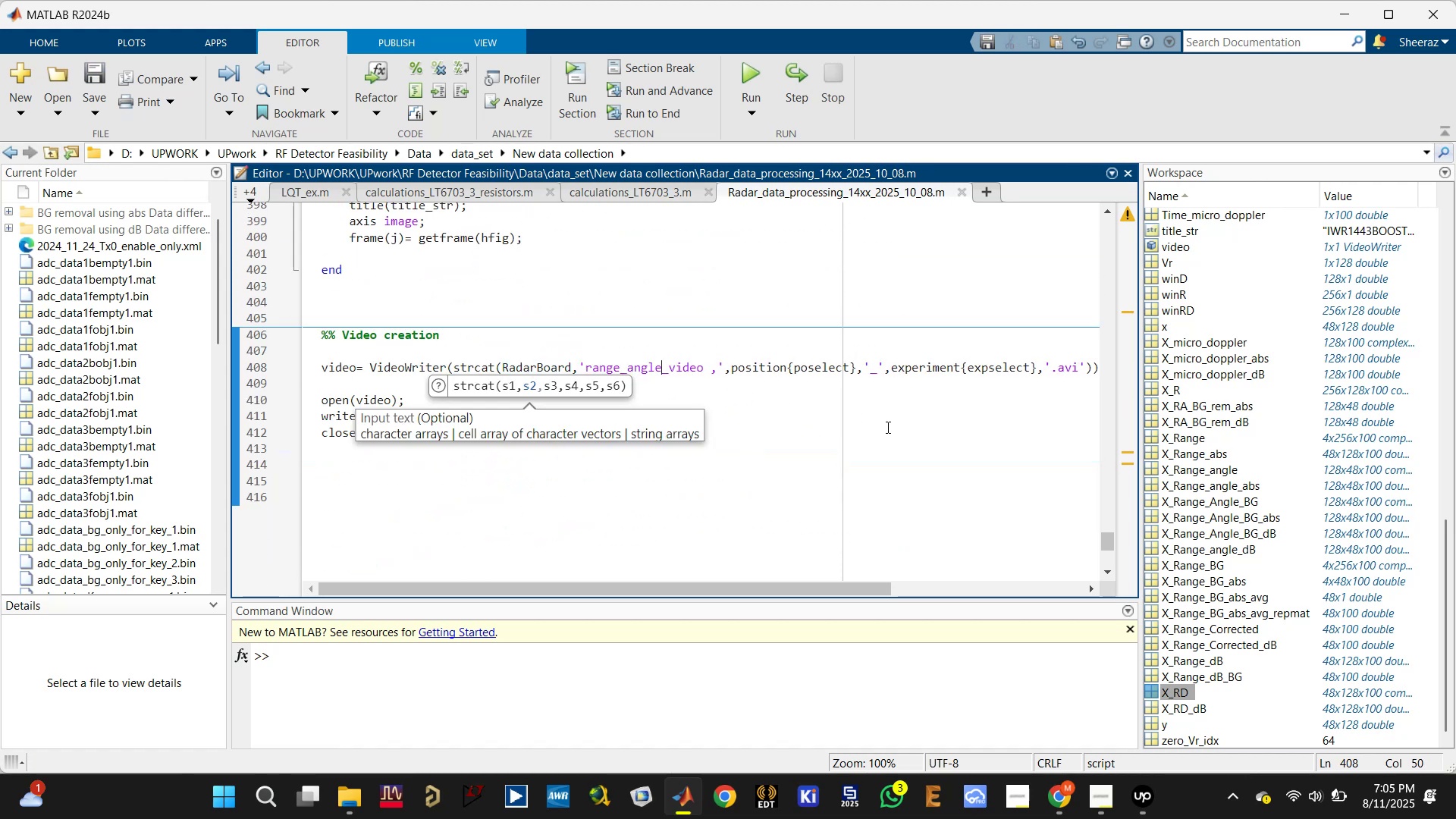 
left_click([891, 422])
 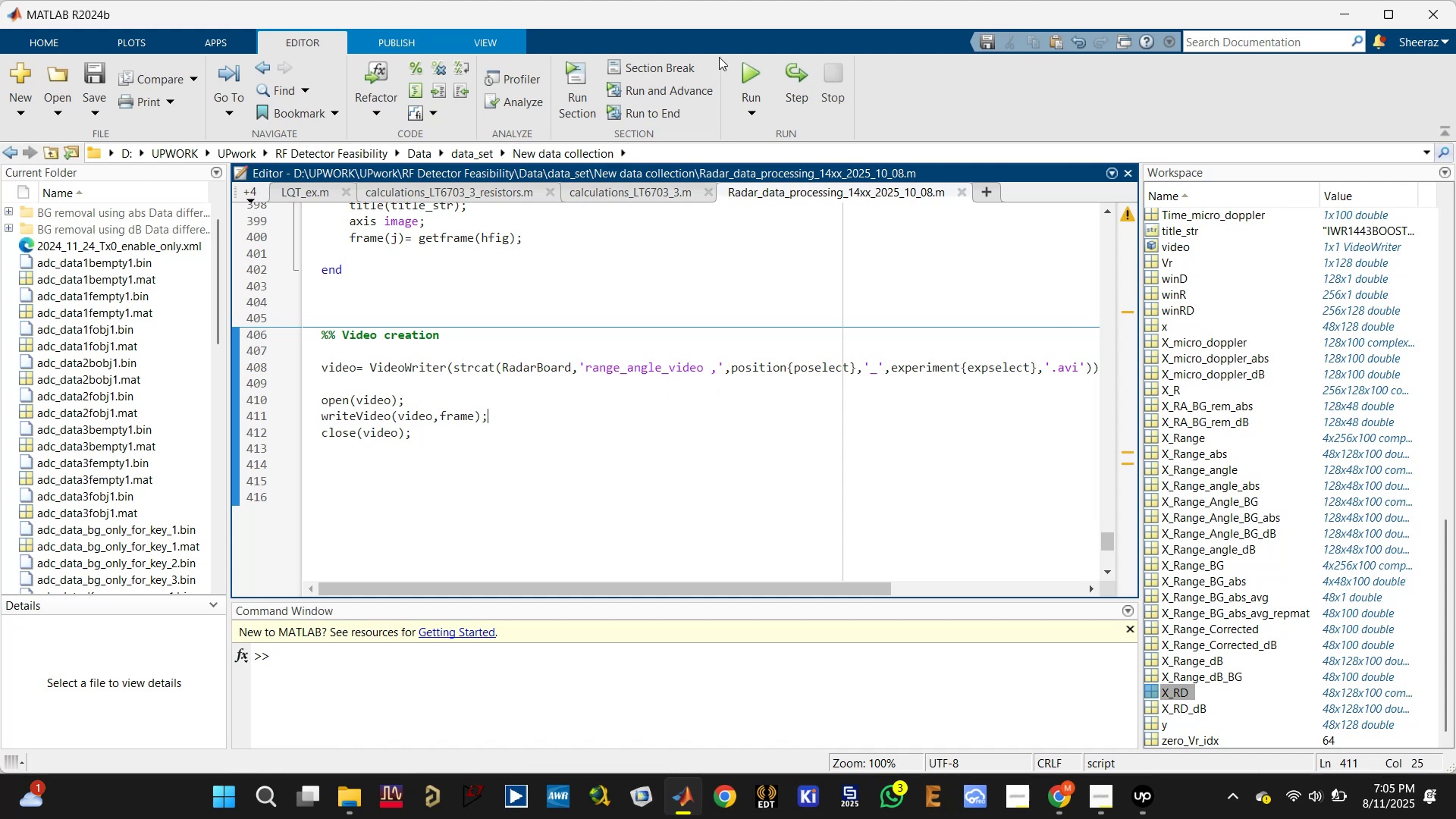 
left_click([760, 70])
 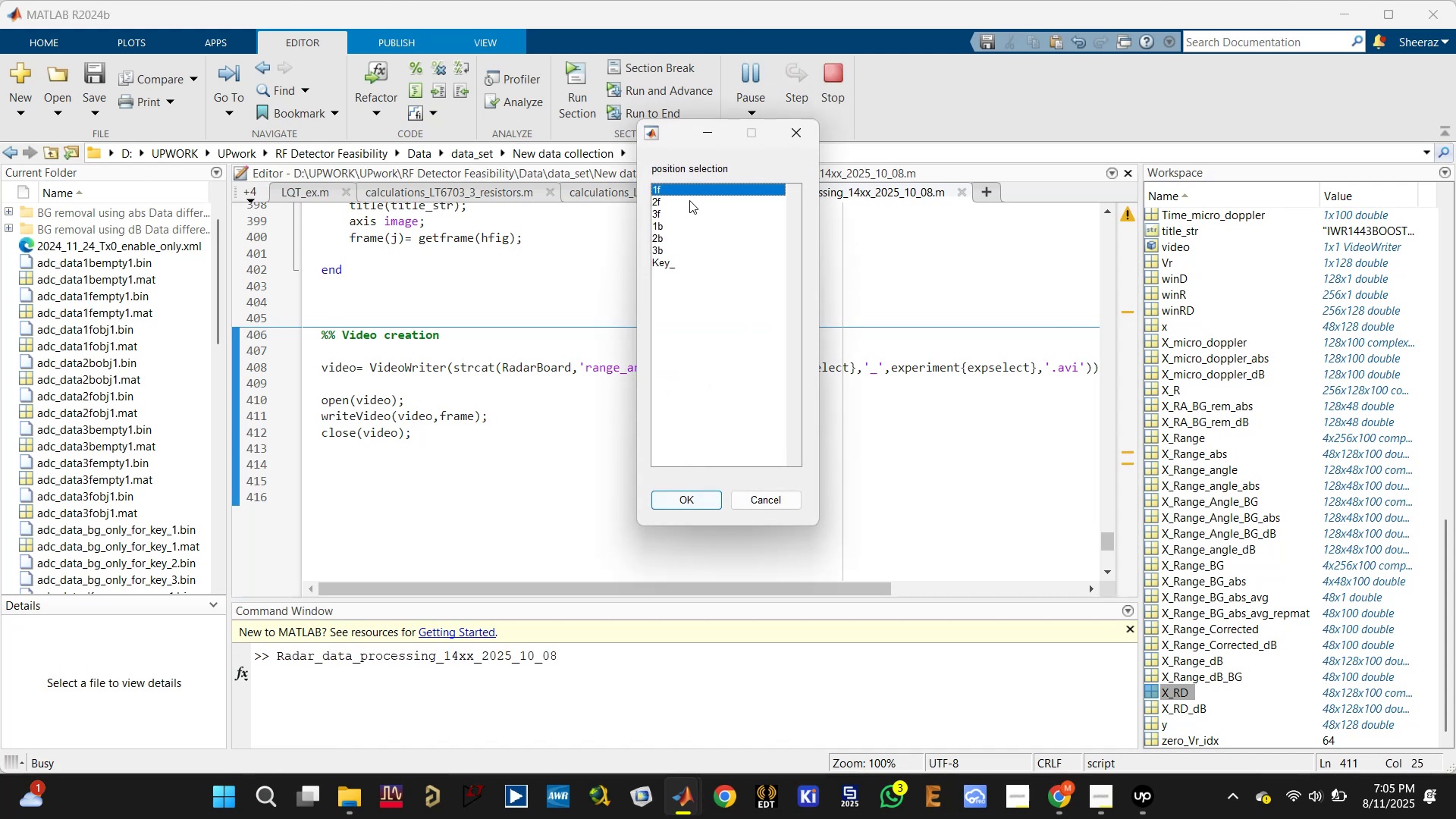 
double_click([688, 190])
 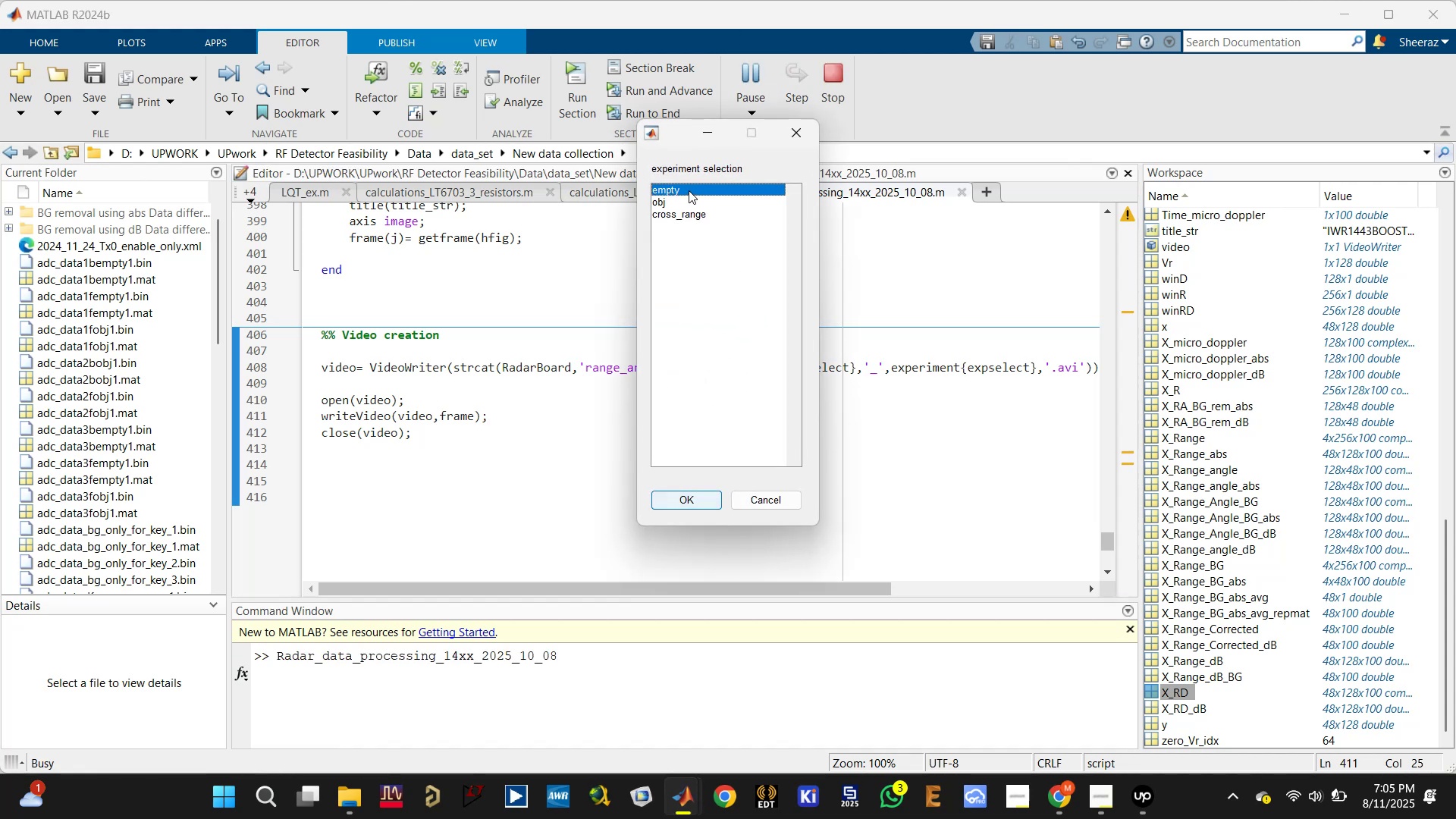 
double_click([670, 201])
 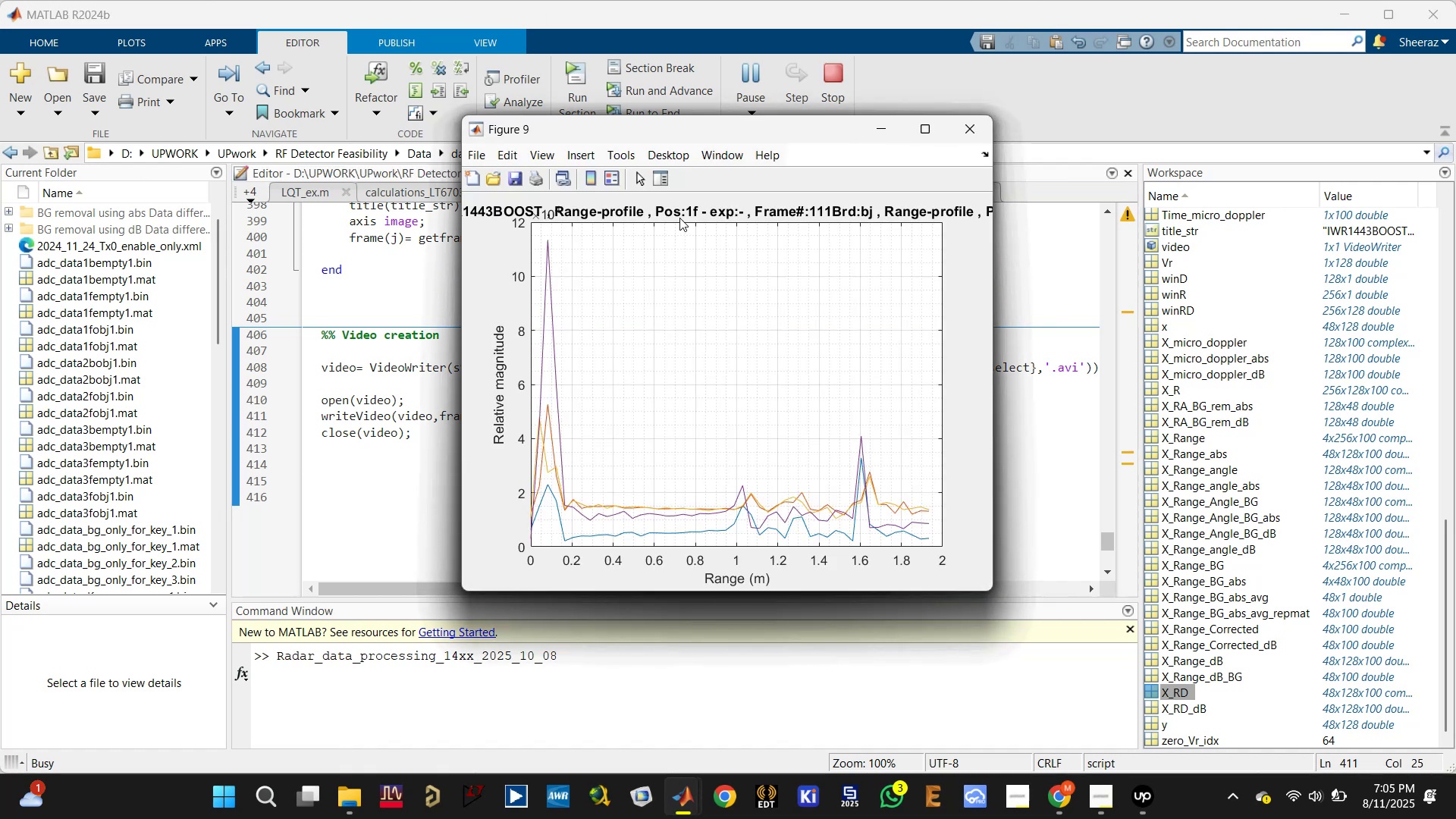 
wait(6.12)
 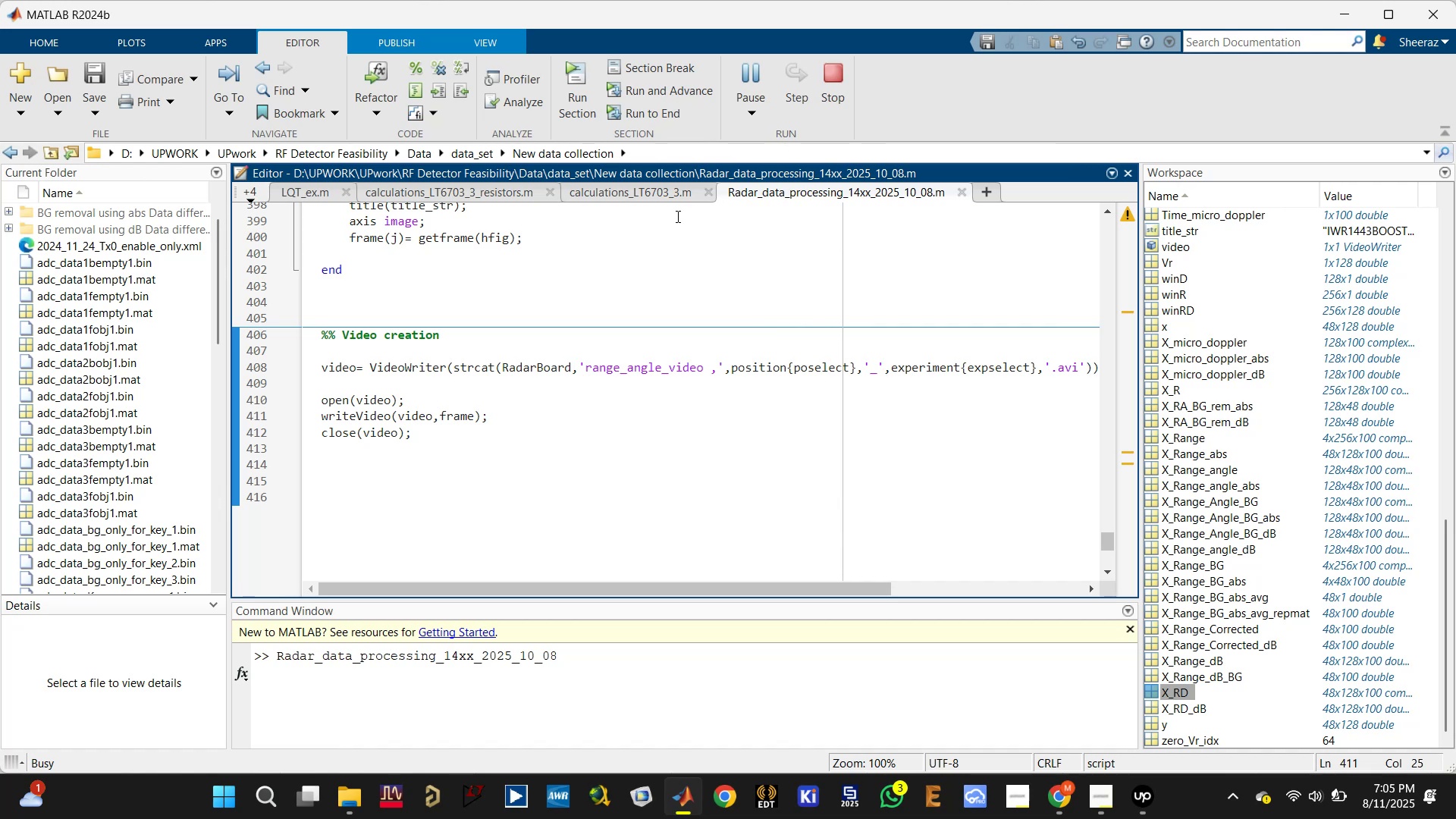 
left_click_drag(start_coordinate=[800, 127], to_coordinate=[1210, 136])
 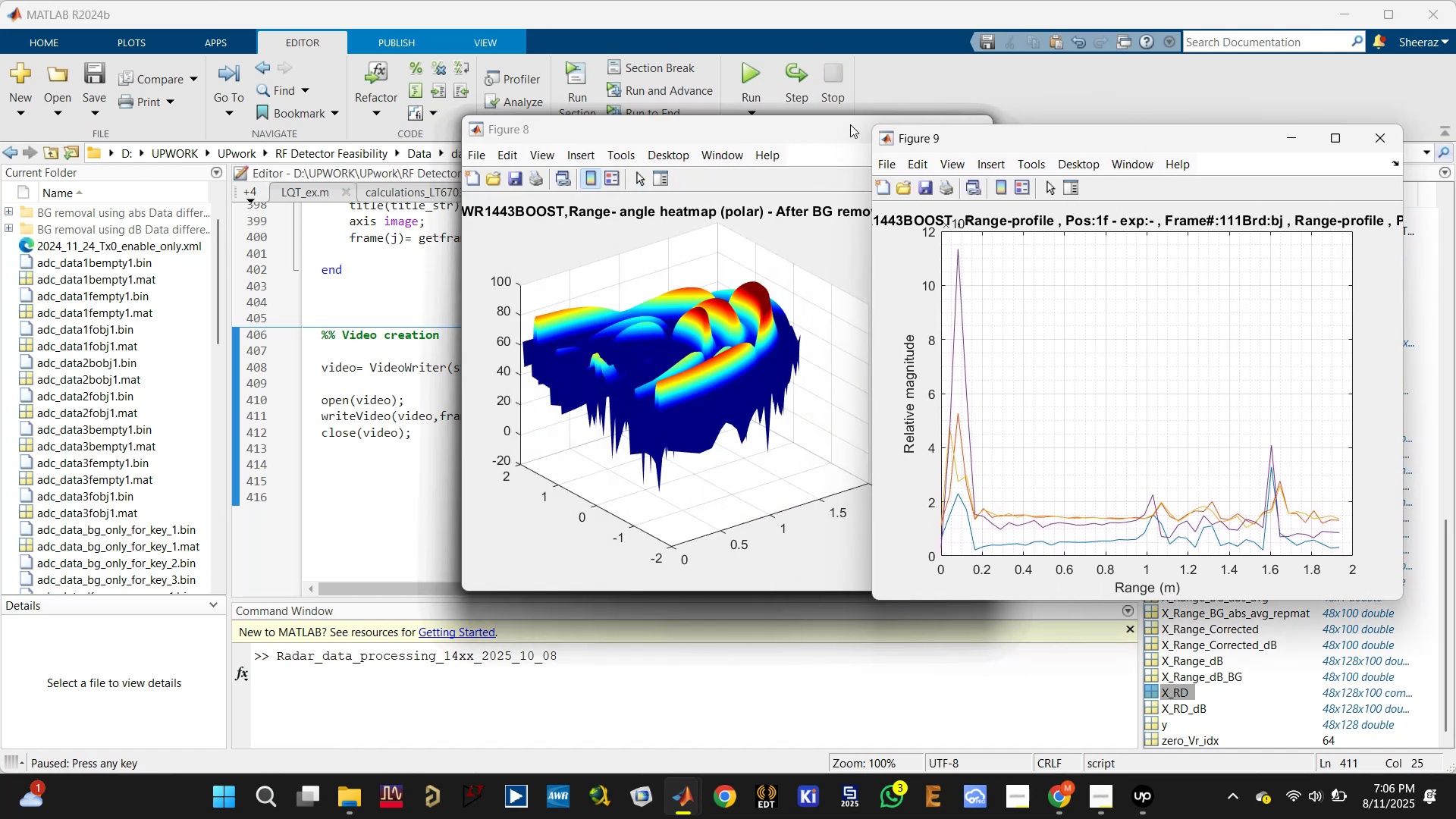 
left_click_drag(start_coordinate=[798, 137], to_coordinate=[407, 146])
 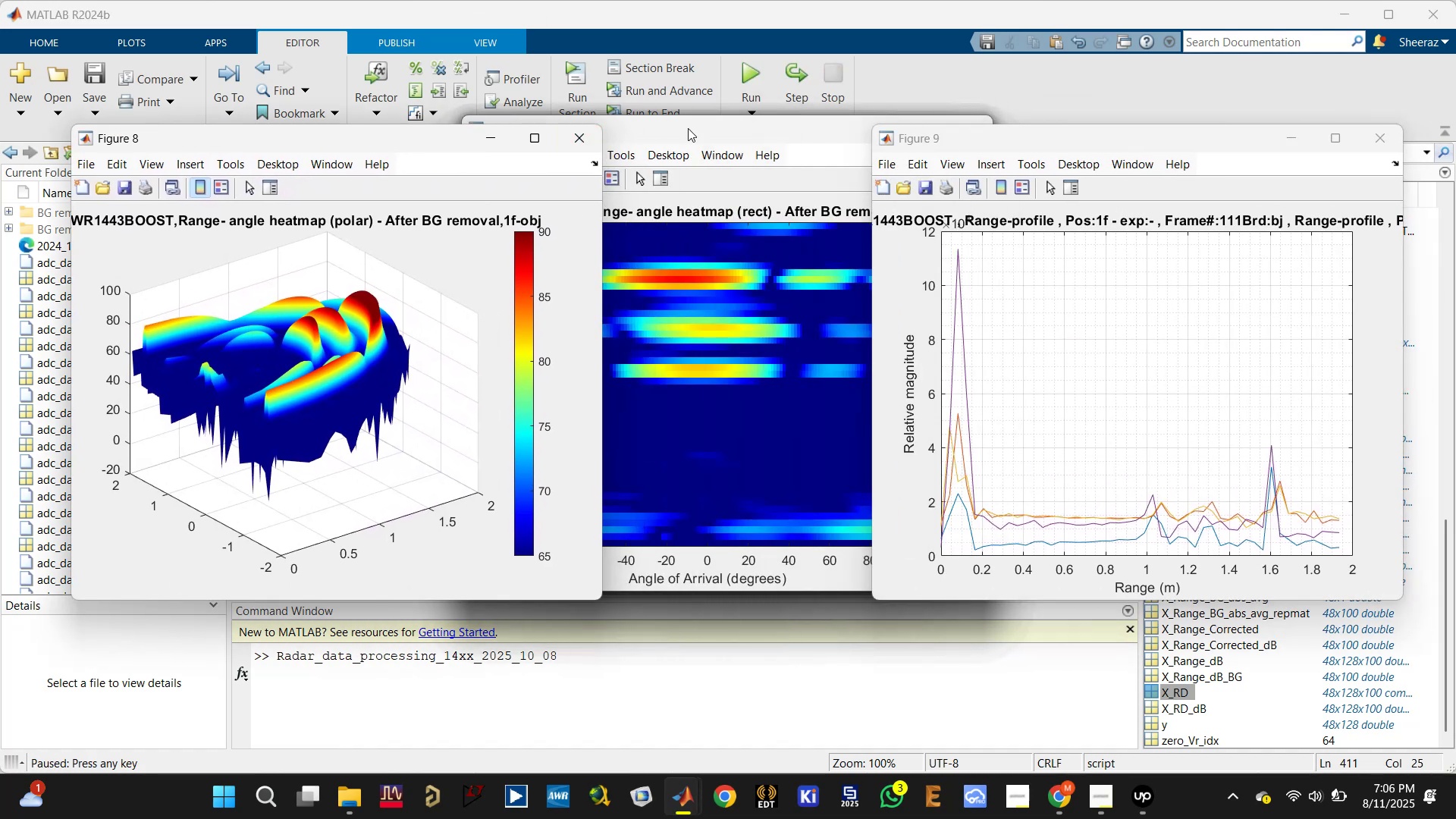 
left_click_drag(start_coordinate=[694, 126], to_coordinate=[420, 165])
 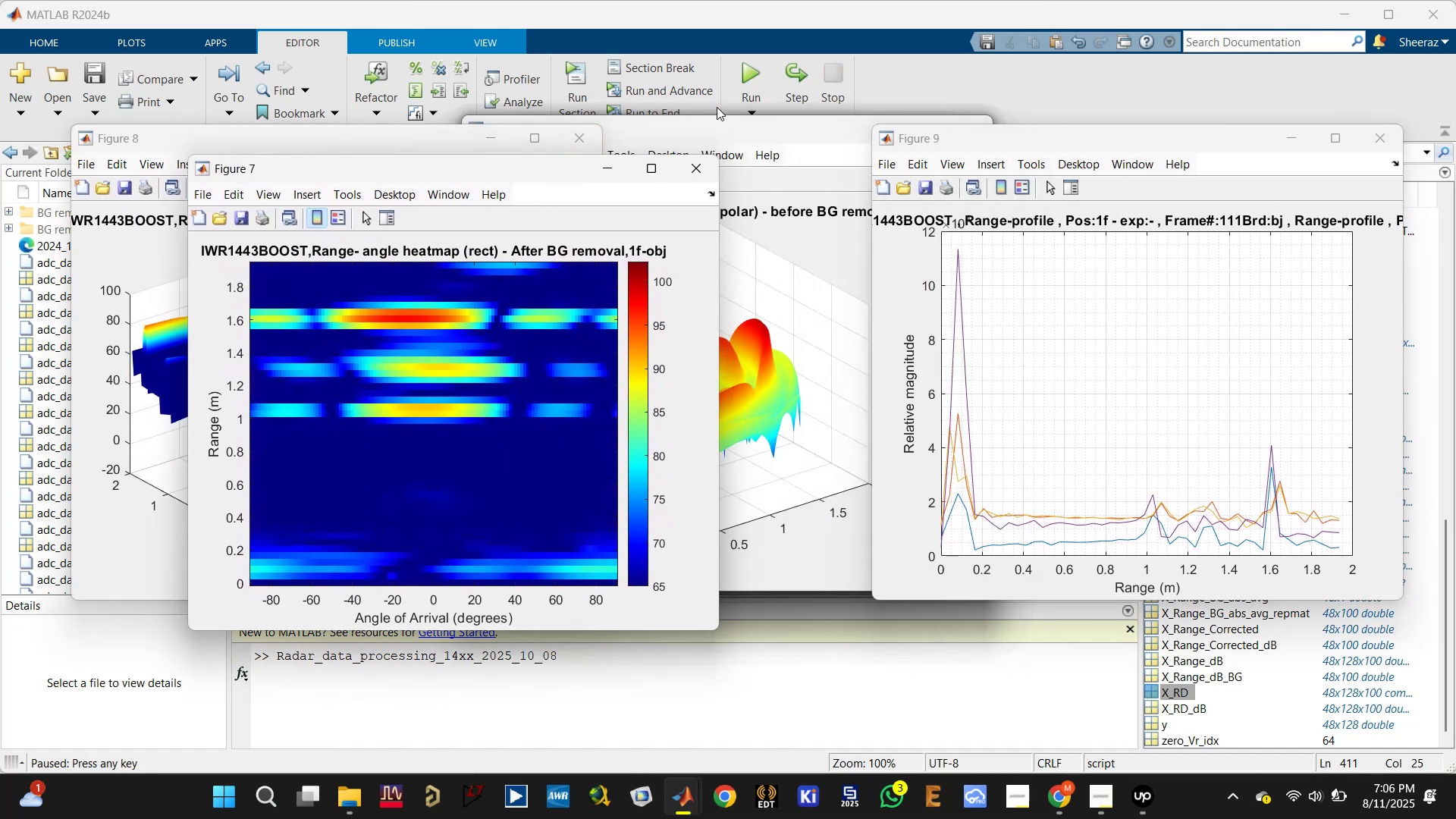 
left_click_drag(start_coordinate=[718, 128], to_coordinate=[1150, 280])
 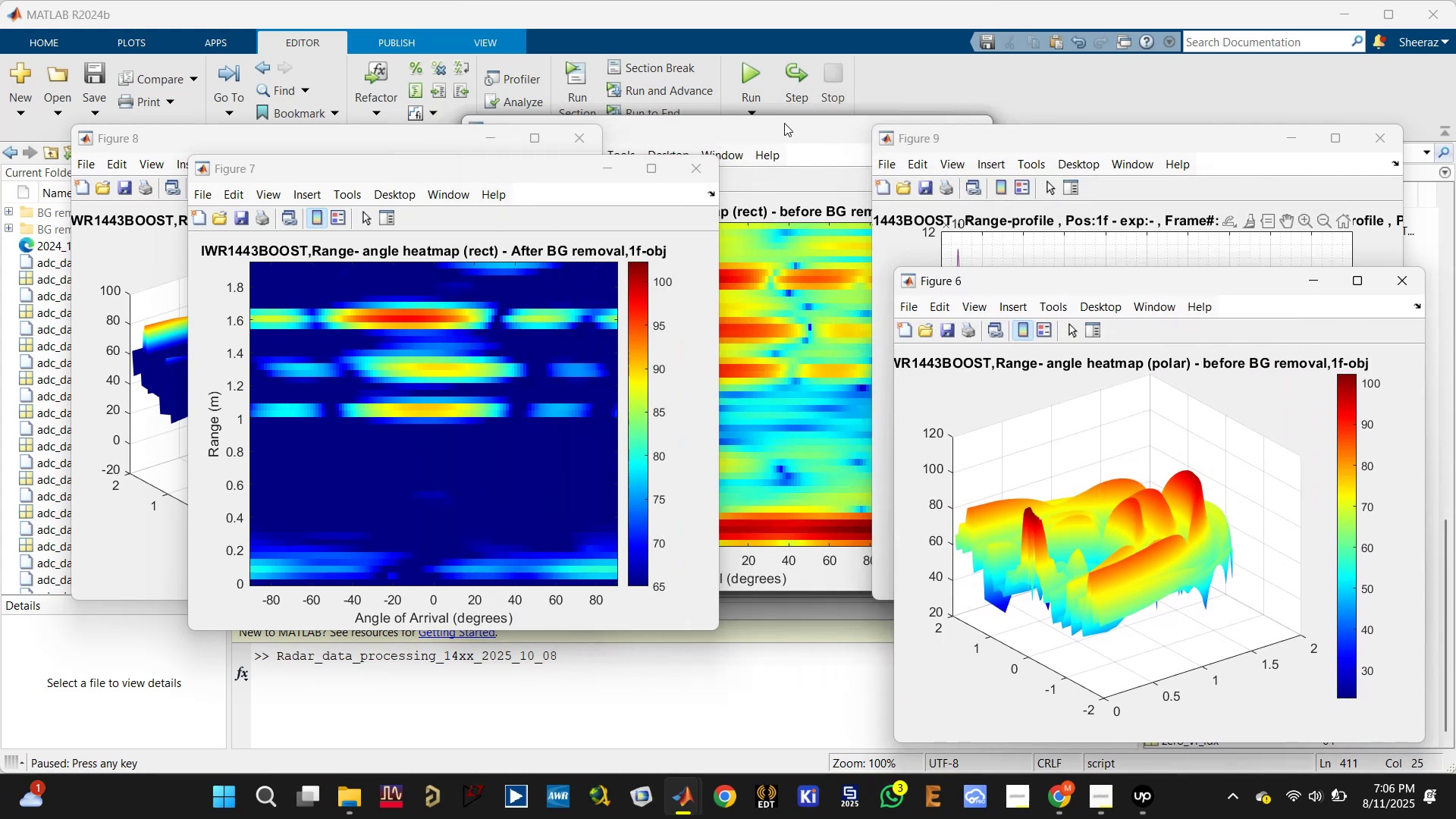 
left_click_drag(start_coordinate=[775, 136], to_coordinate=[1181, 68])
 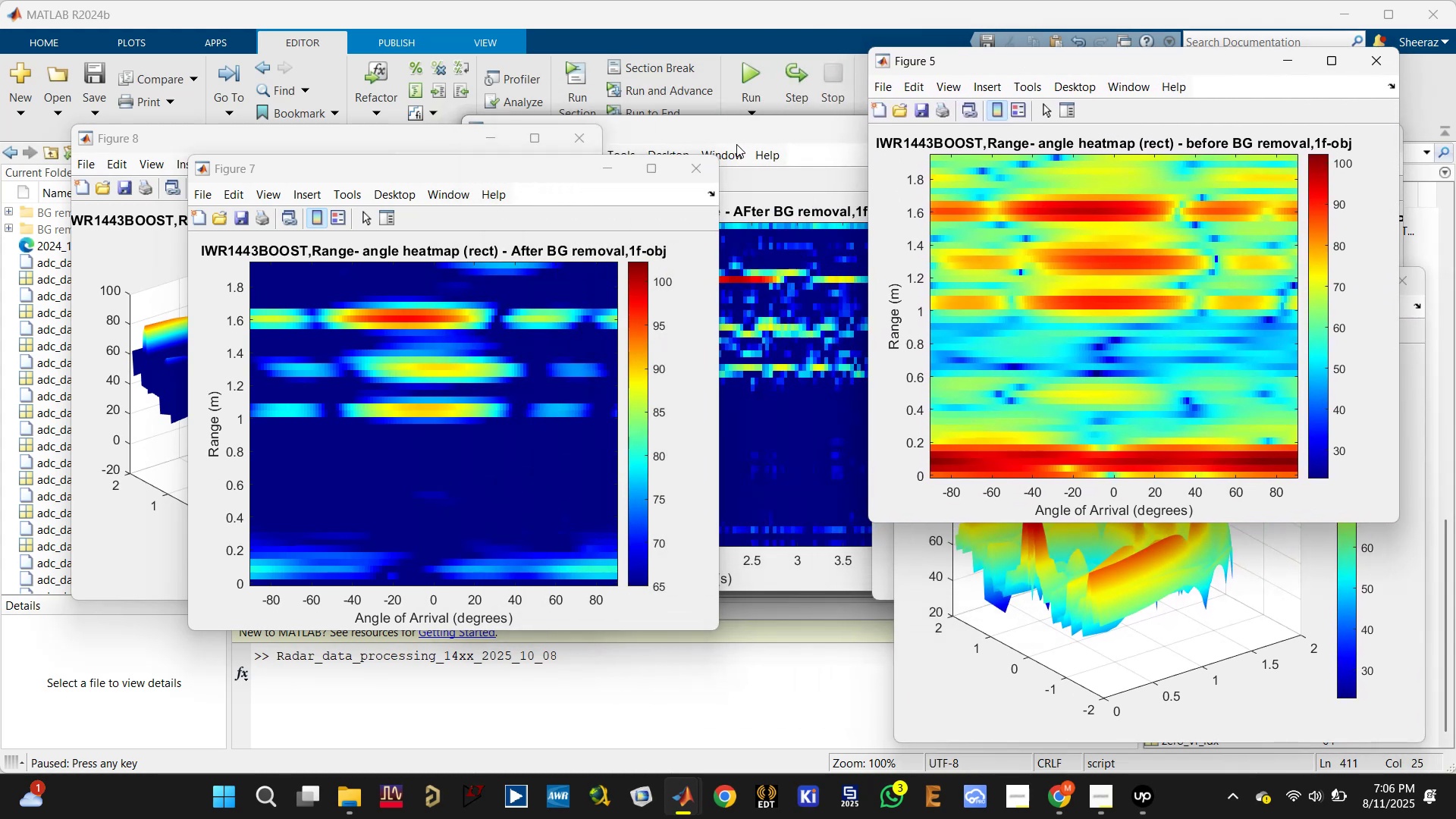 
left_click_drag(start_coordinate=[751, 132], to_coordinate=[475, 56])
 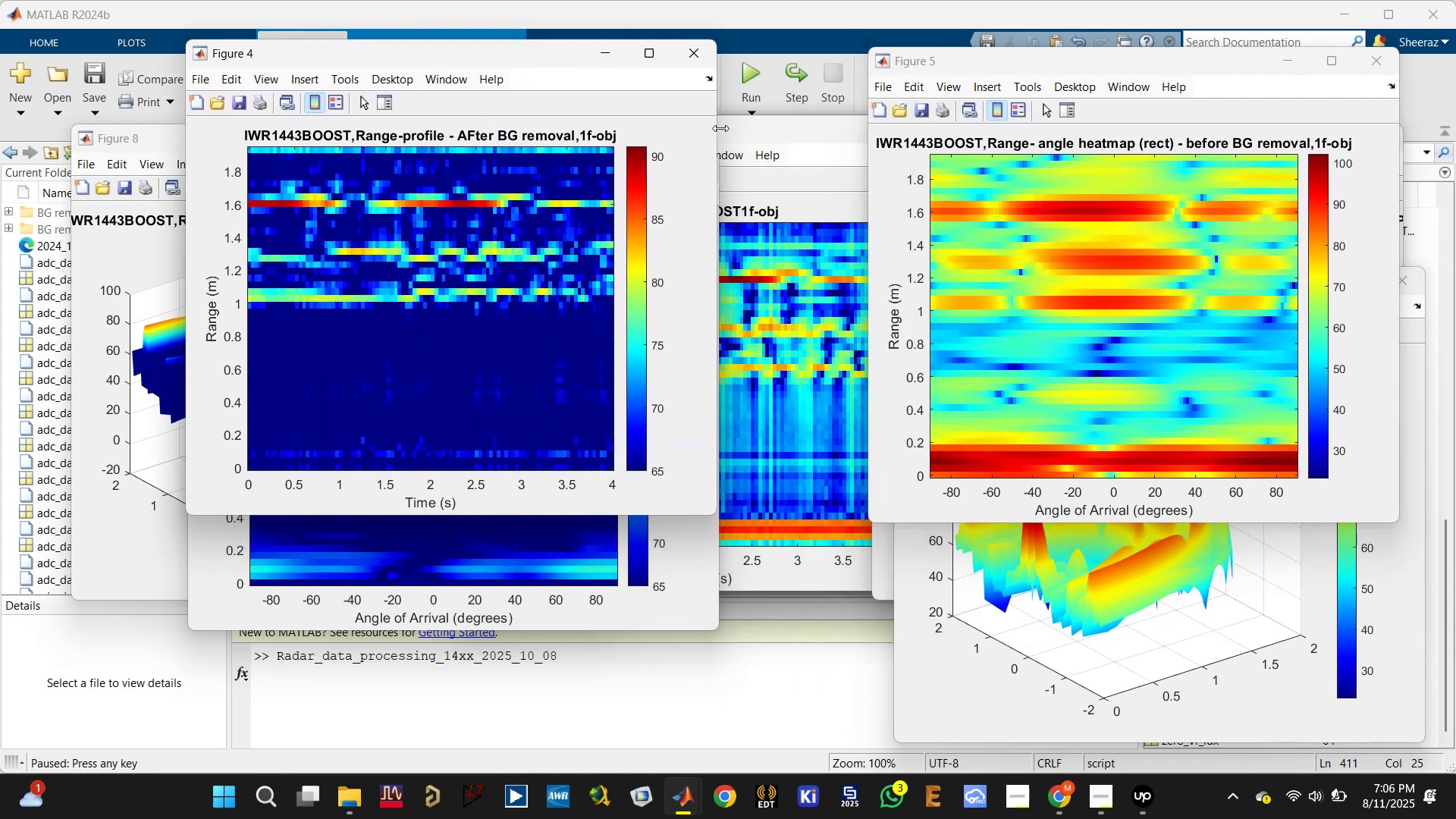 
left_click_drag(start_coordinate=[753, 127], to_coordinate=[418, 199])
 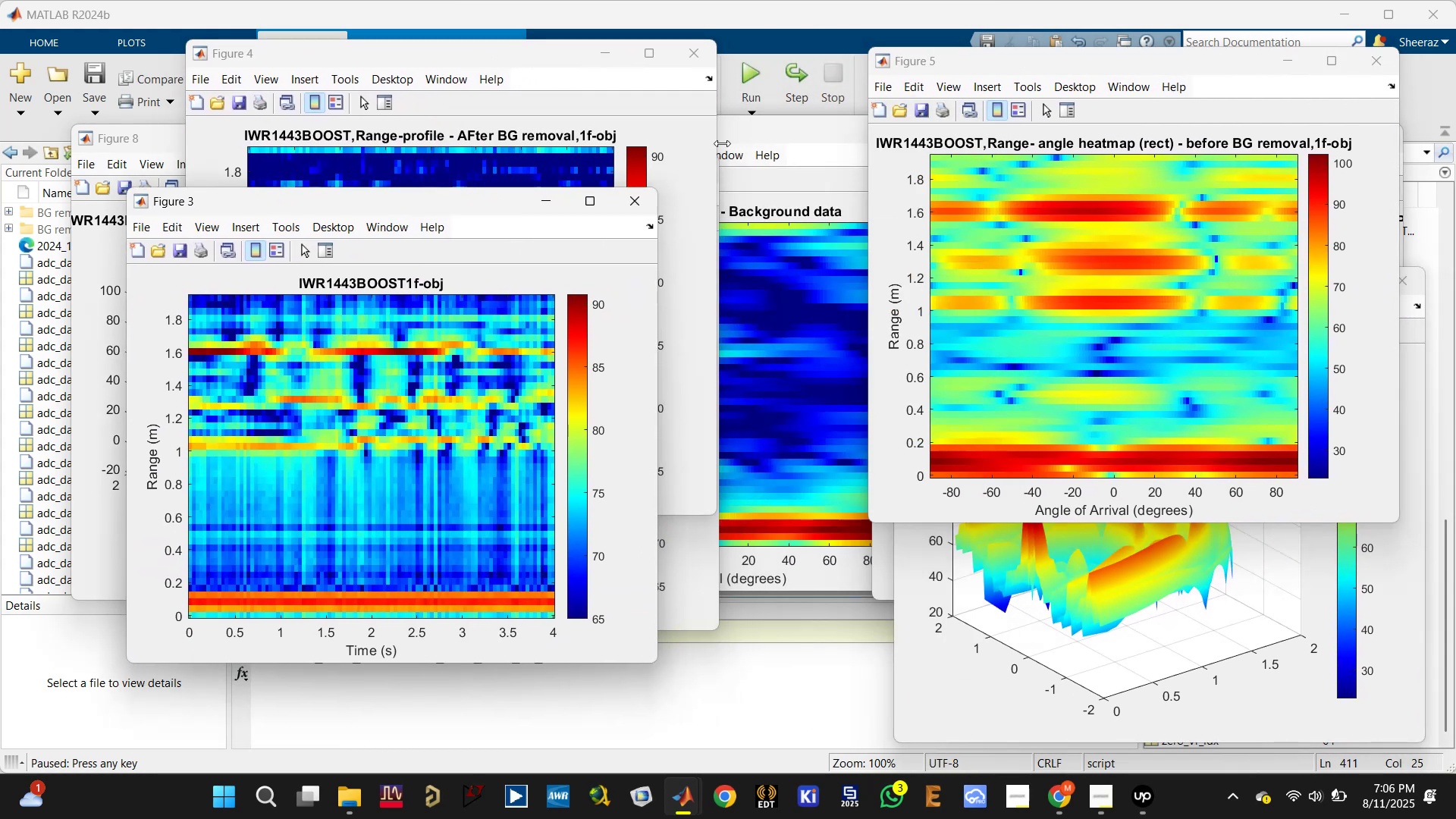 
left_click_drag(start_coordinate=[784, 130], to_coordinate=[825, 140])
 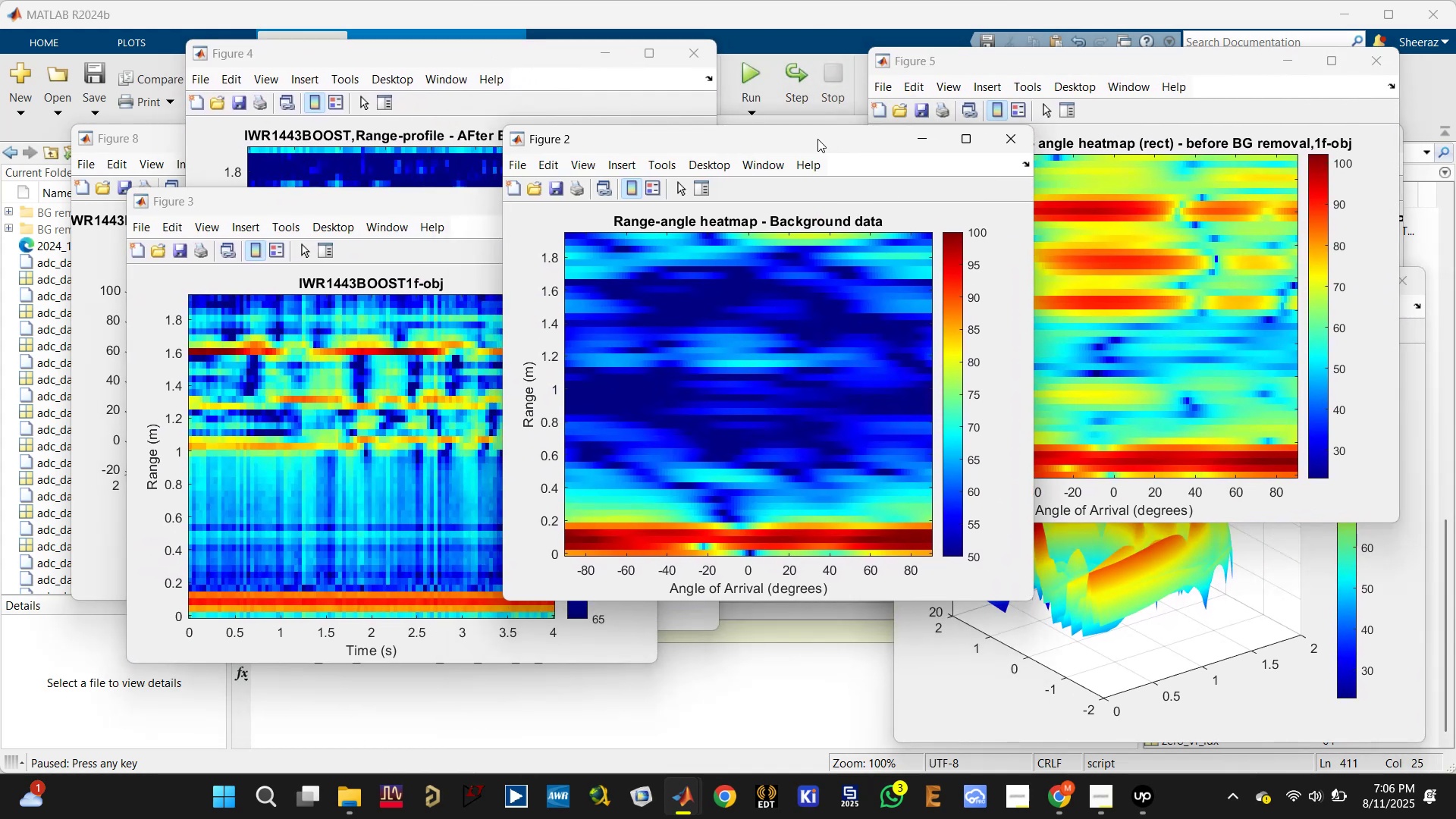 
left_click_drag(start_coordinate=[806, 136], to_coordinate=[914, 271])
 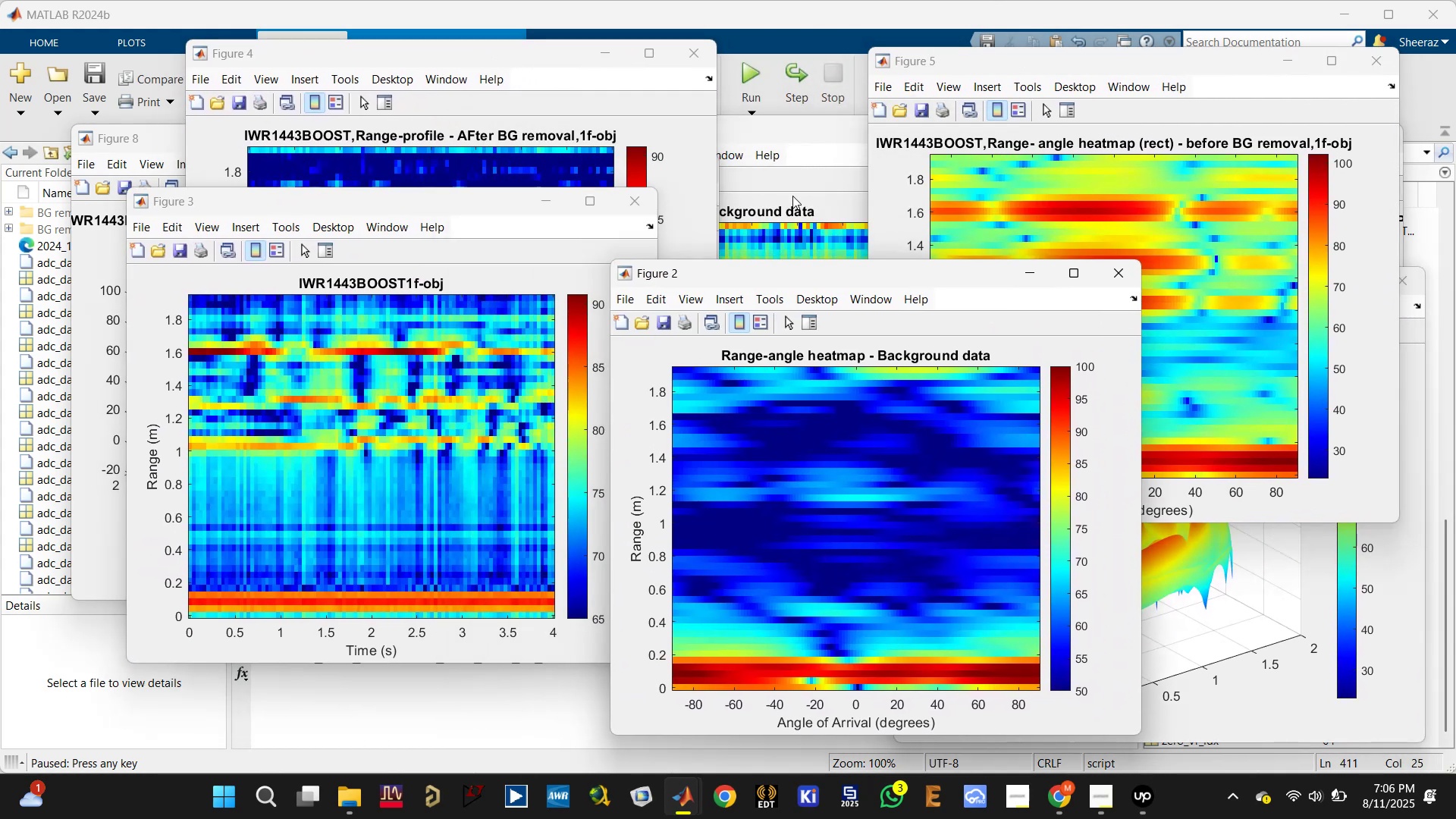 
left_click([787, 204])
 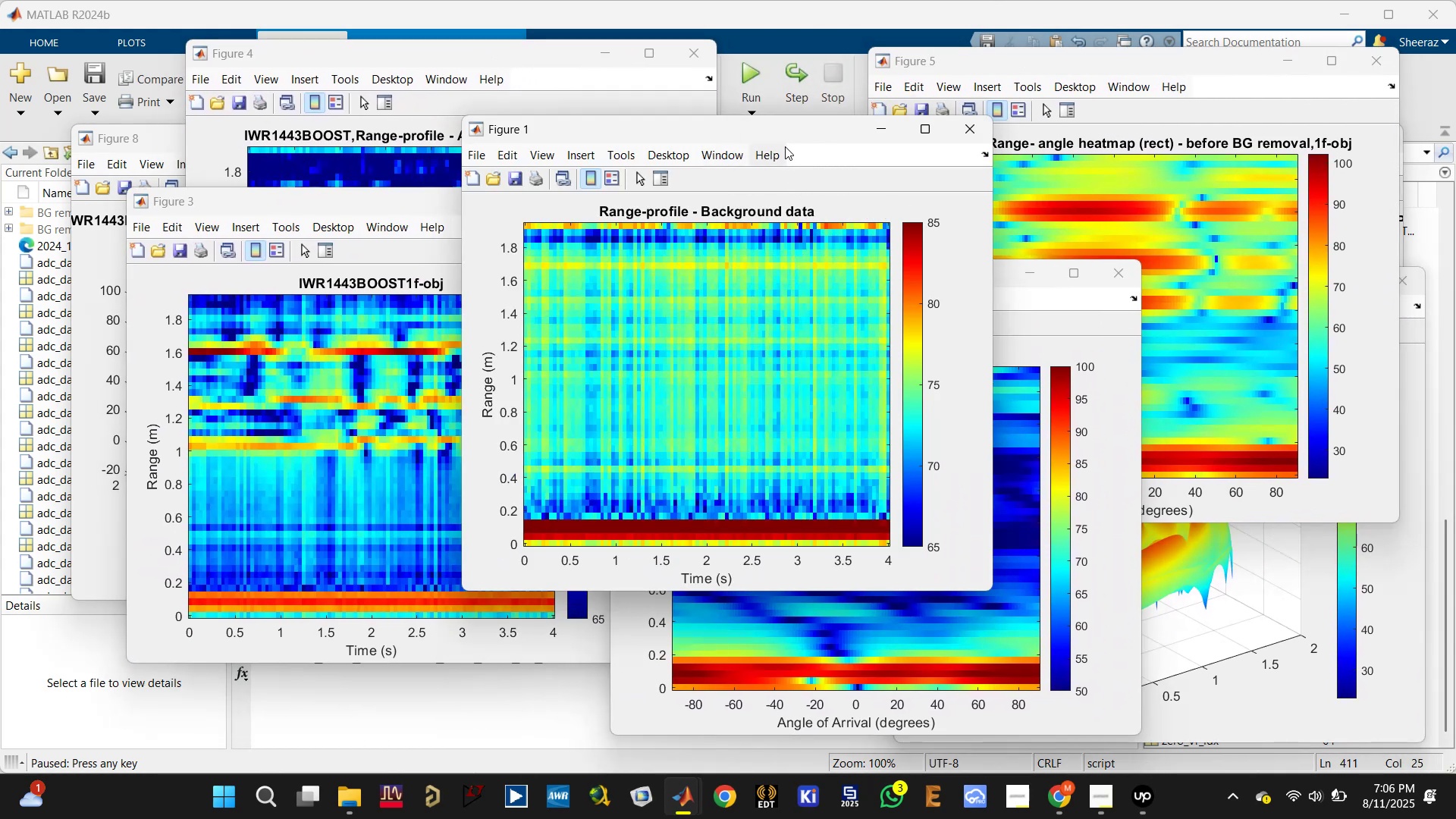 
left_click_drag(start_coordinate=[789, 136], to_coordinate=[797, 130])
 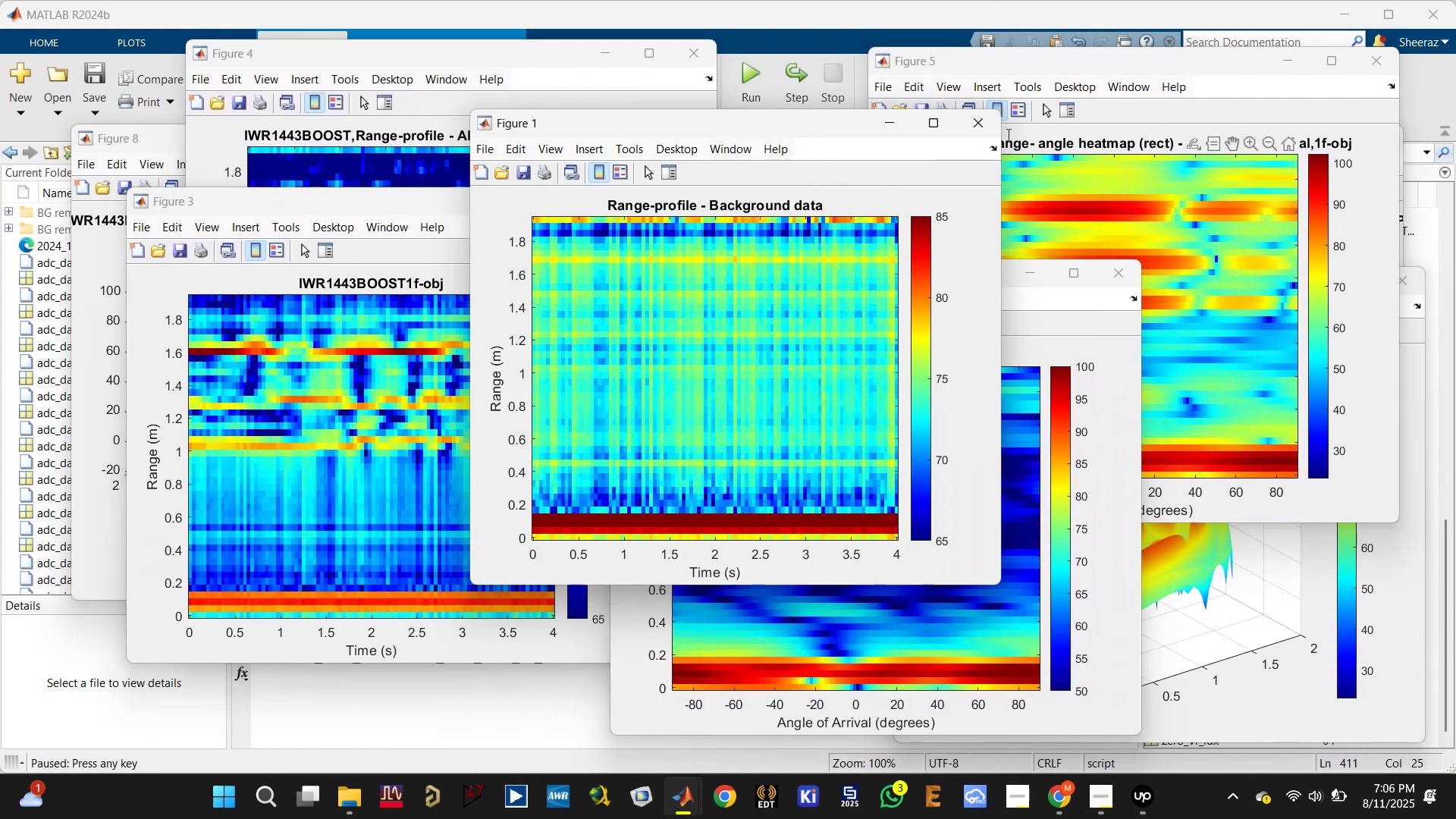 
left_click([983, 121])
 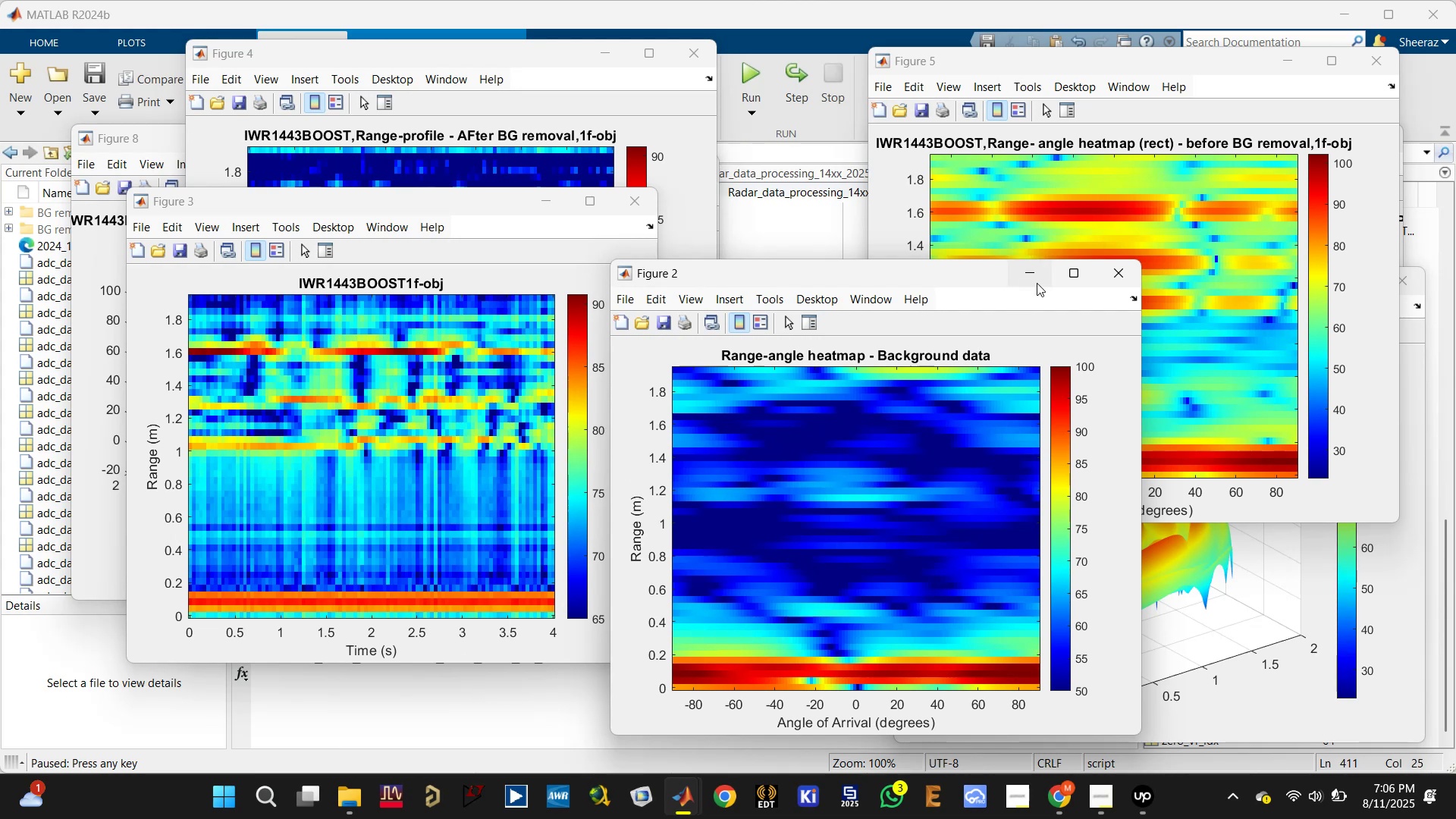 
left_click([1127, 267])
 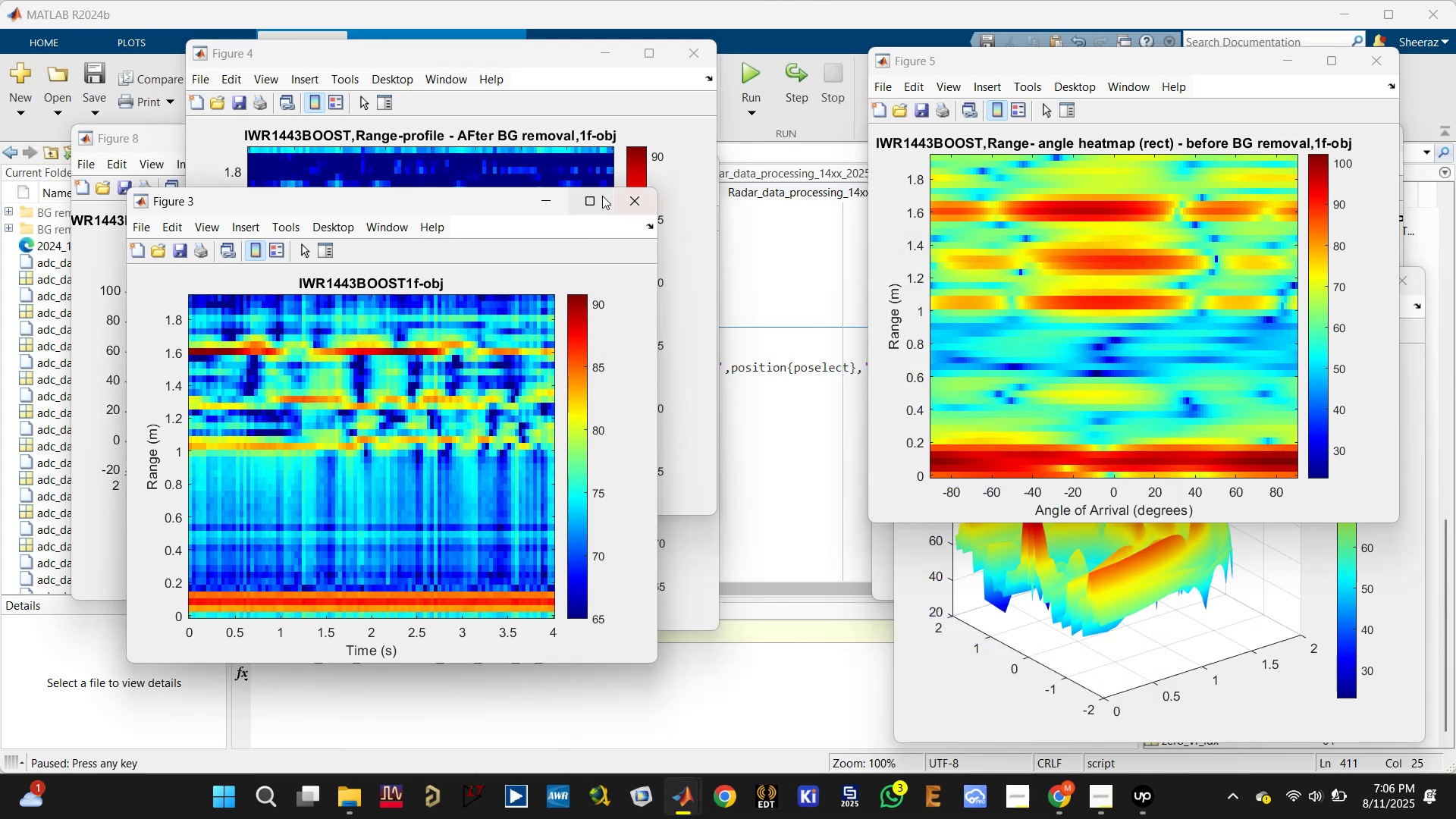 
left_click([629, 200])
 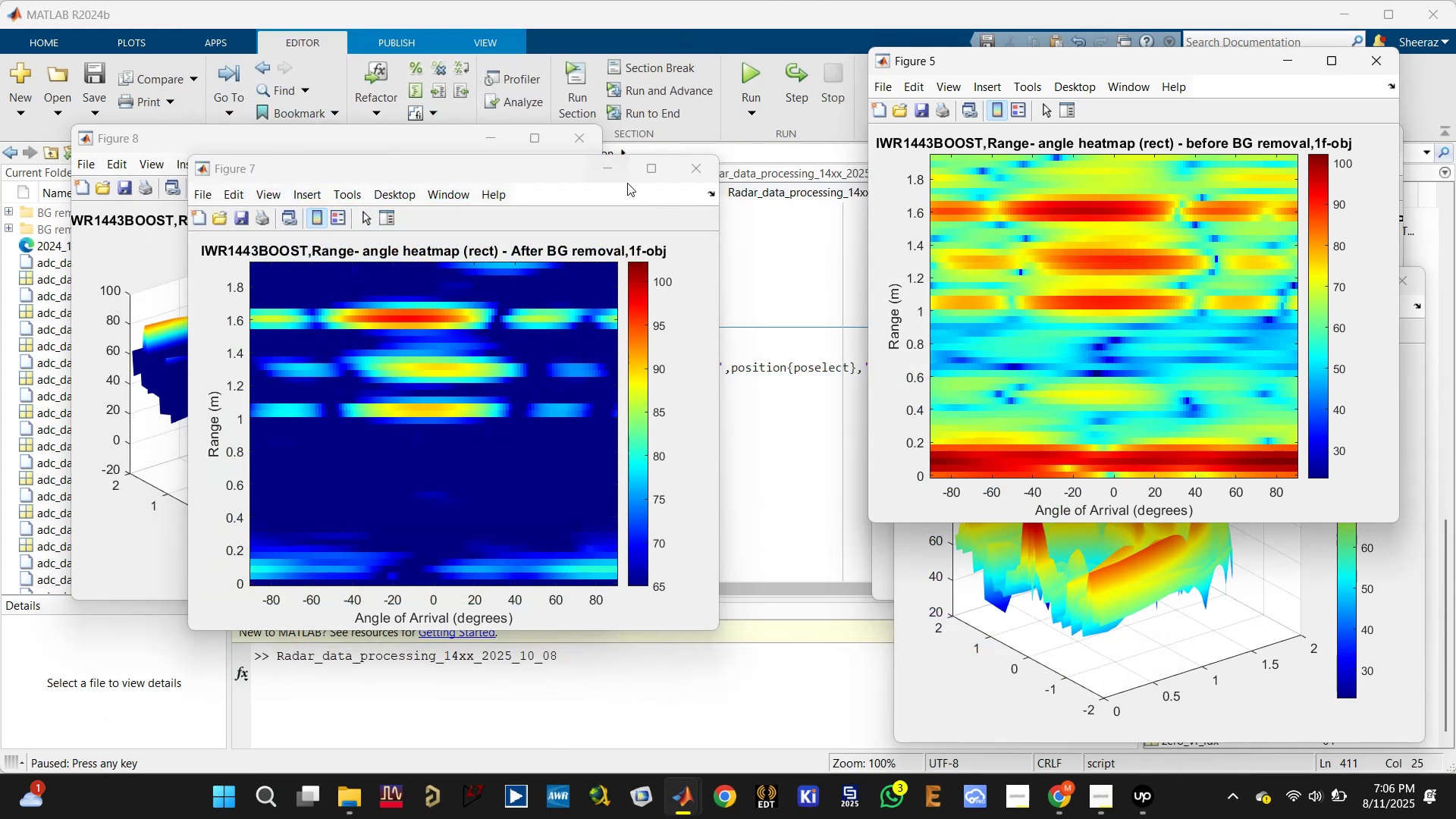 
left_click([696, 168])
 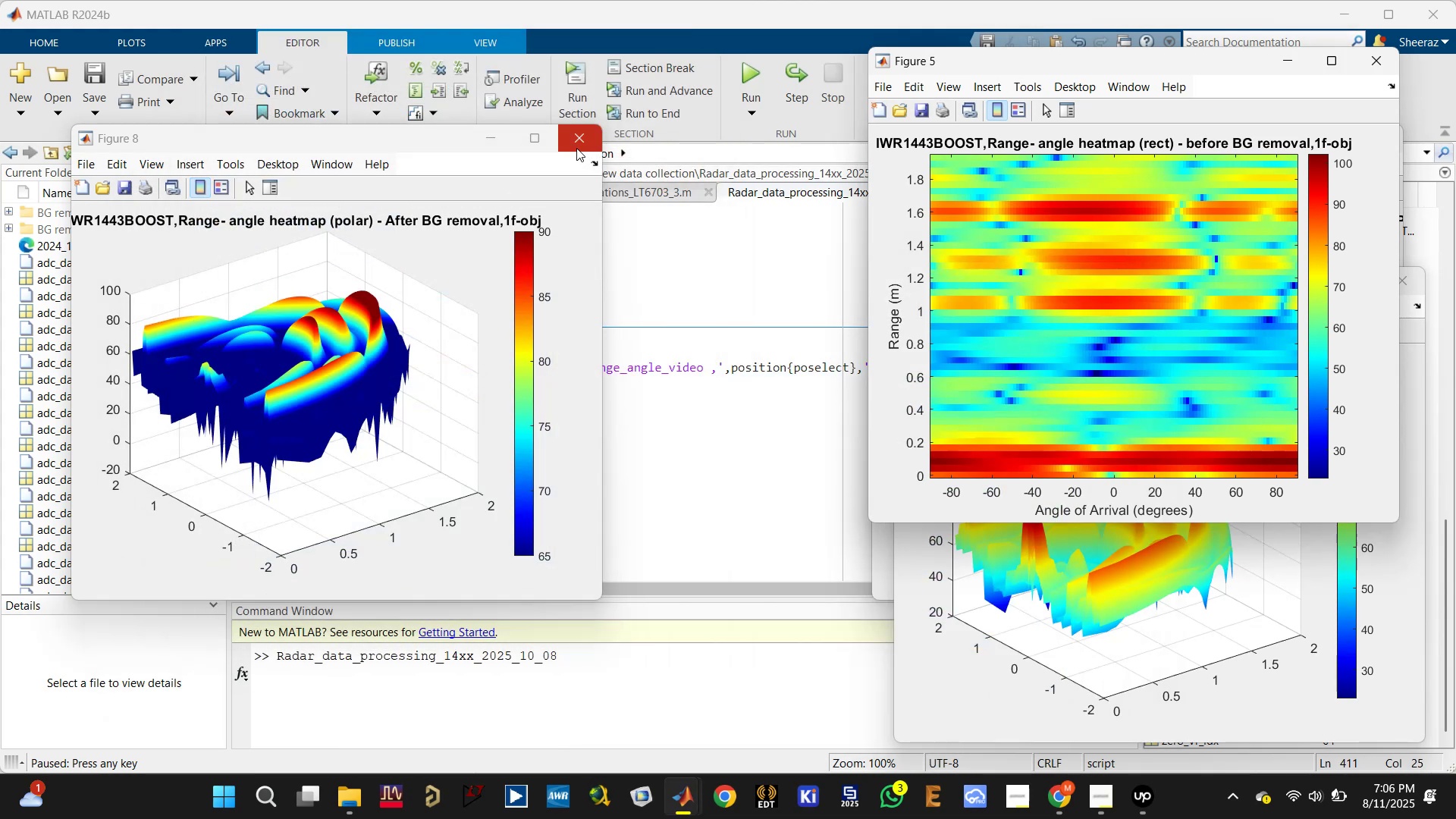 
left_click([576, 148])
 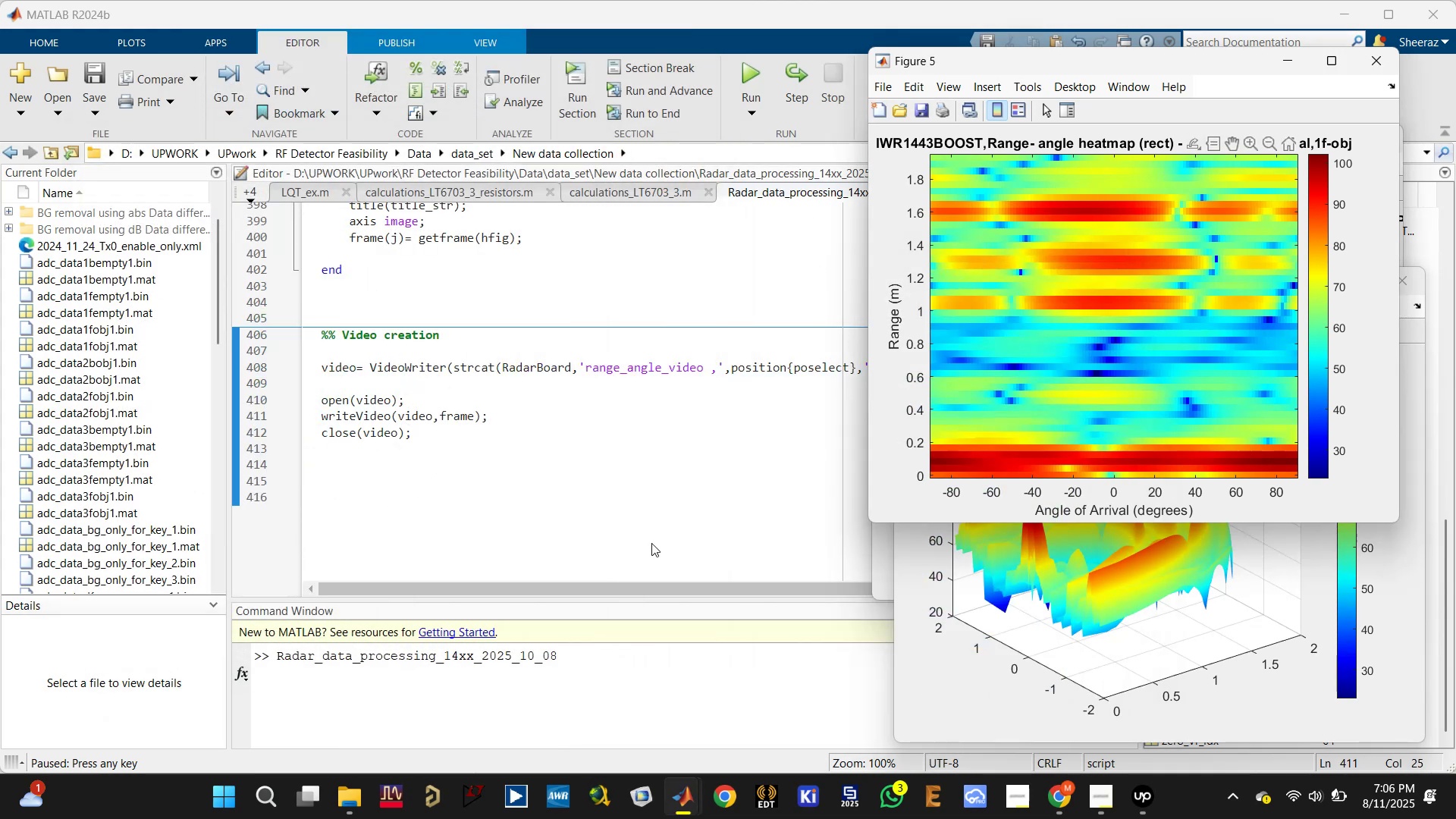 
left_click([369, 682])
 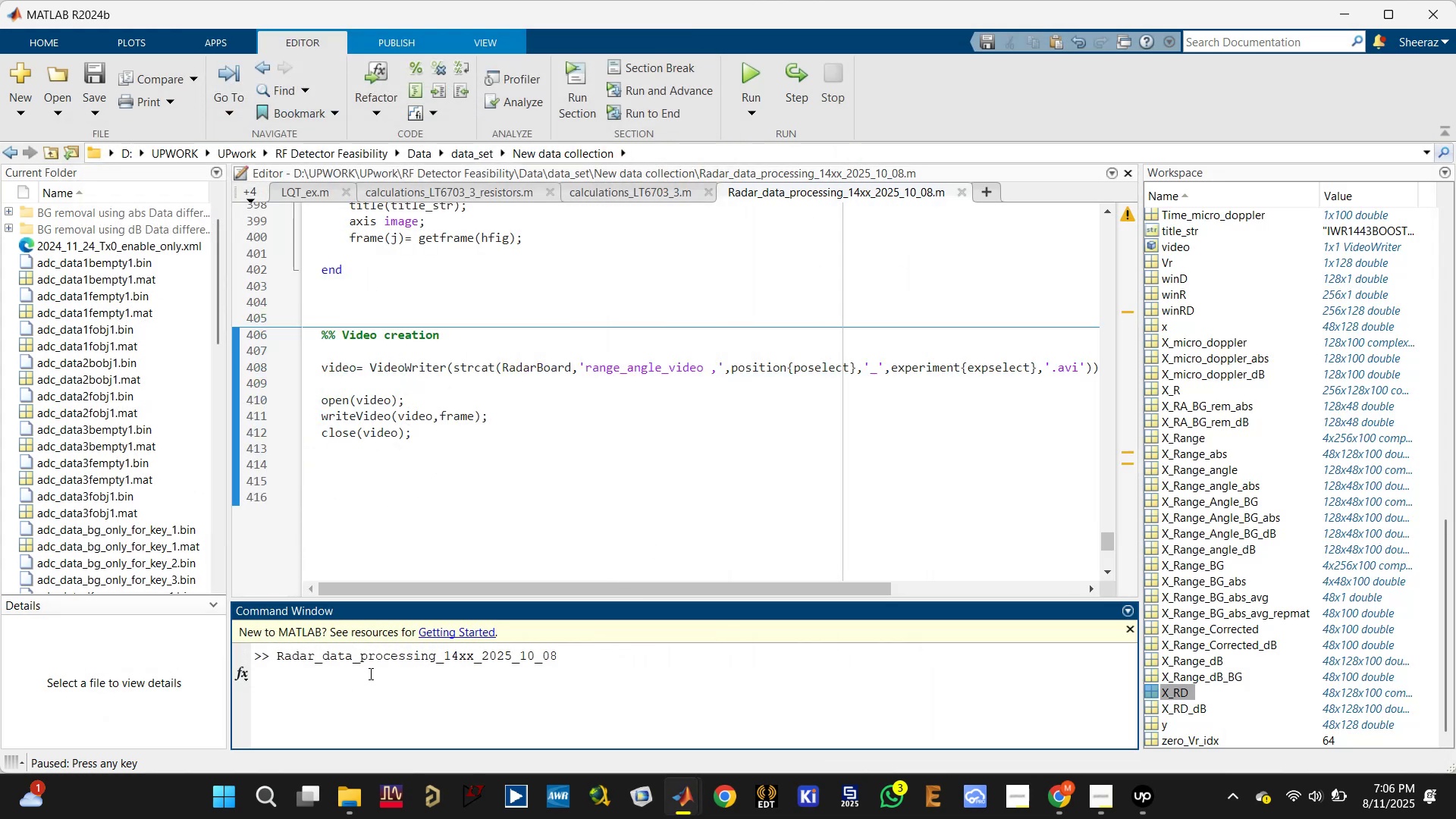 
key(Enter)
 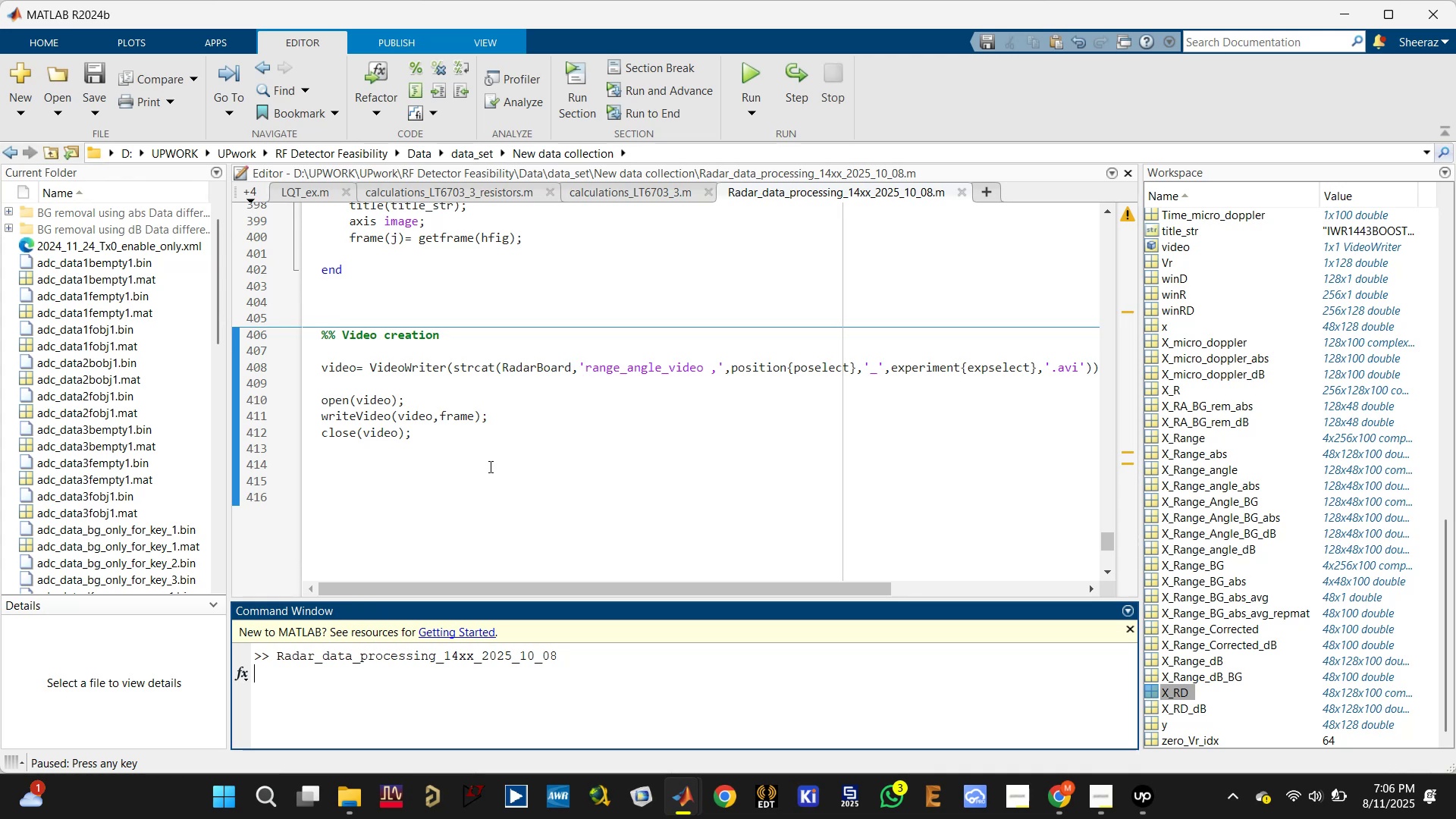 
key(Enter)
 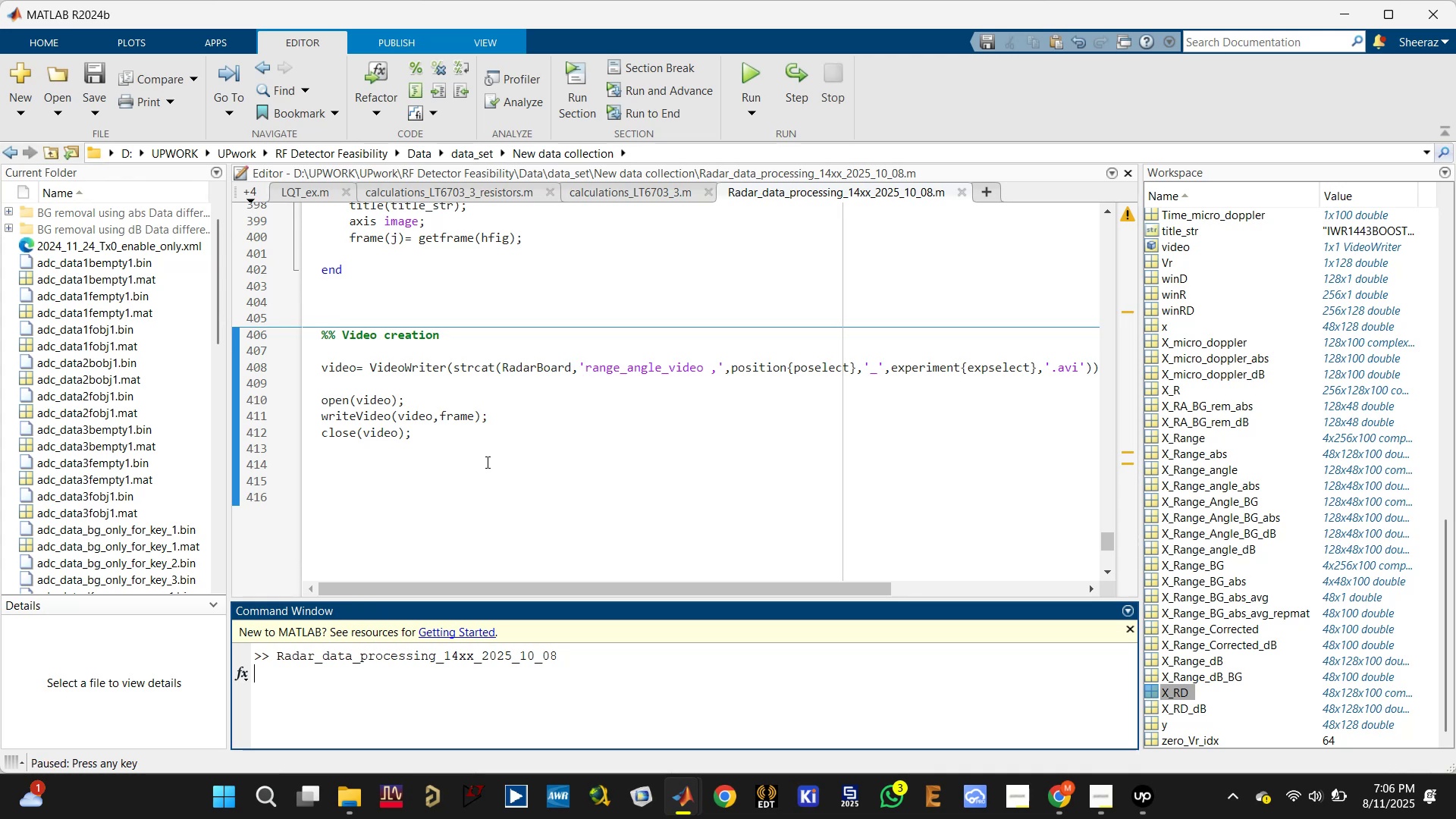 
key(Enter)
 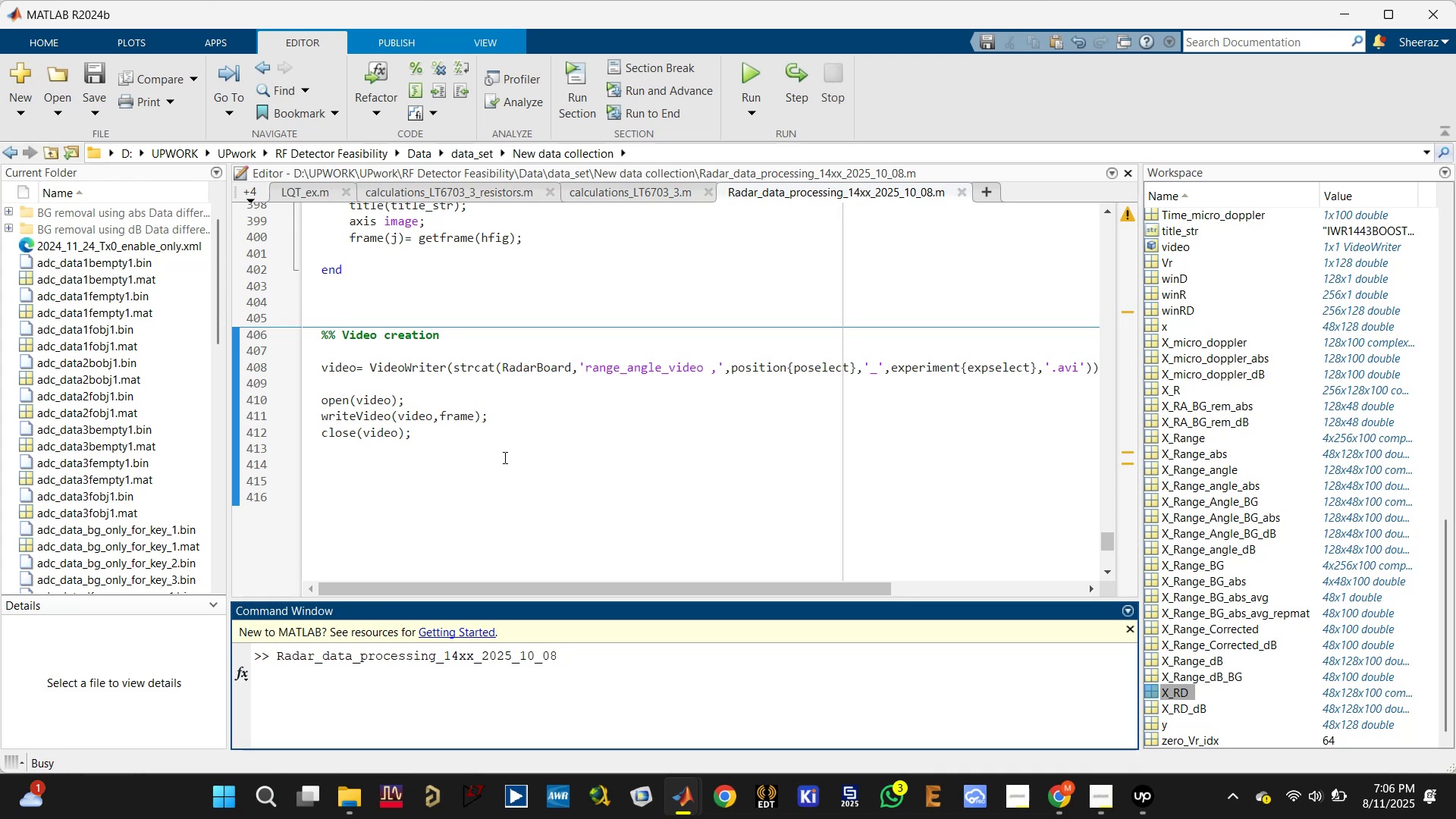 
key(Enter)
 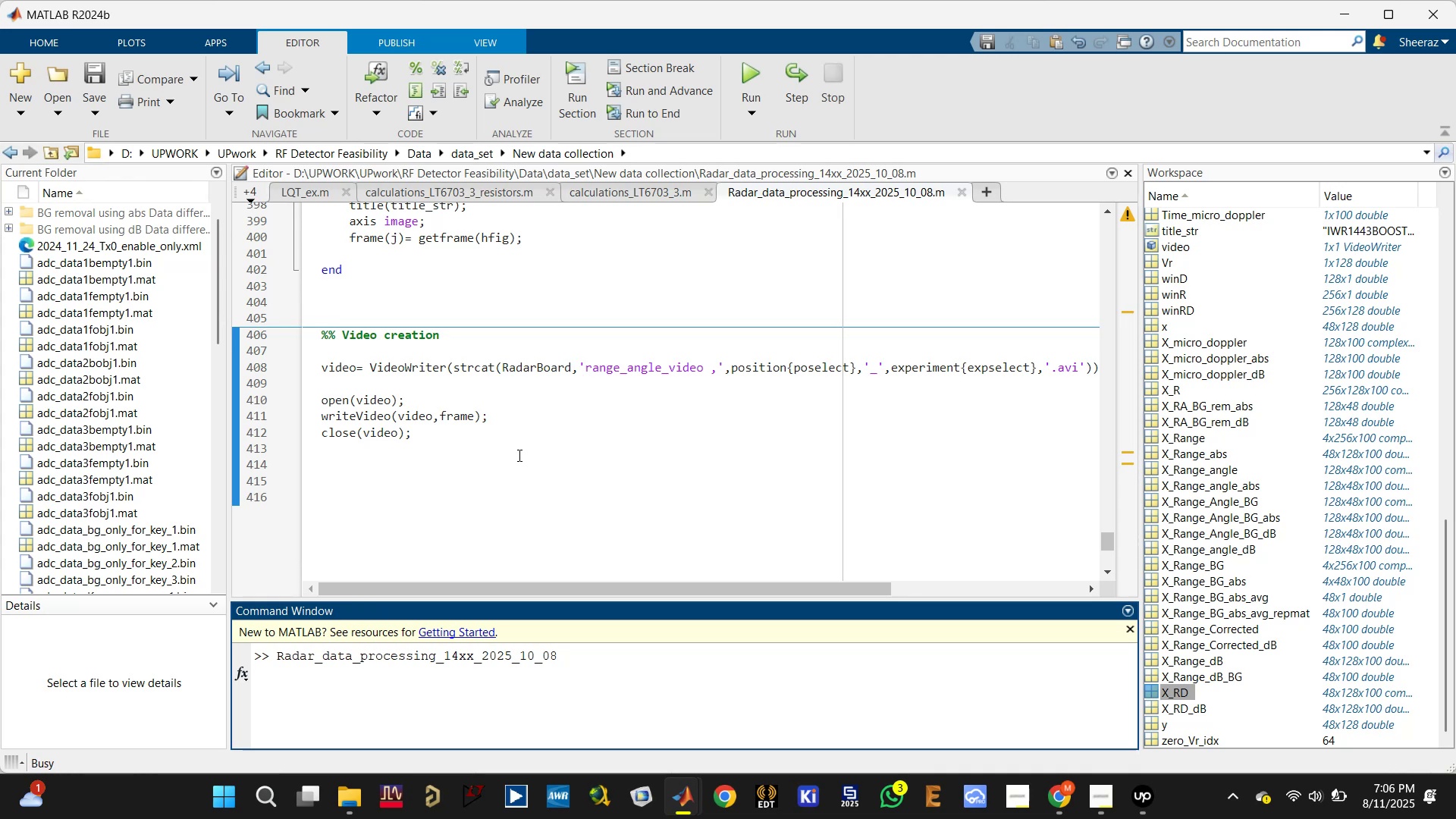 
key(Enter)
 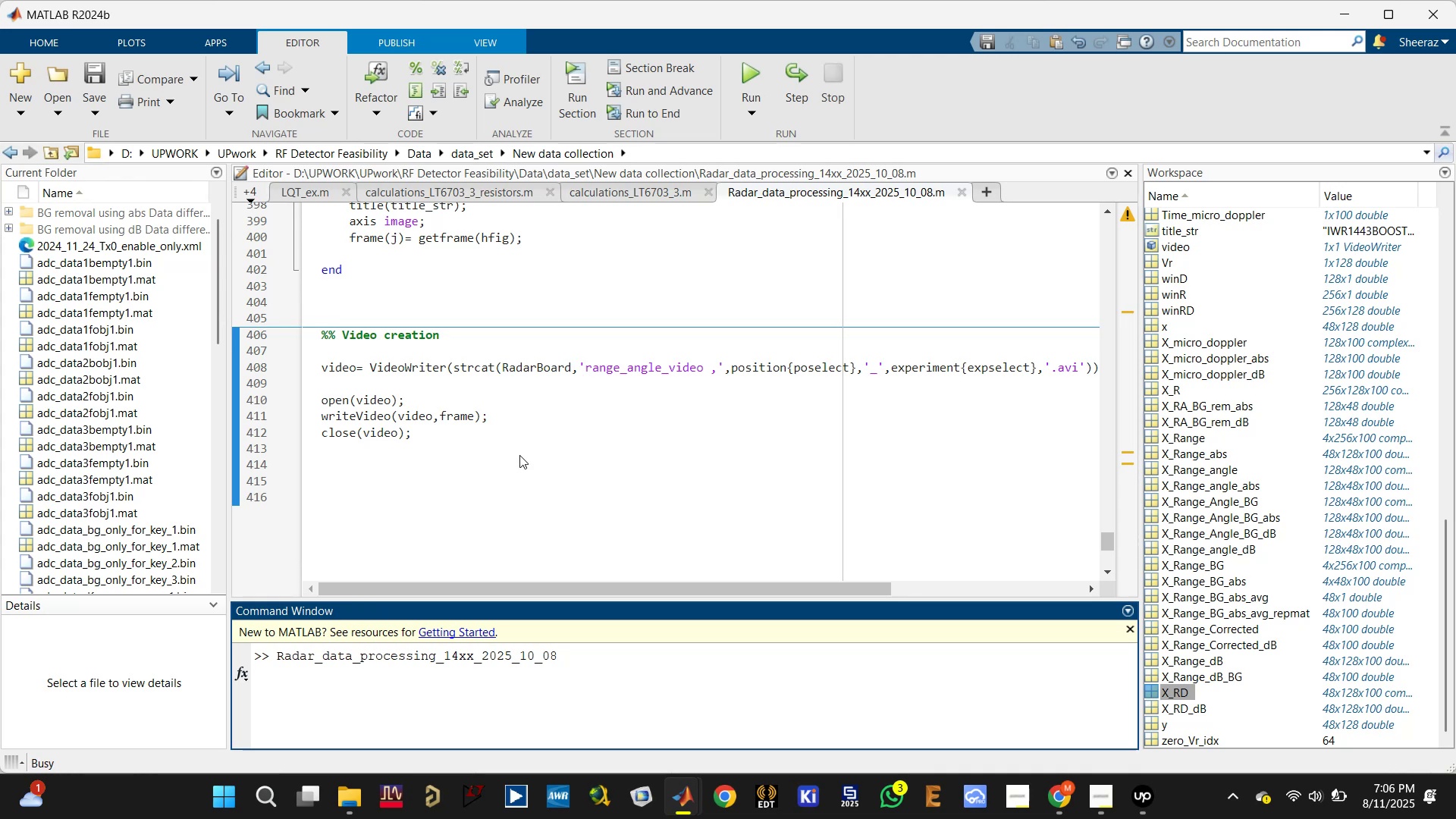 
key(Enter)
 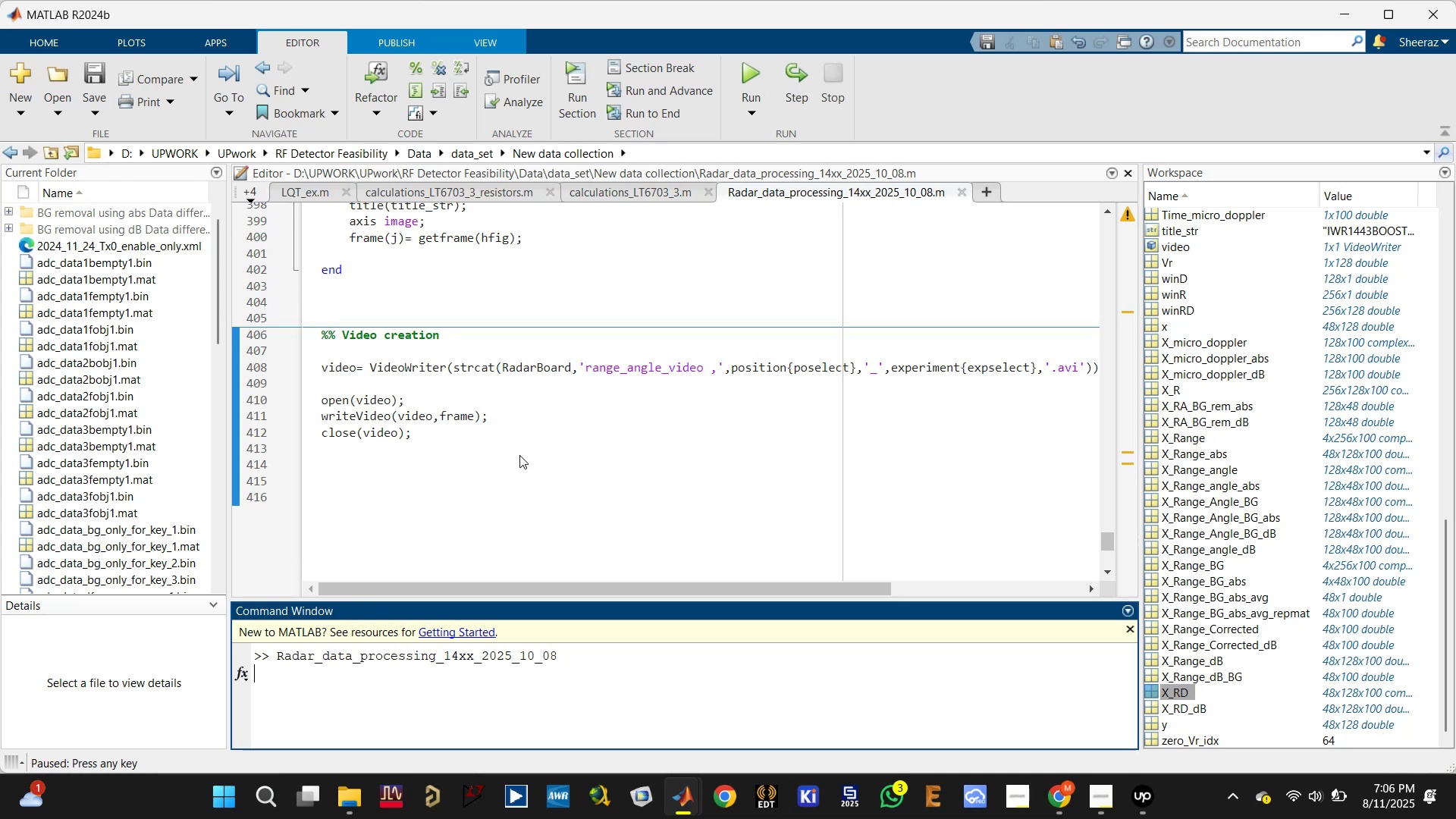 
scroll: coordinate [686, 341], scroll_direction: up, amount: 14.0
 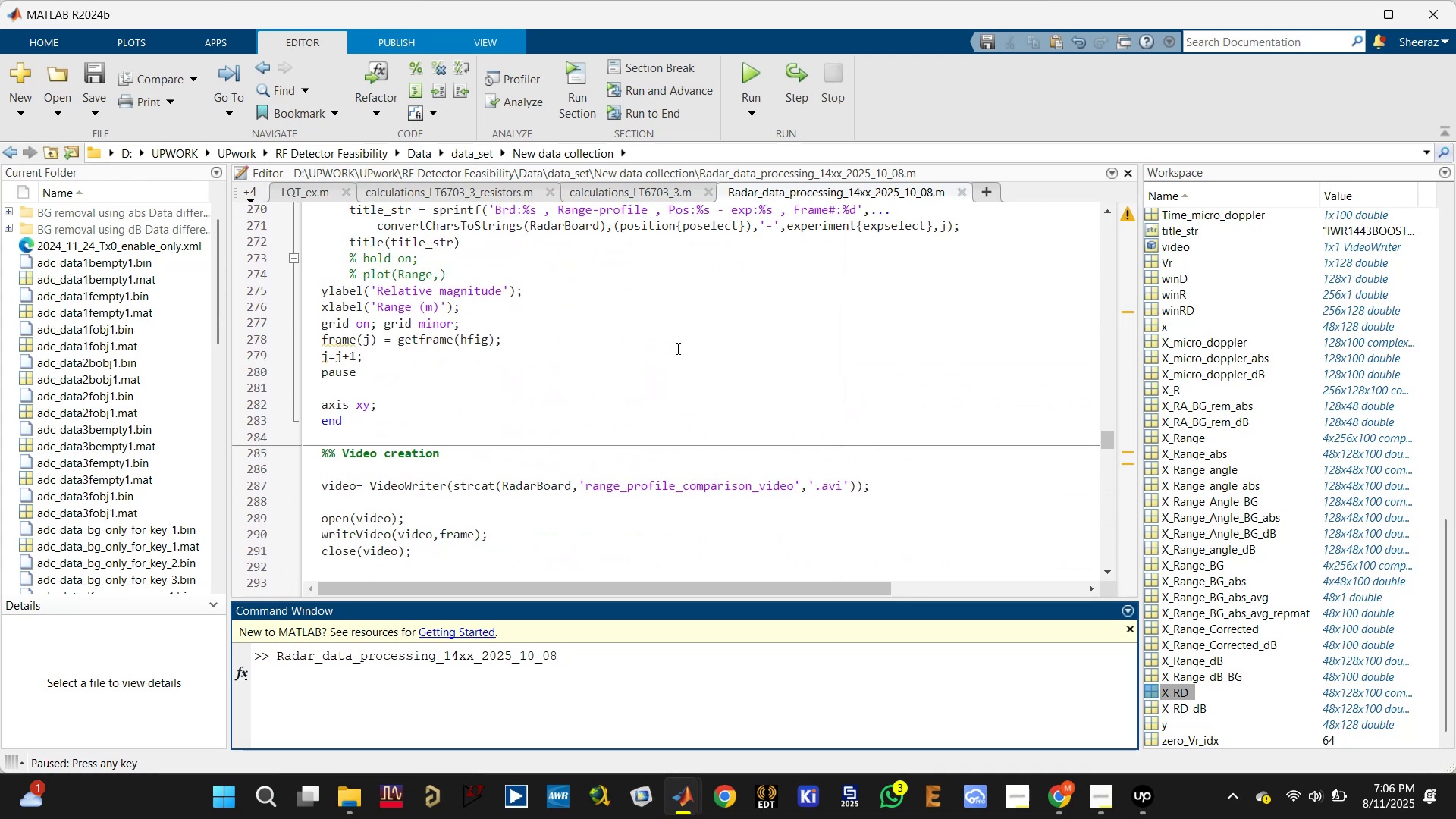 
left_click([674, 350])
 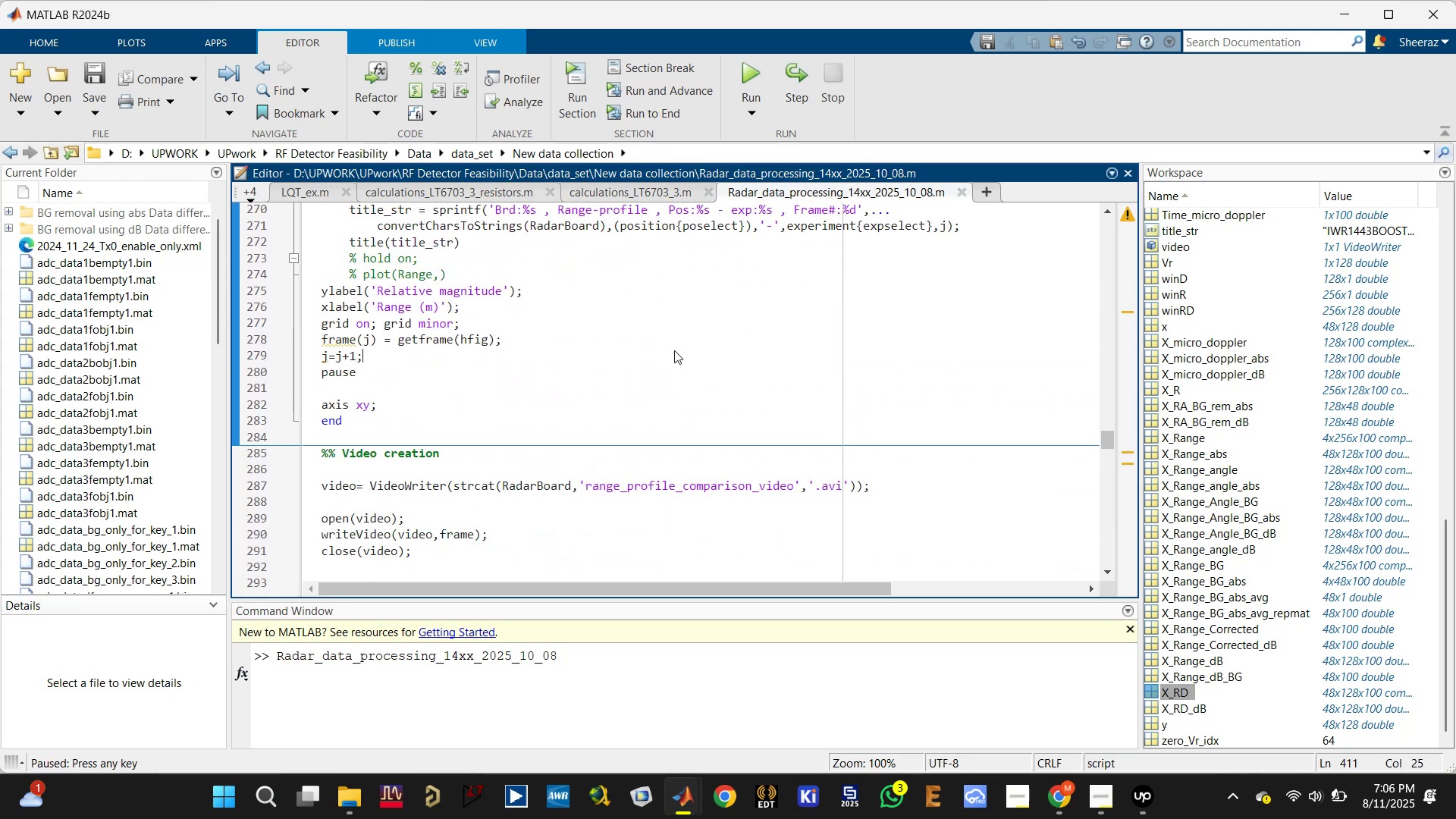 
scroll: coordinate [674, 350], scroll_direction: up, amount: 2.0
 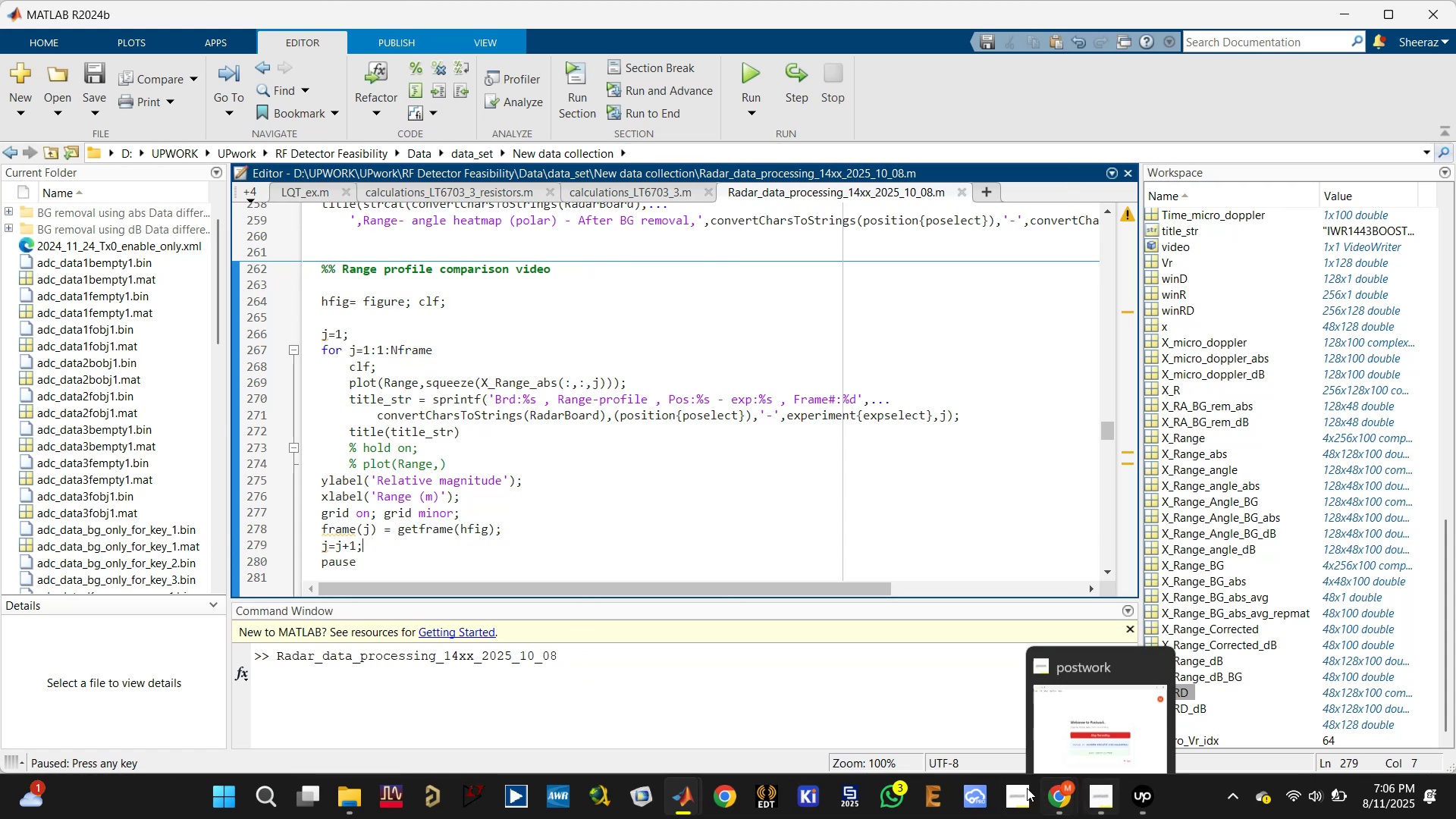 
left_click([682, 792])
 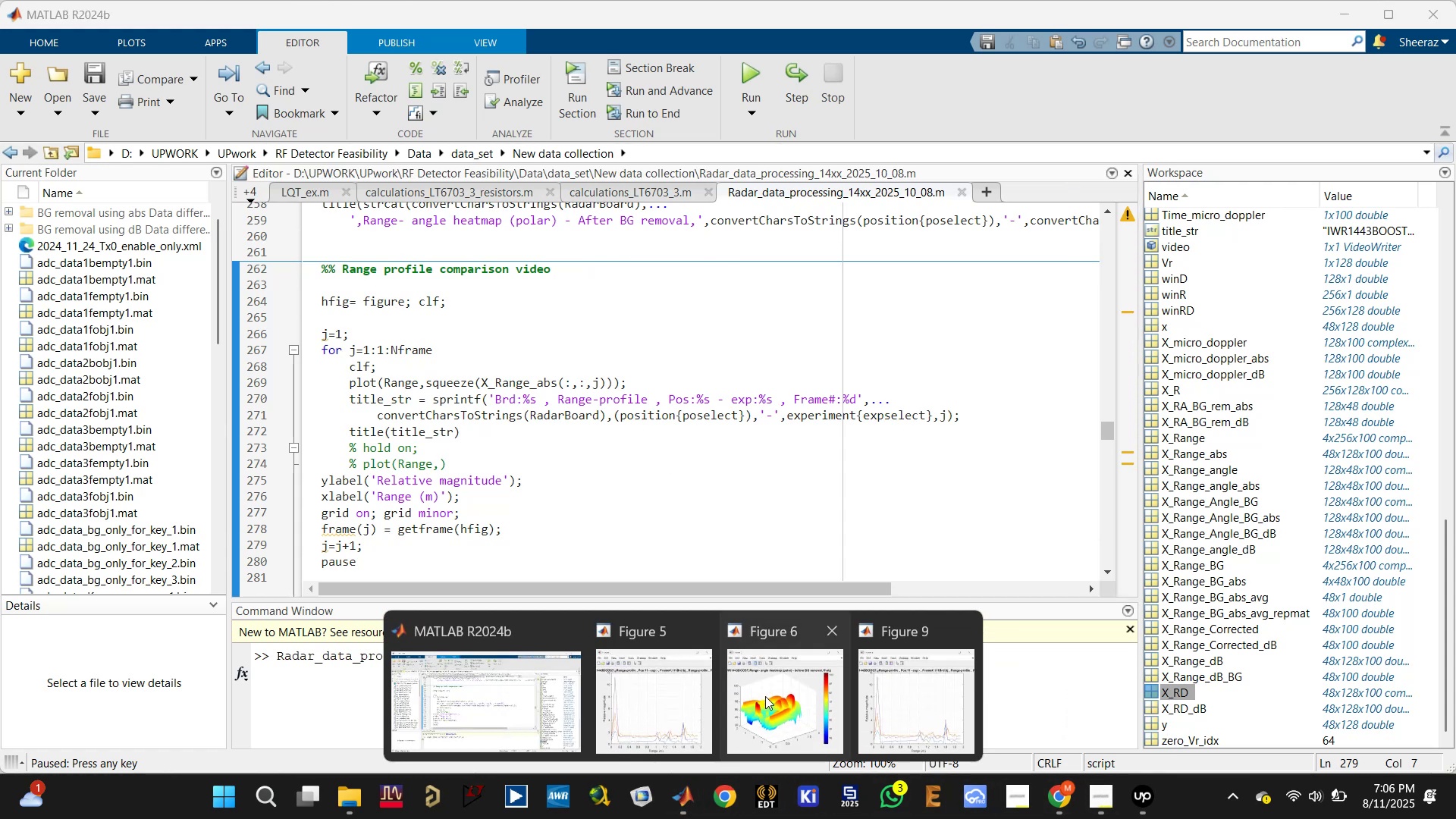 
left_click([676, 670])
 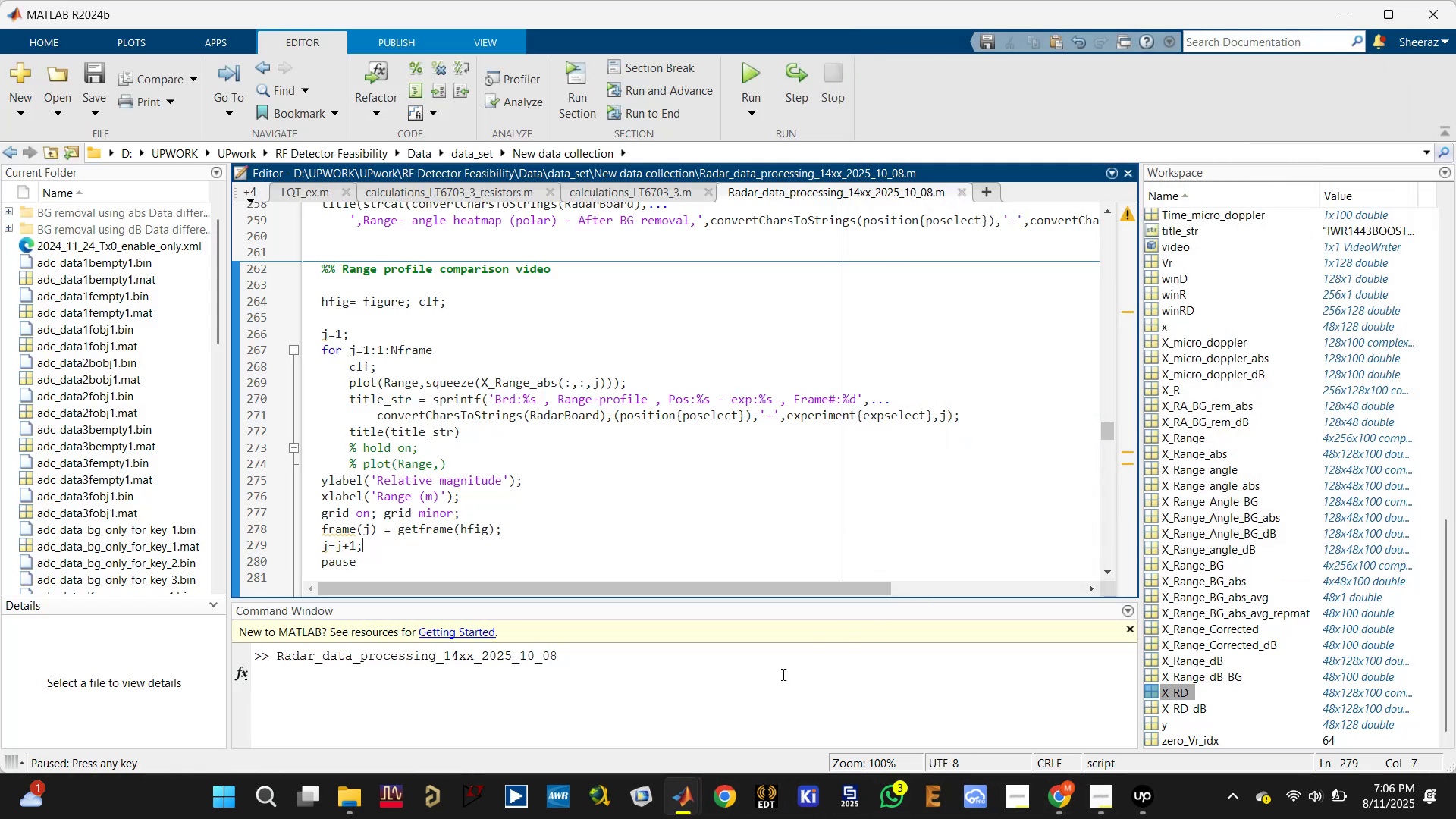 
left_click([679, 796])
 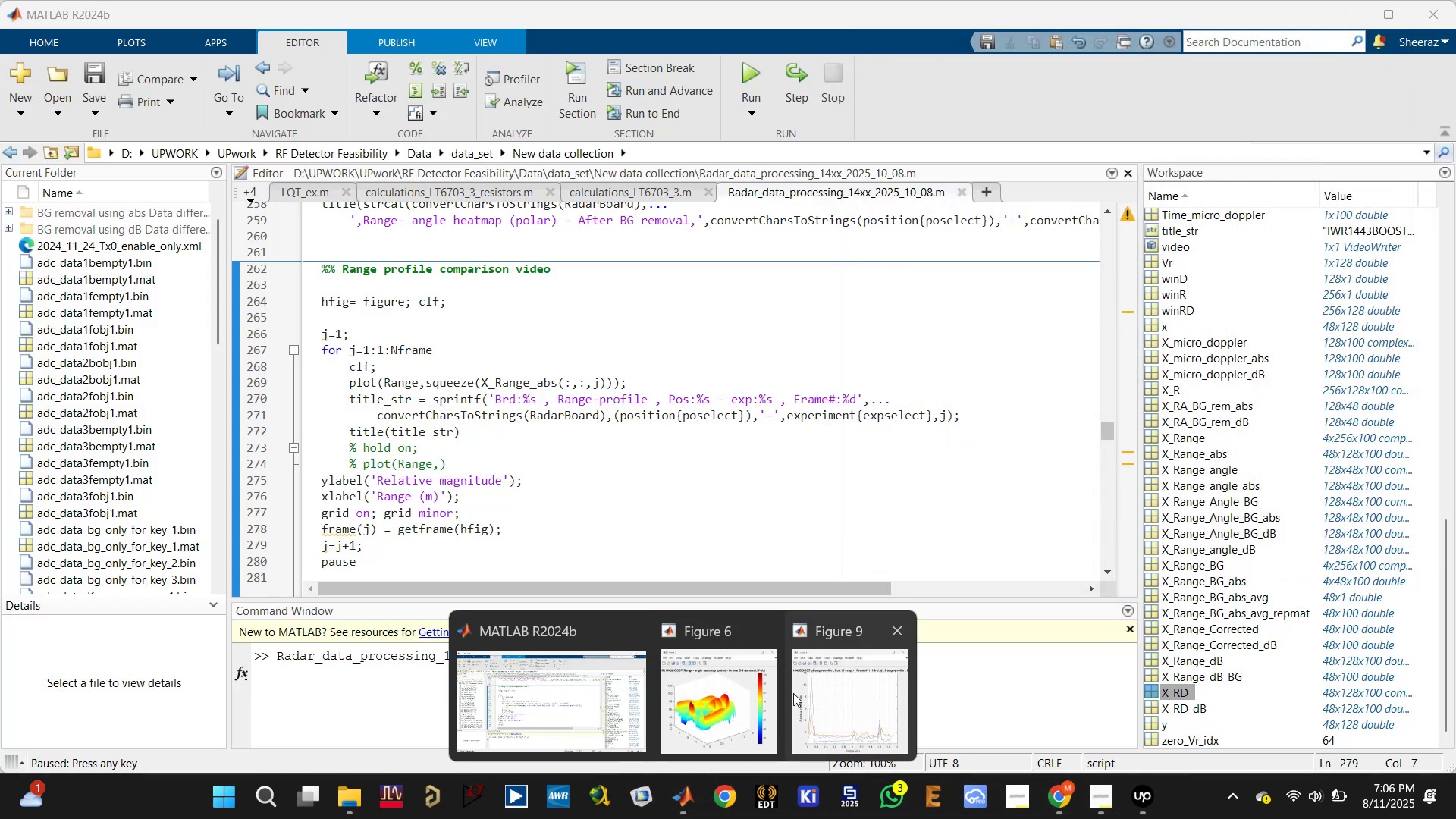 
left_click([738, 685])
 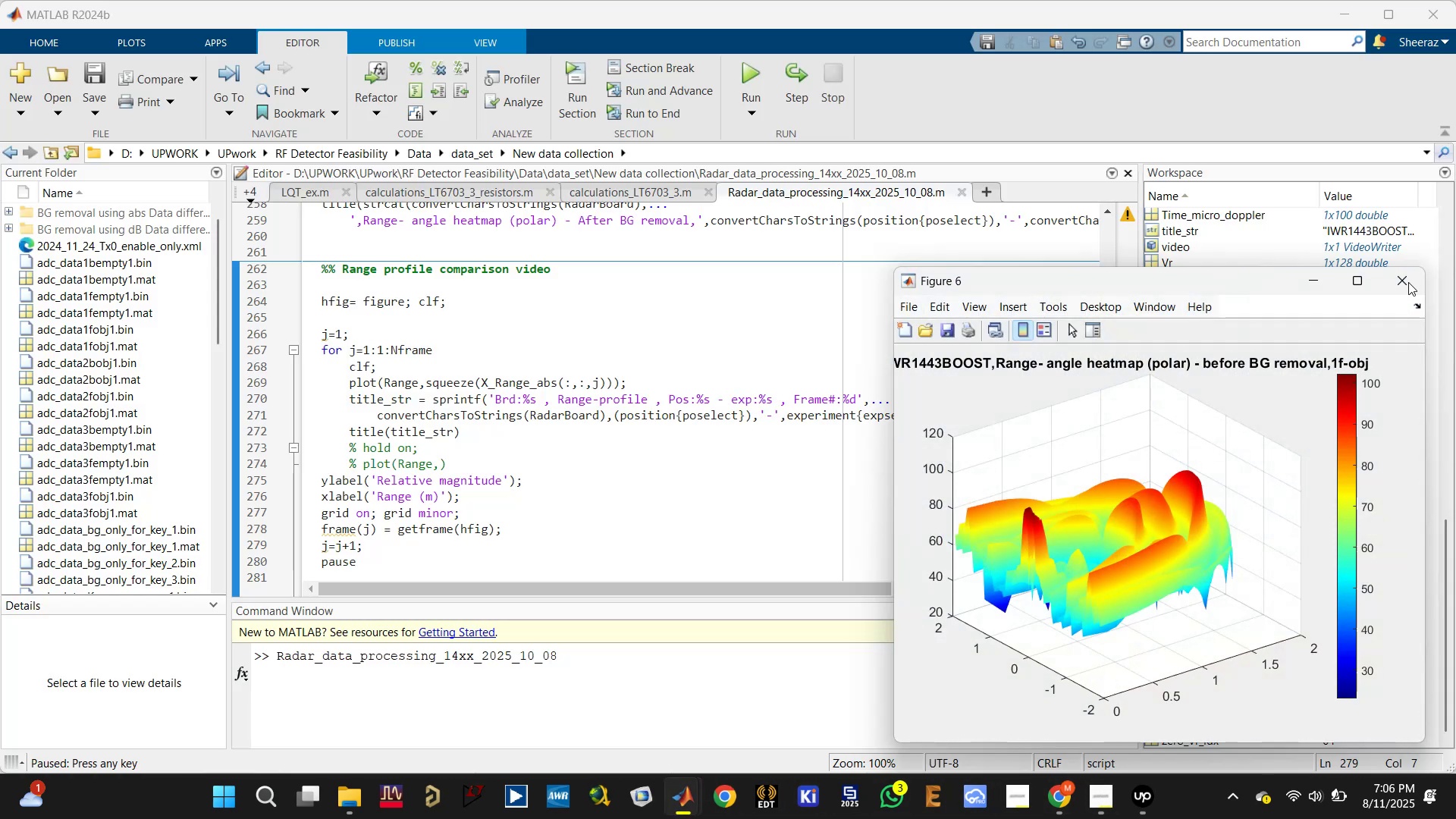 
left_click([1398, 287])
 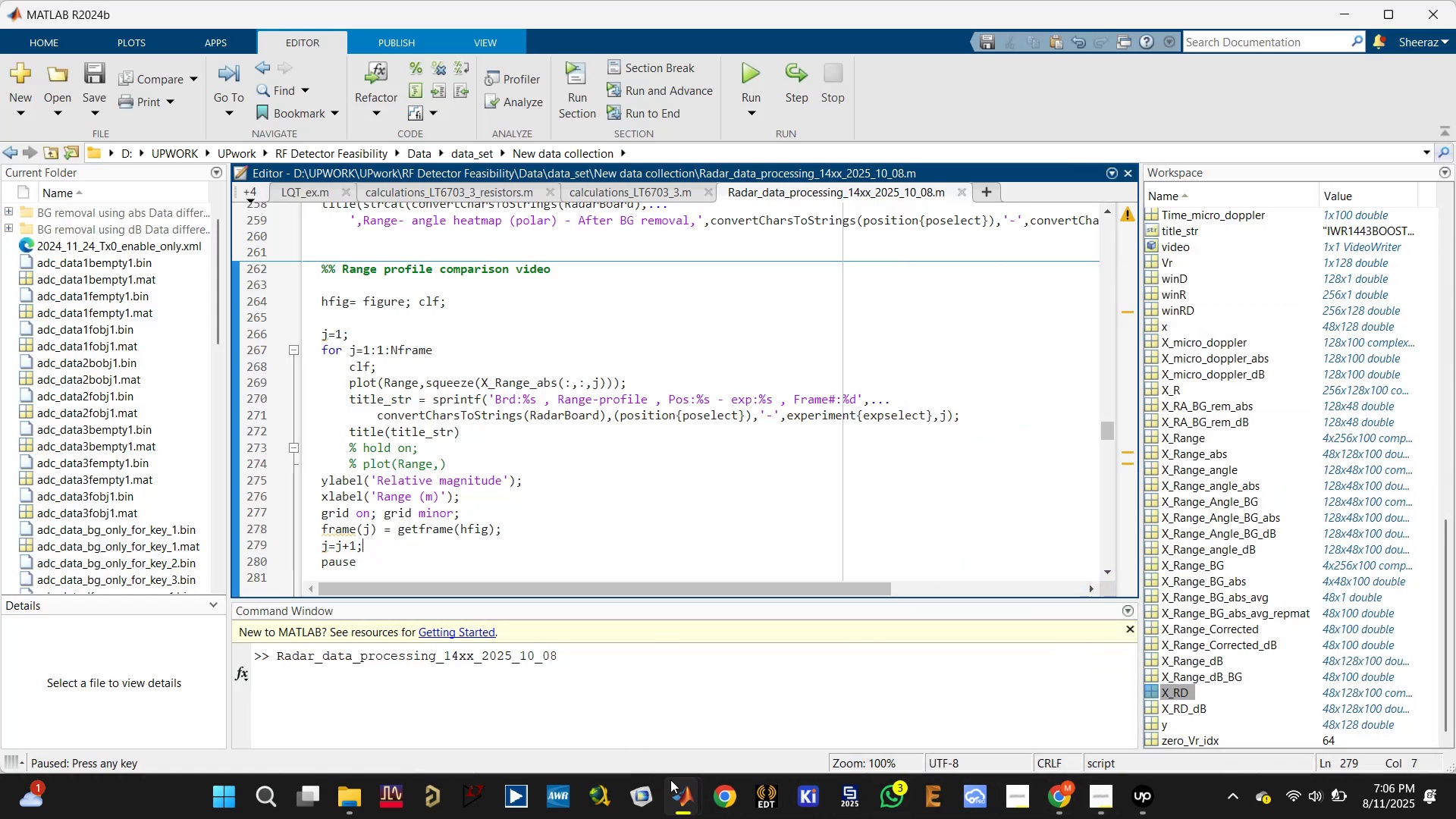 
left_click([679, 794])
 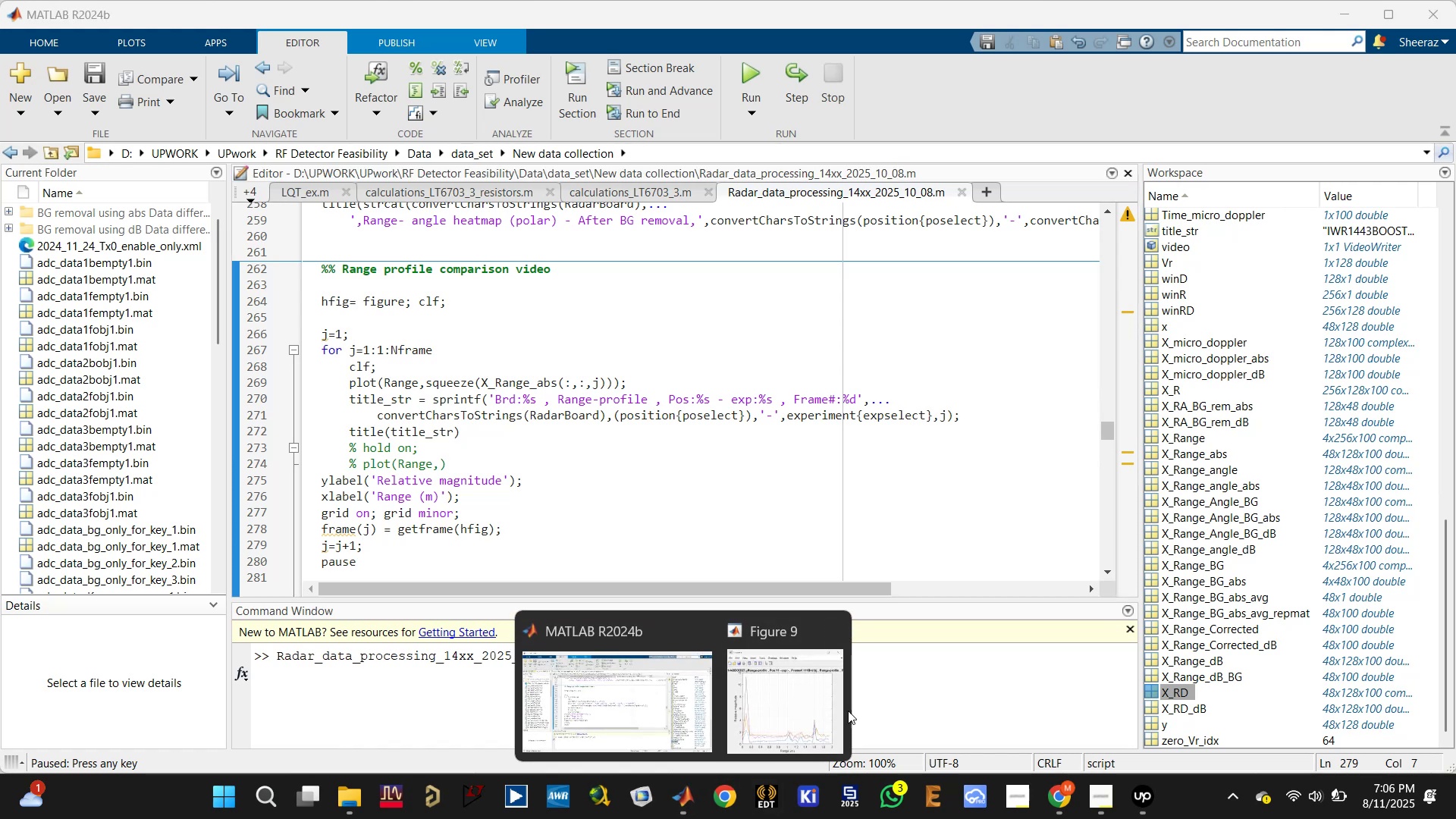 
left_click([808, 698])
 